 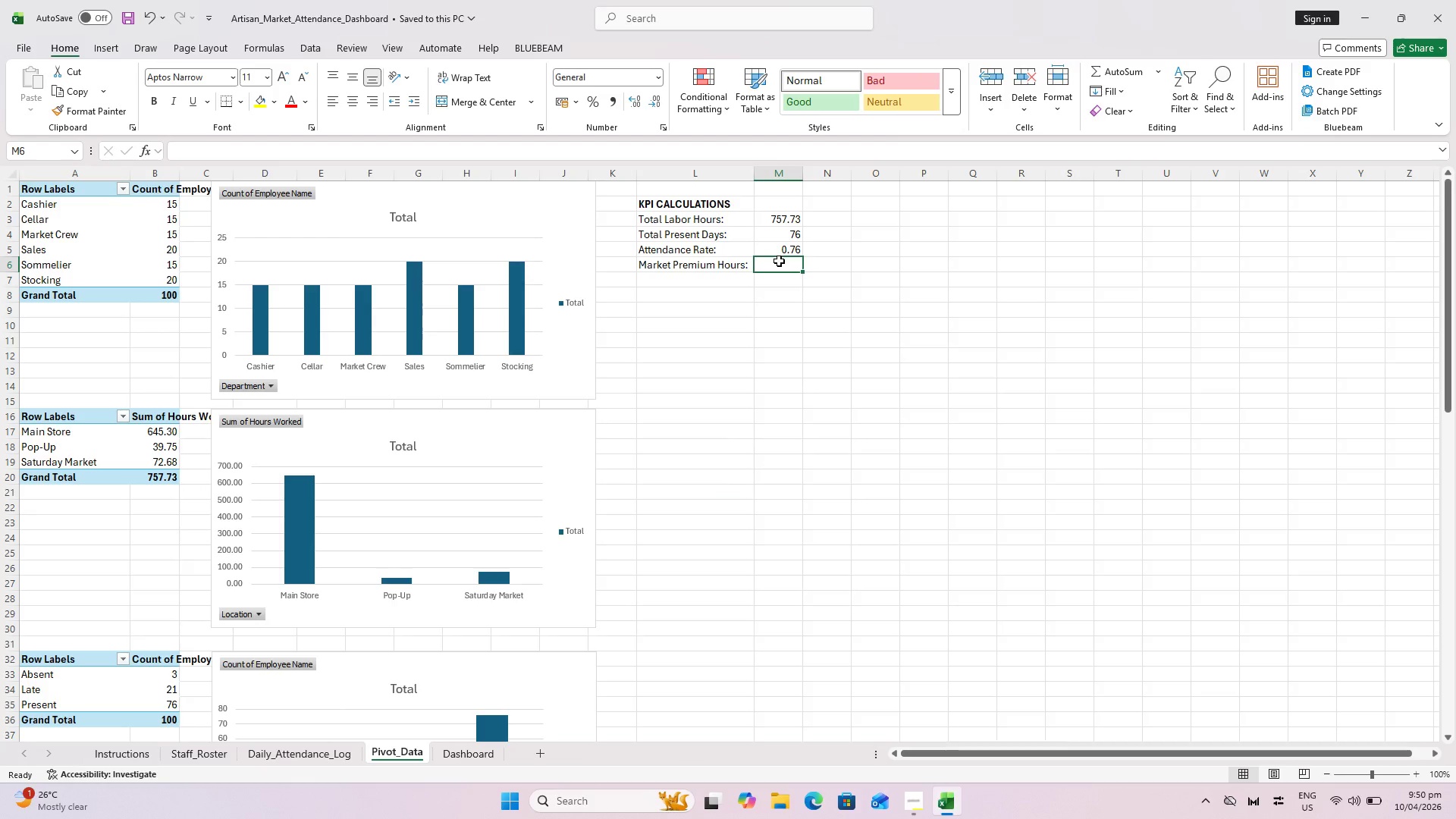 
hold_key(key=ShiftLeft, duration=0.31)
 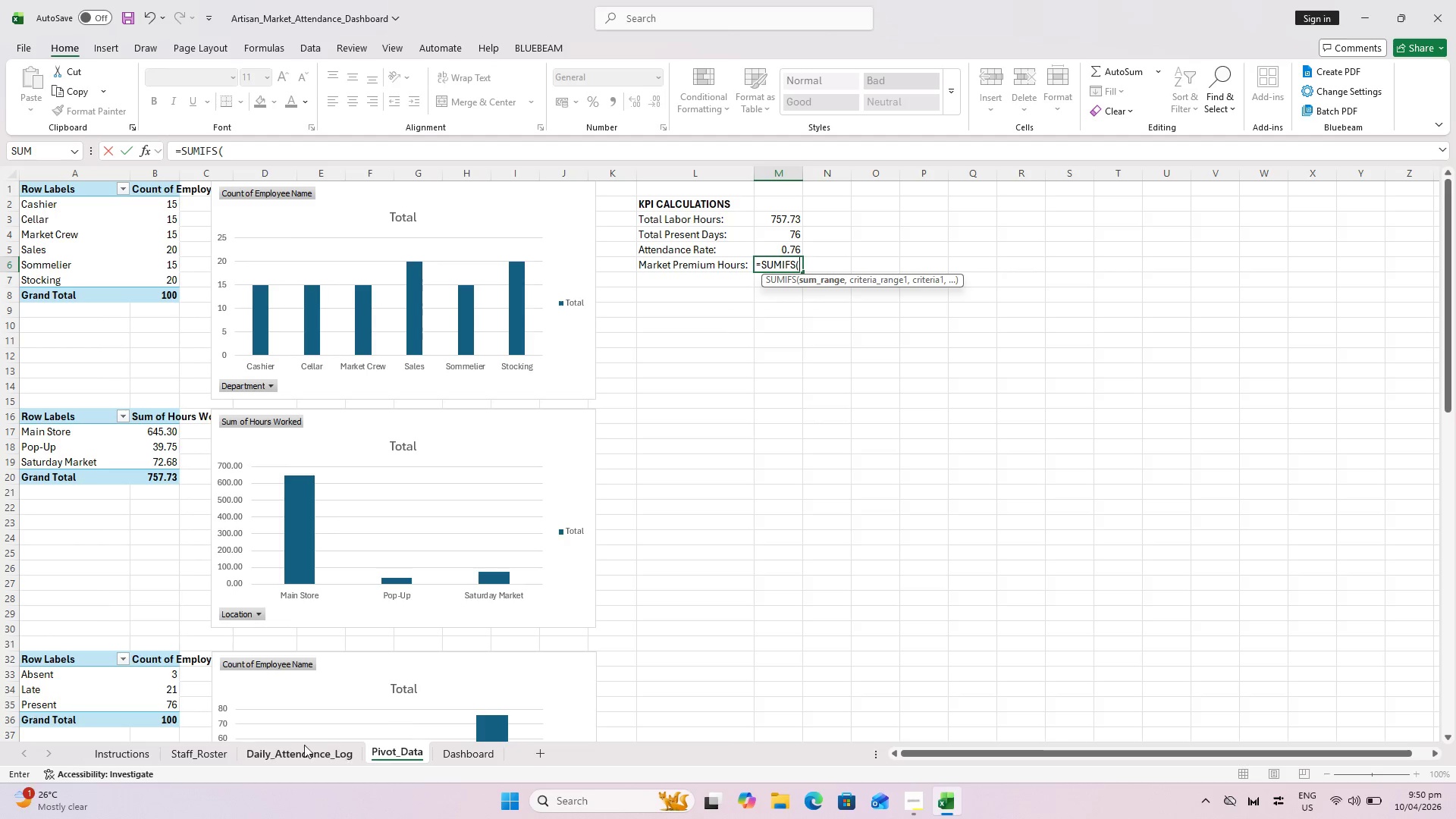 
left_click([303, 749])
 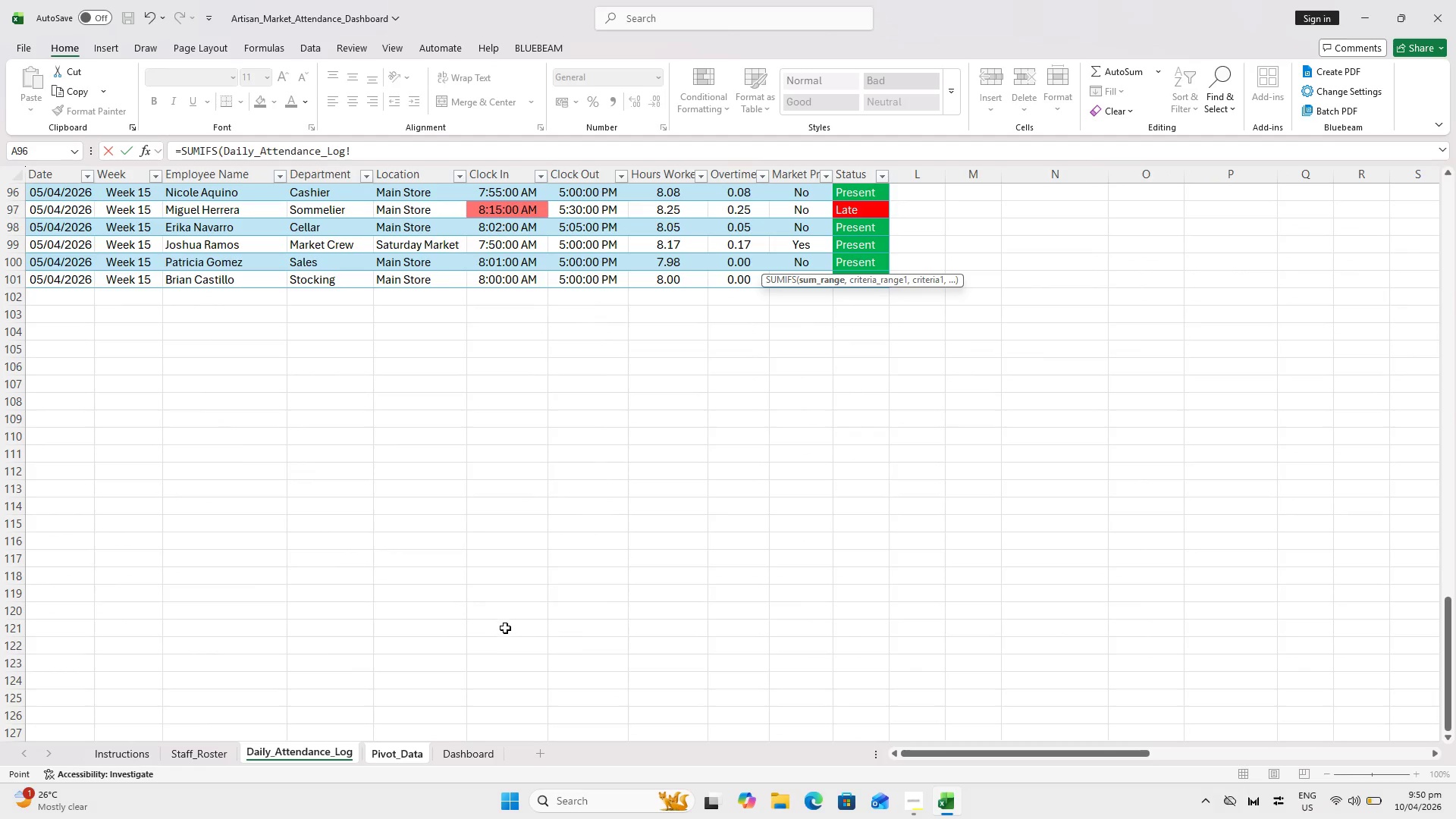 
scroll: coordinate [649, 316], scroll_direction: up, amount: 35.0
 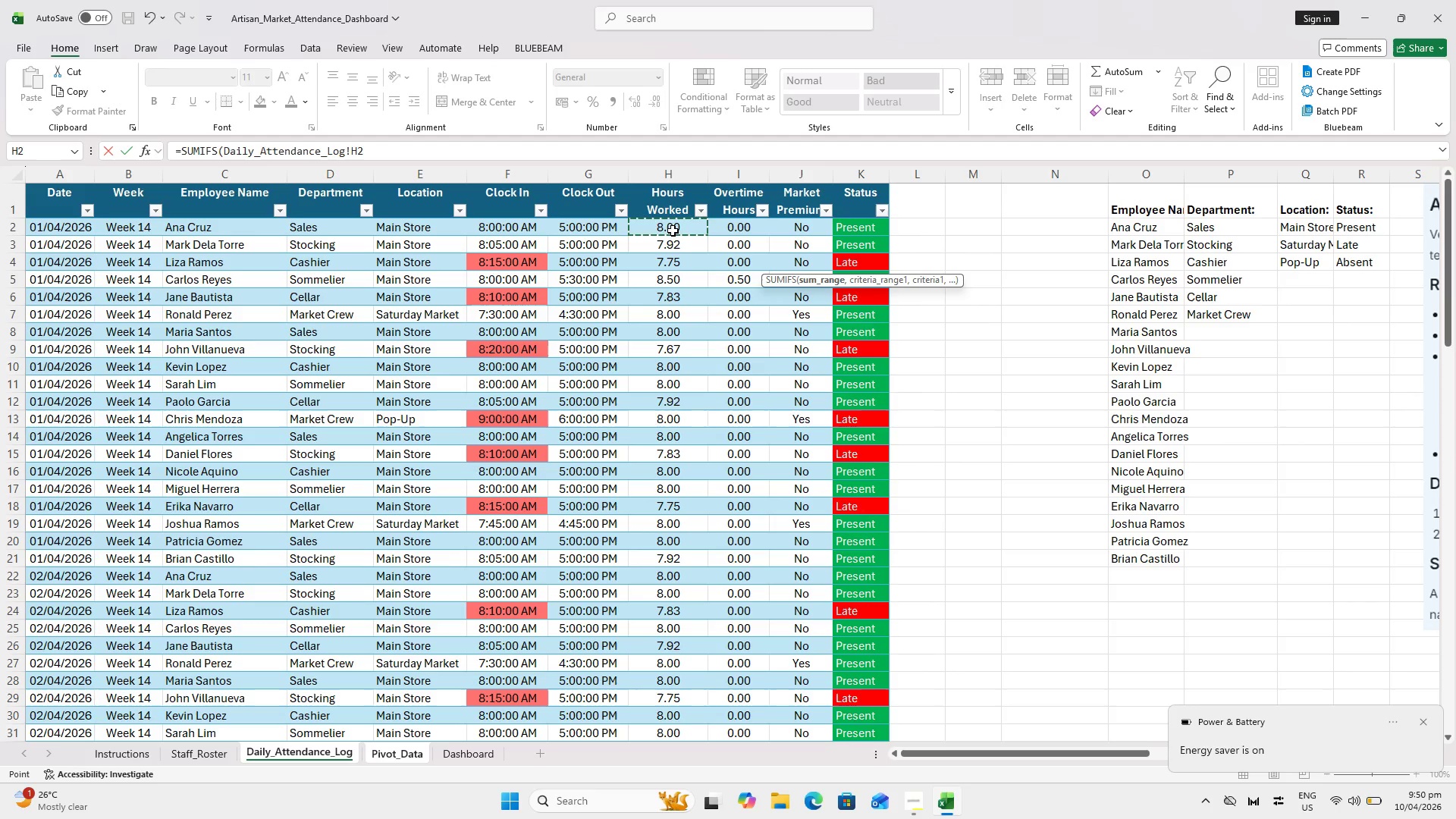 
hold_key(key=ShiftLeft, duration=1.14)
 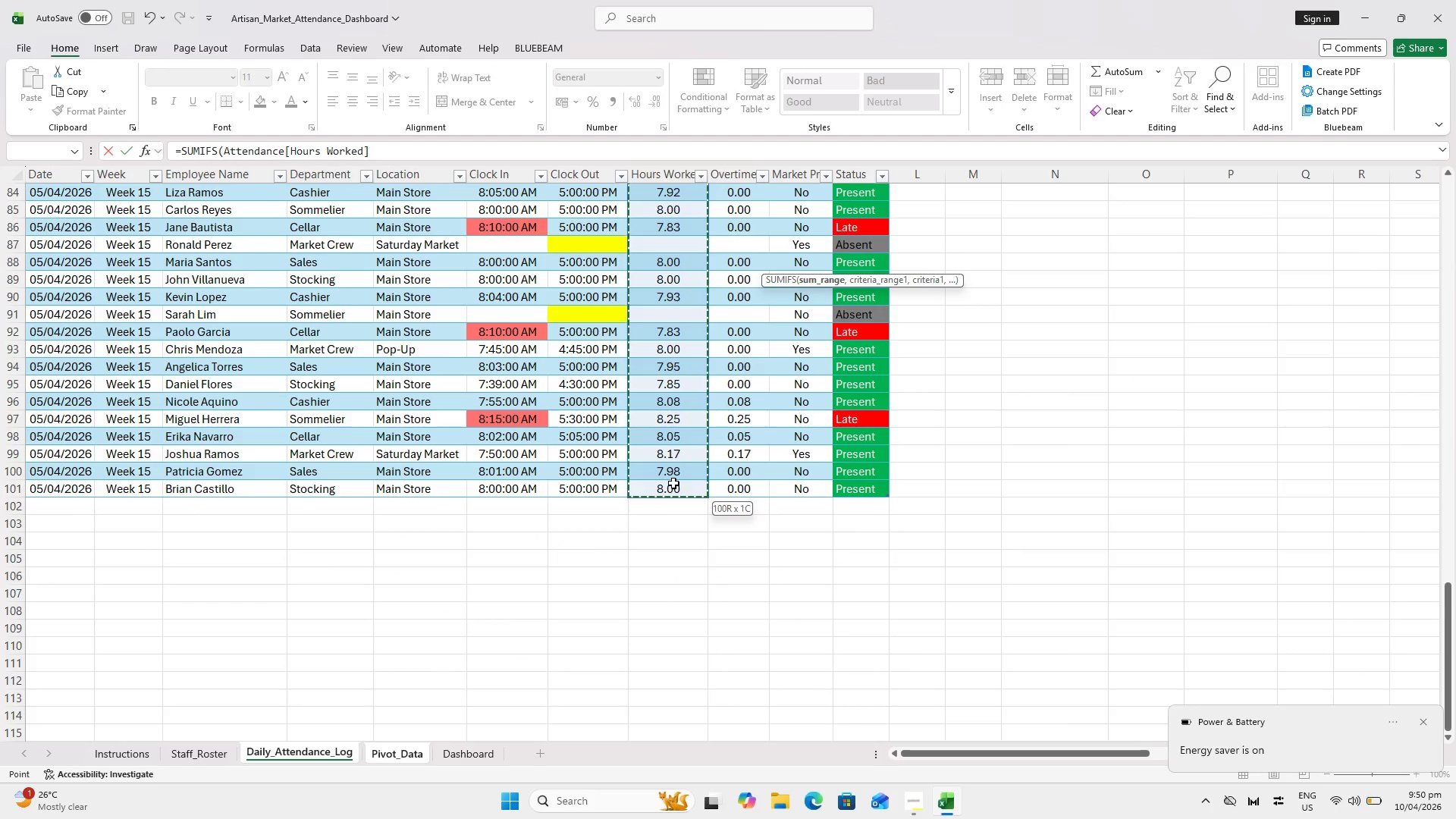 
scroll: coordinate [670, 351], scroll_direction: down, amount: 28.0
 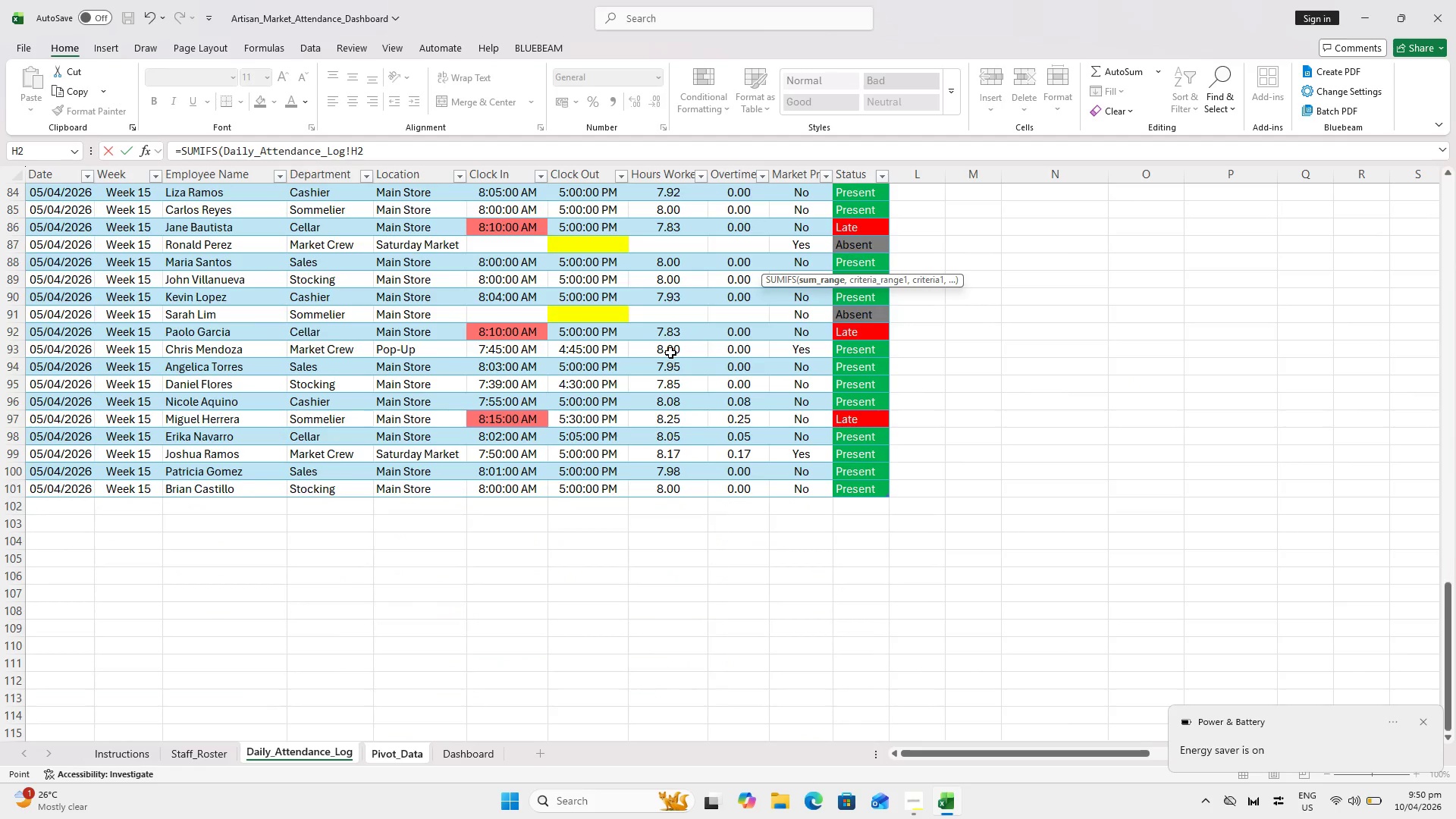 
left_click([673, 483])
 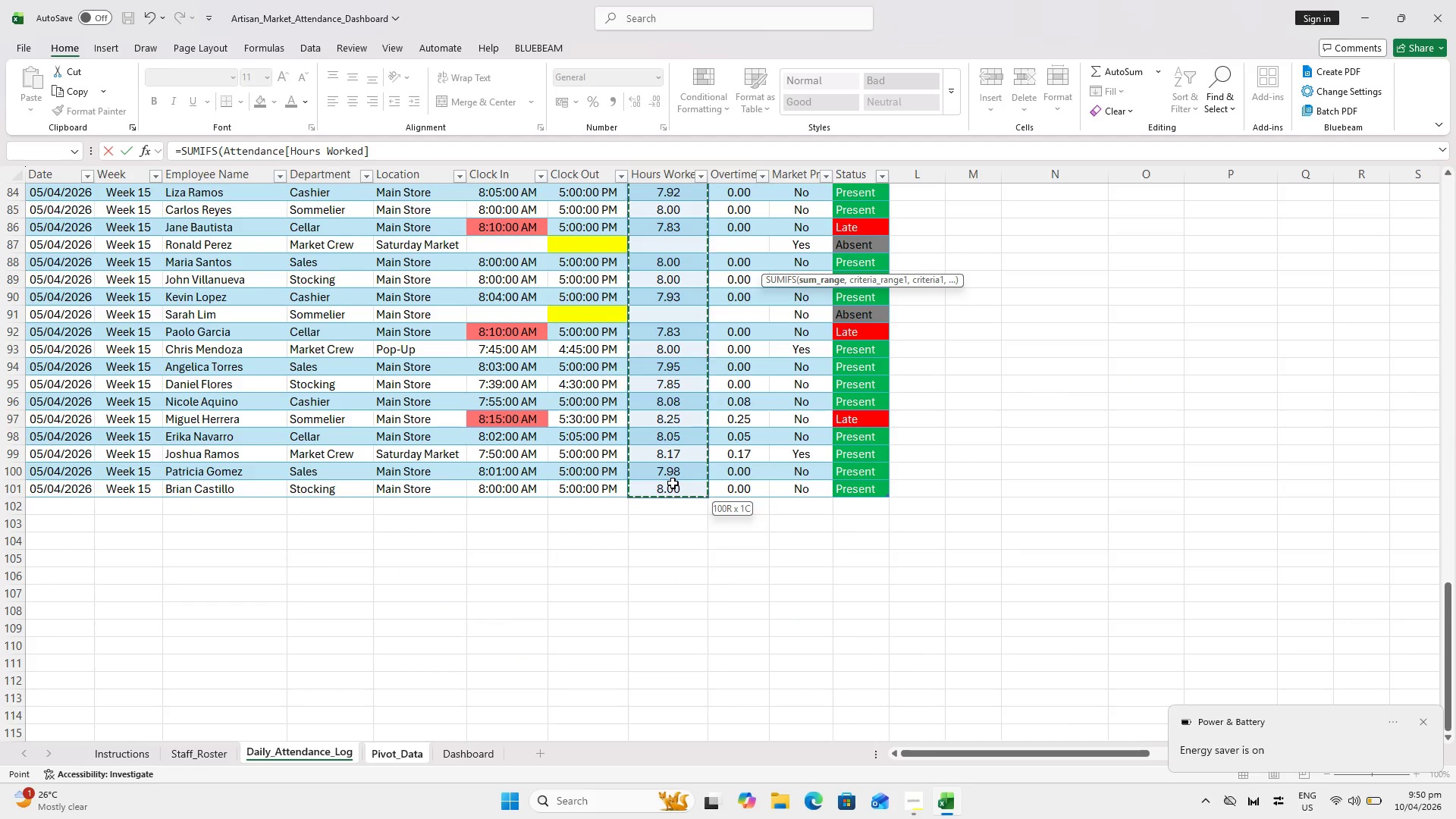 
key(Comma)
 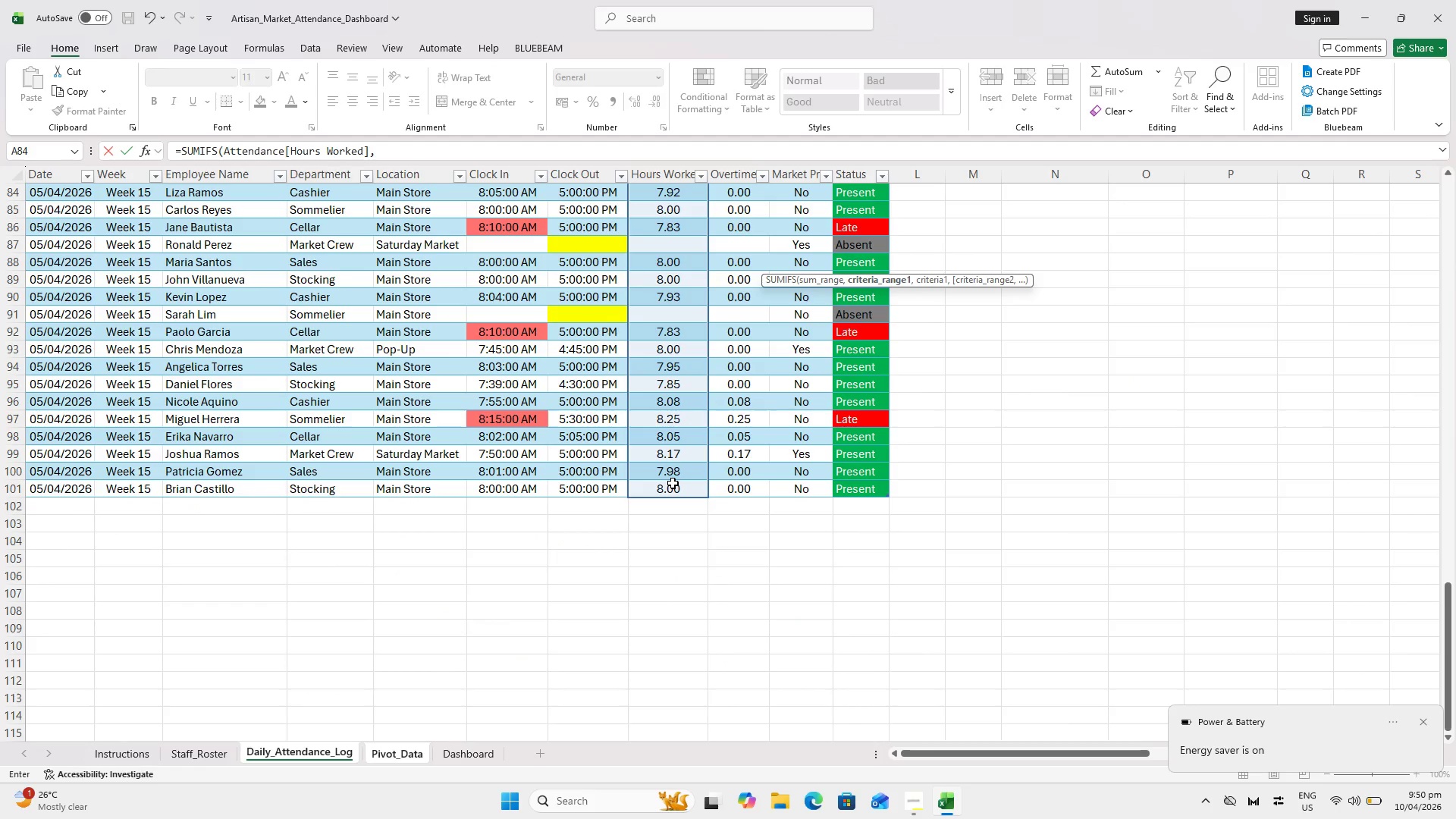 
wait(5.45)
 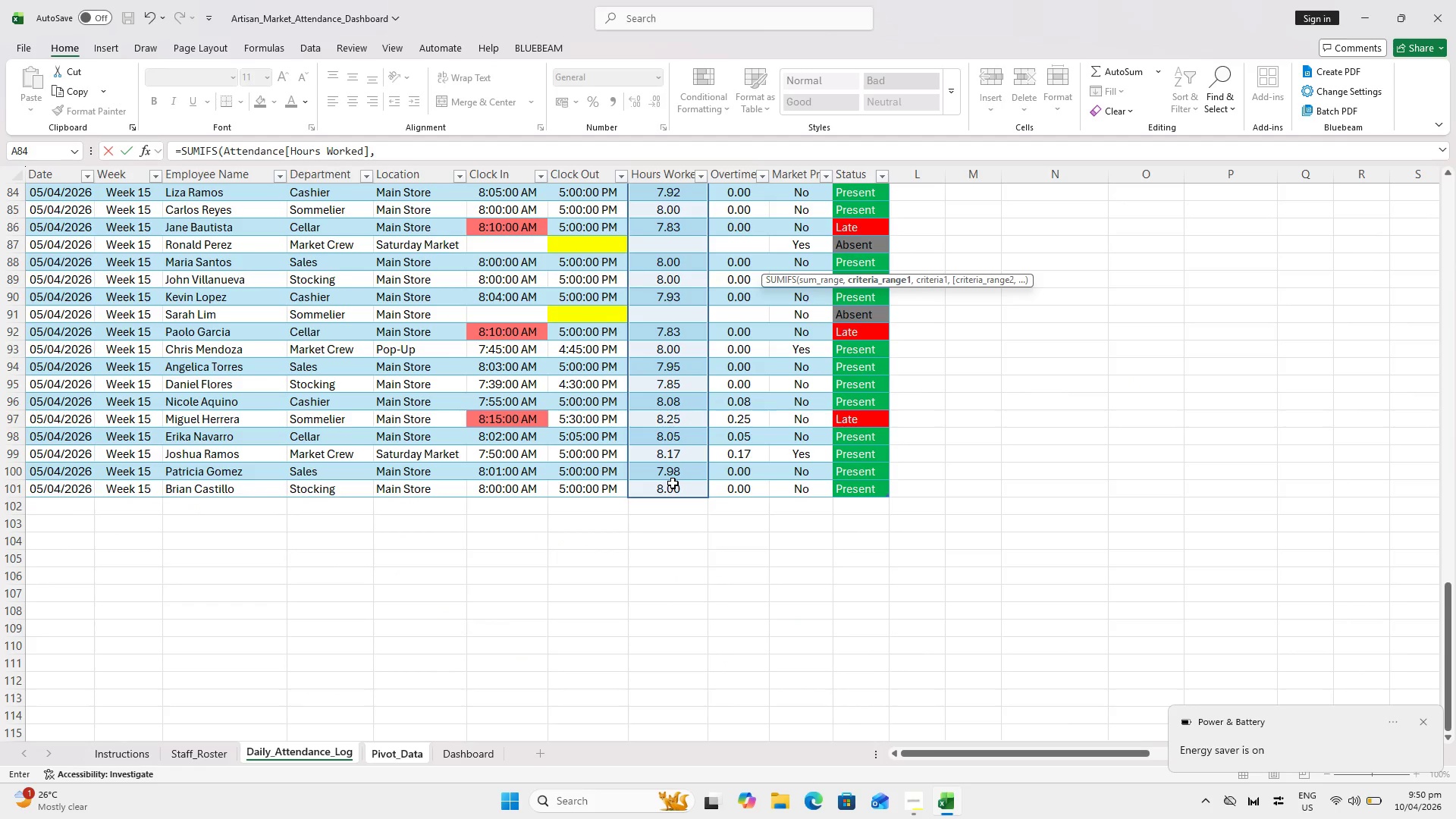 
scroll: coordinate [792, 295], scroll_direction: up, amount: 29.0
 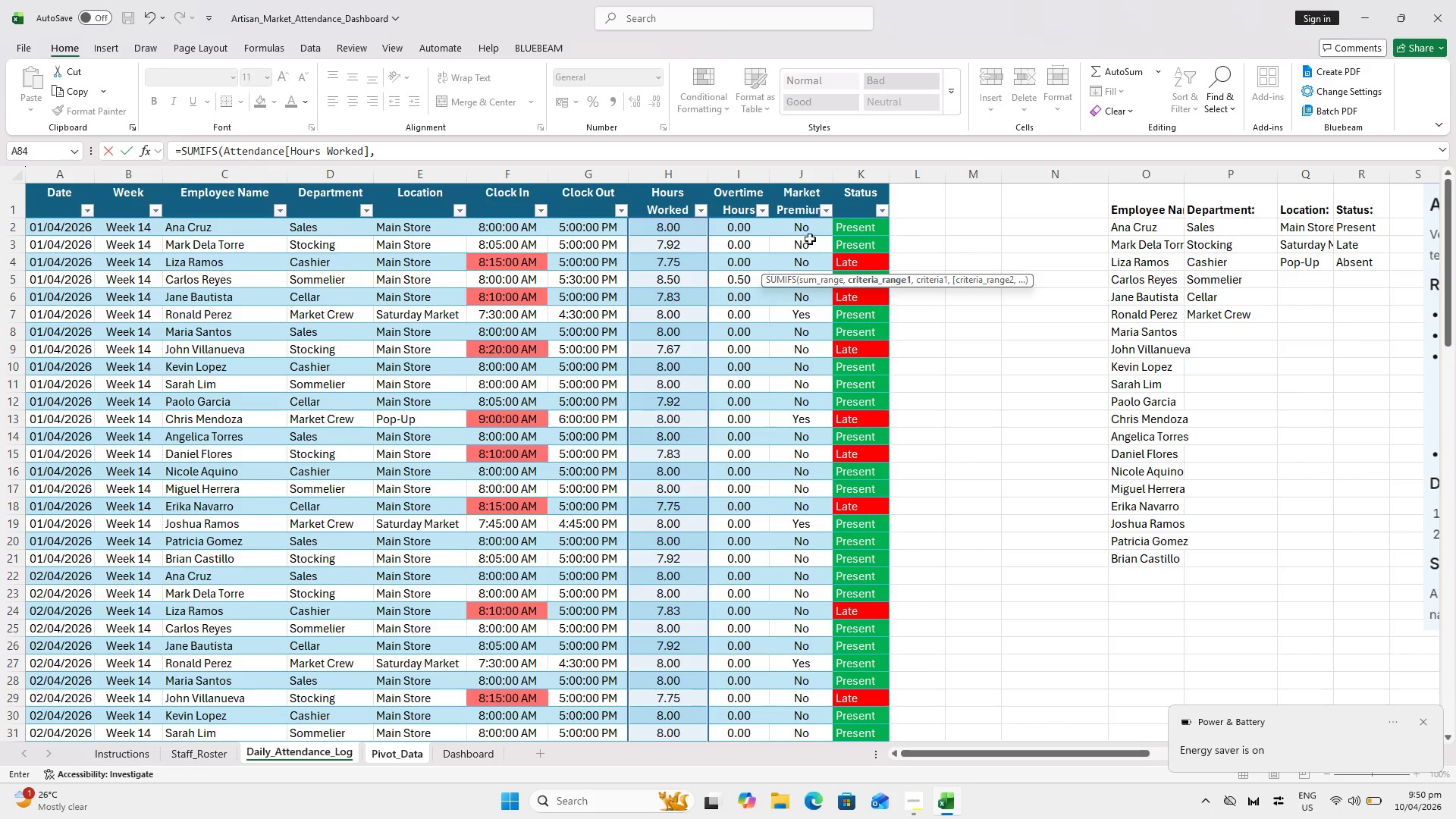 
left_click([806, 229])
 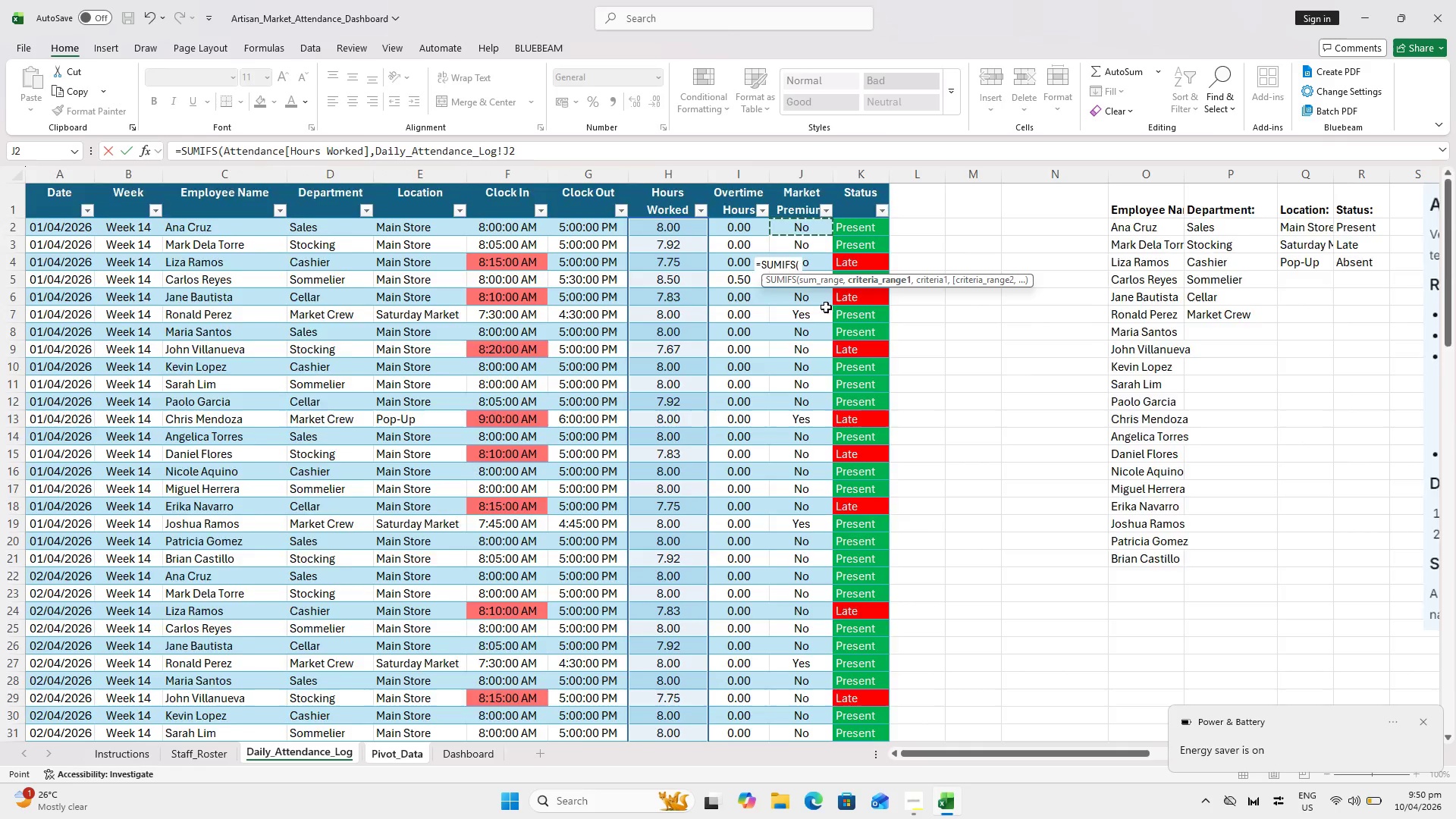 
scroll: coordinate [779, 506], scroll_direction: down, amount: 22.0
 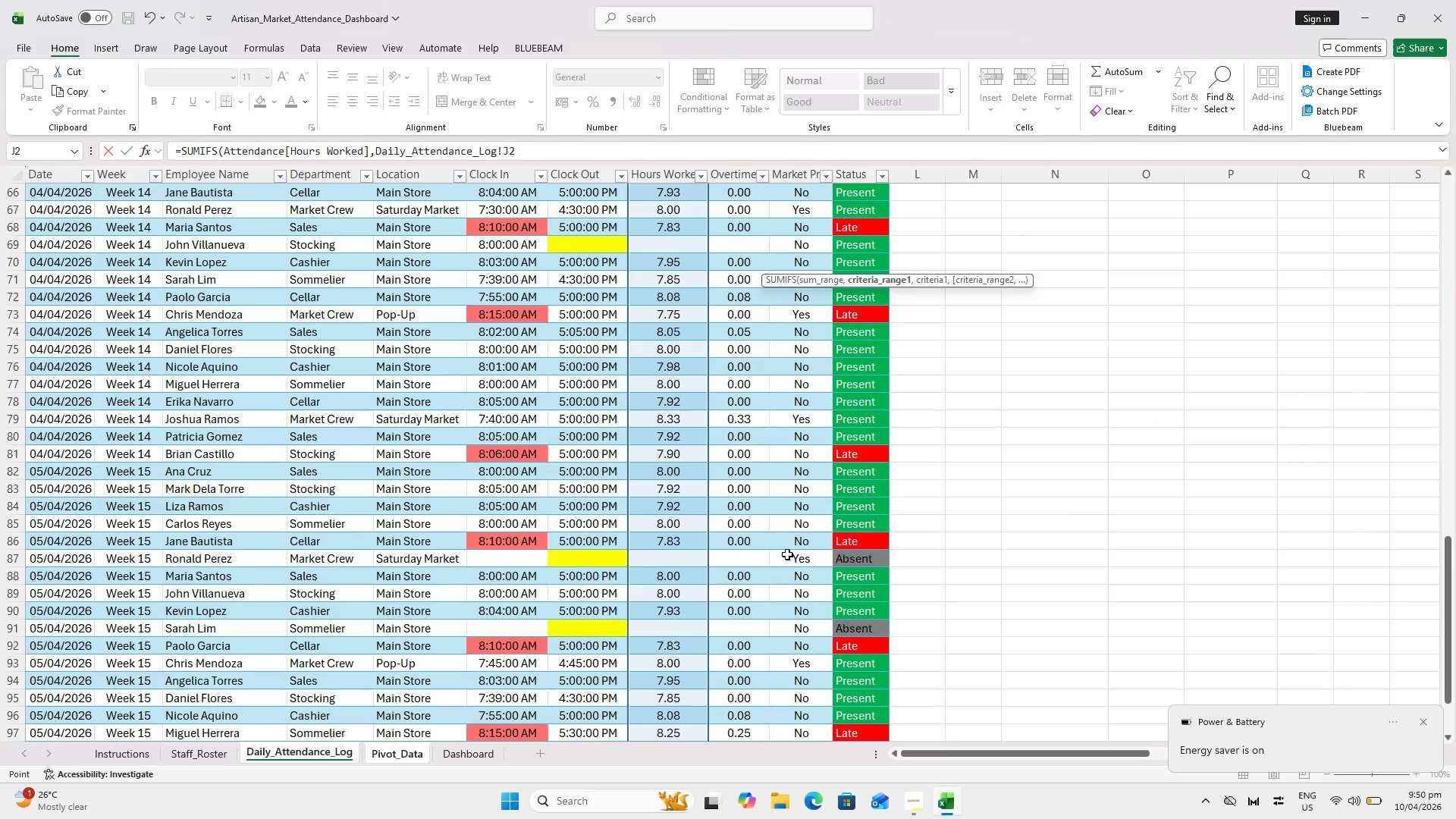 
hold_key(key=ShiftLeft, duration=0.59)
 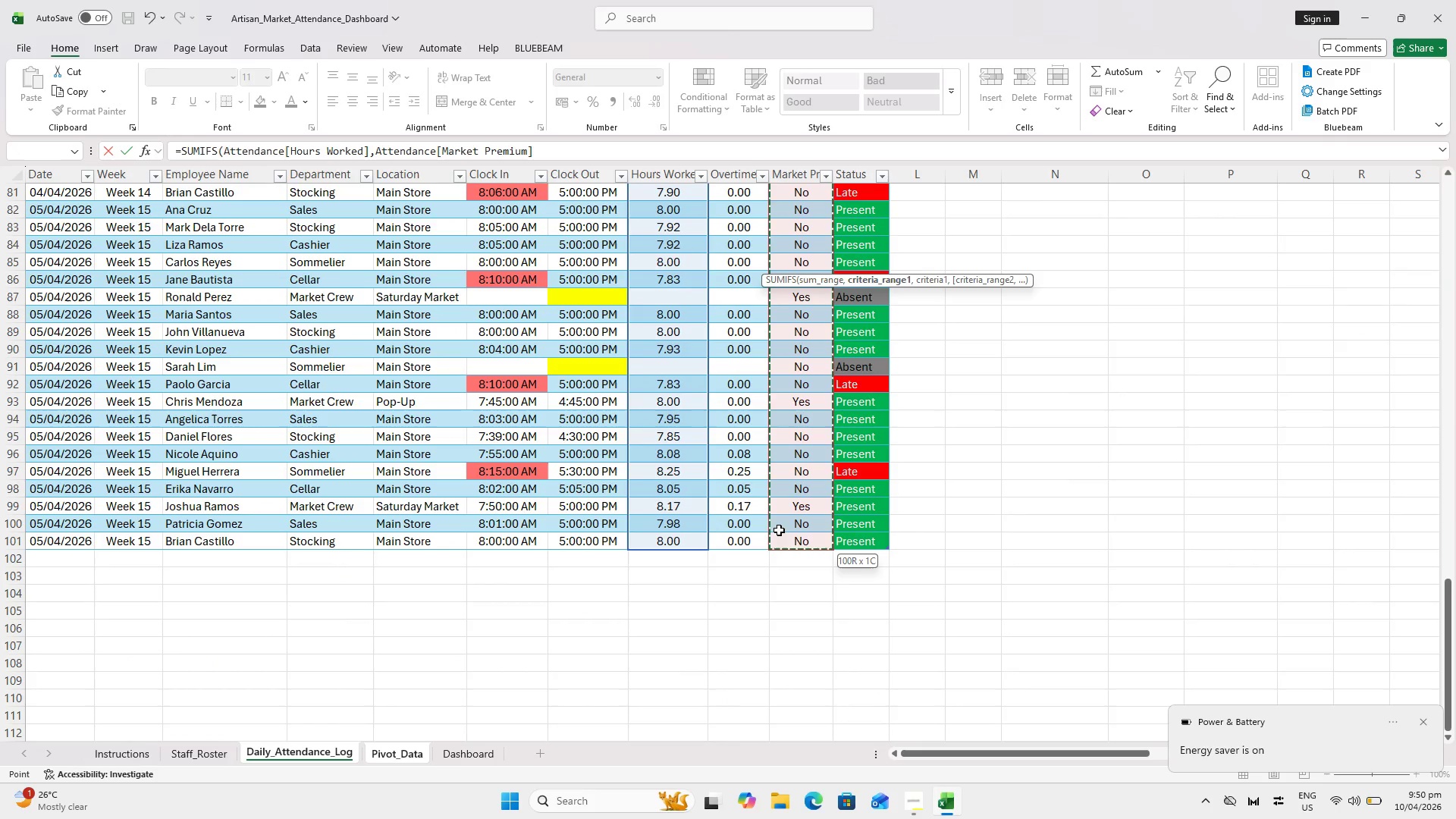 
scroll: coordinate [790, 601], scroll_direction: down, amount: 5.0
 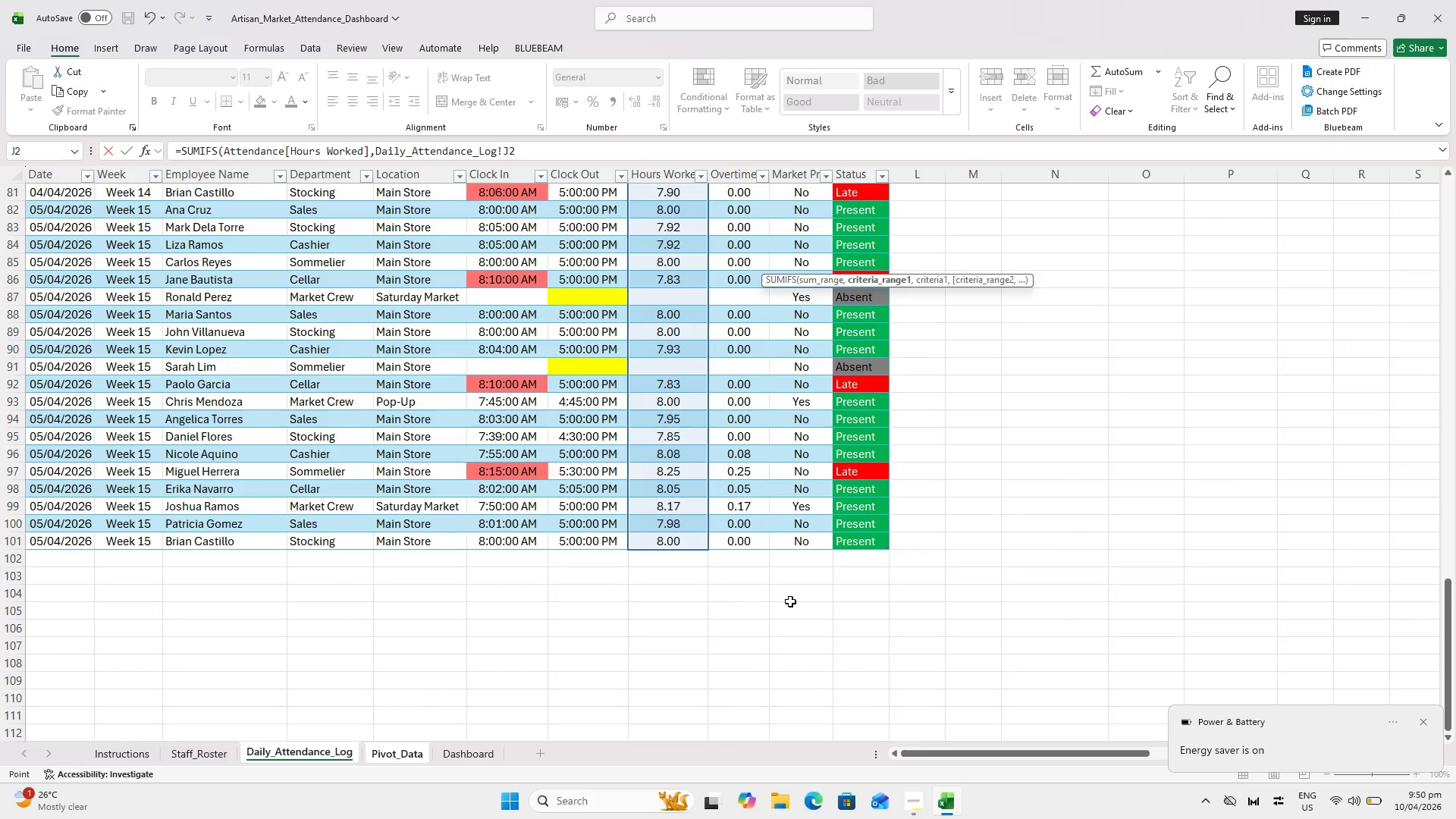 
left_click([795, 538])
 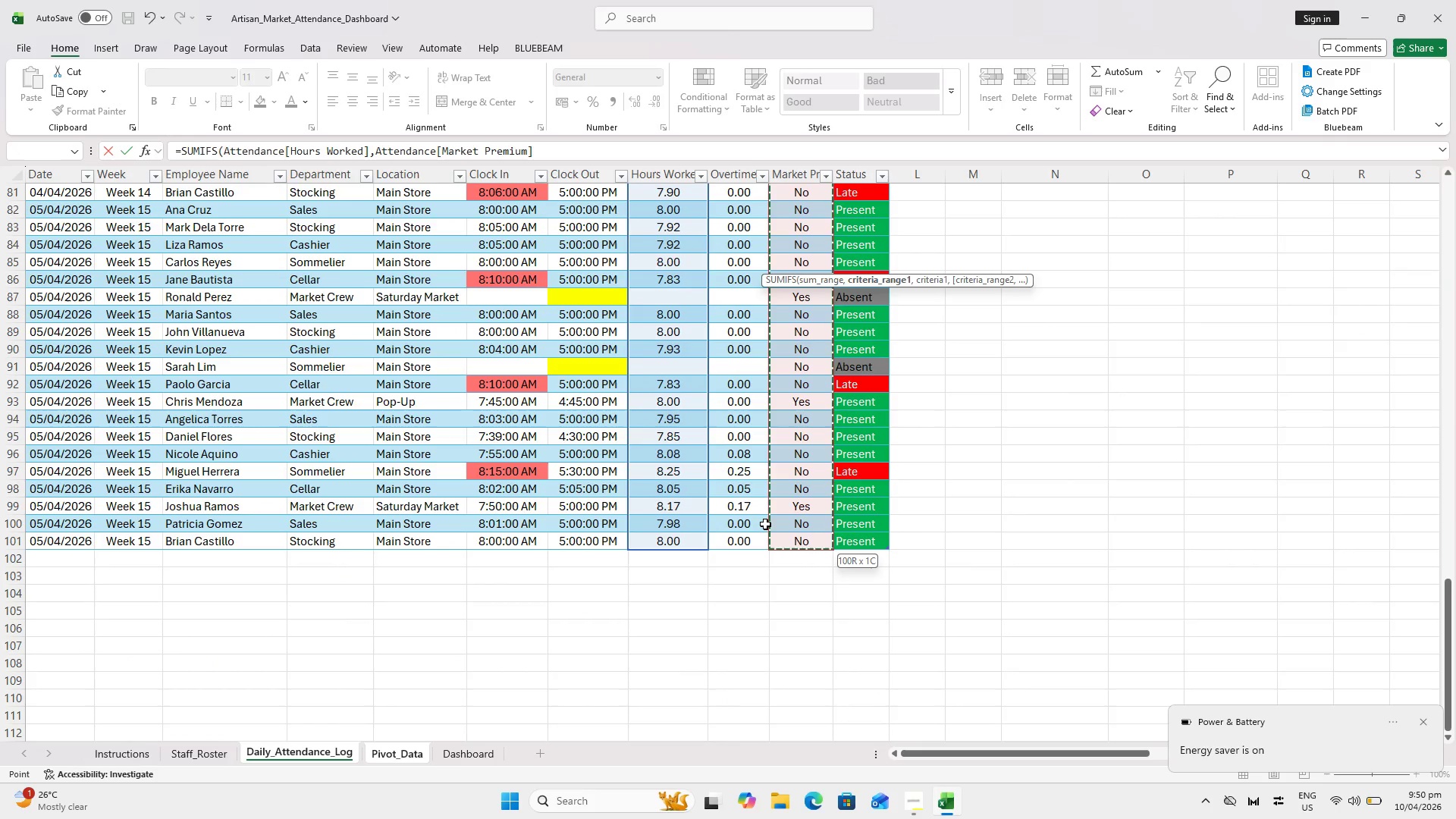 
wait(7.95)
 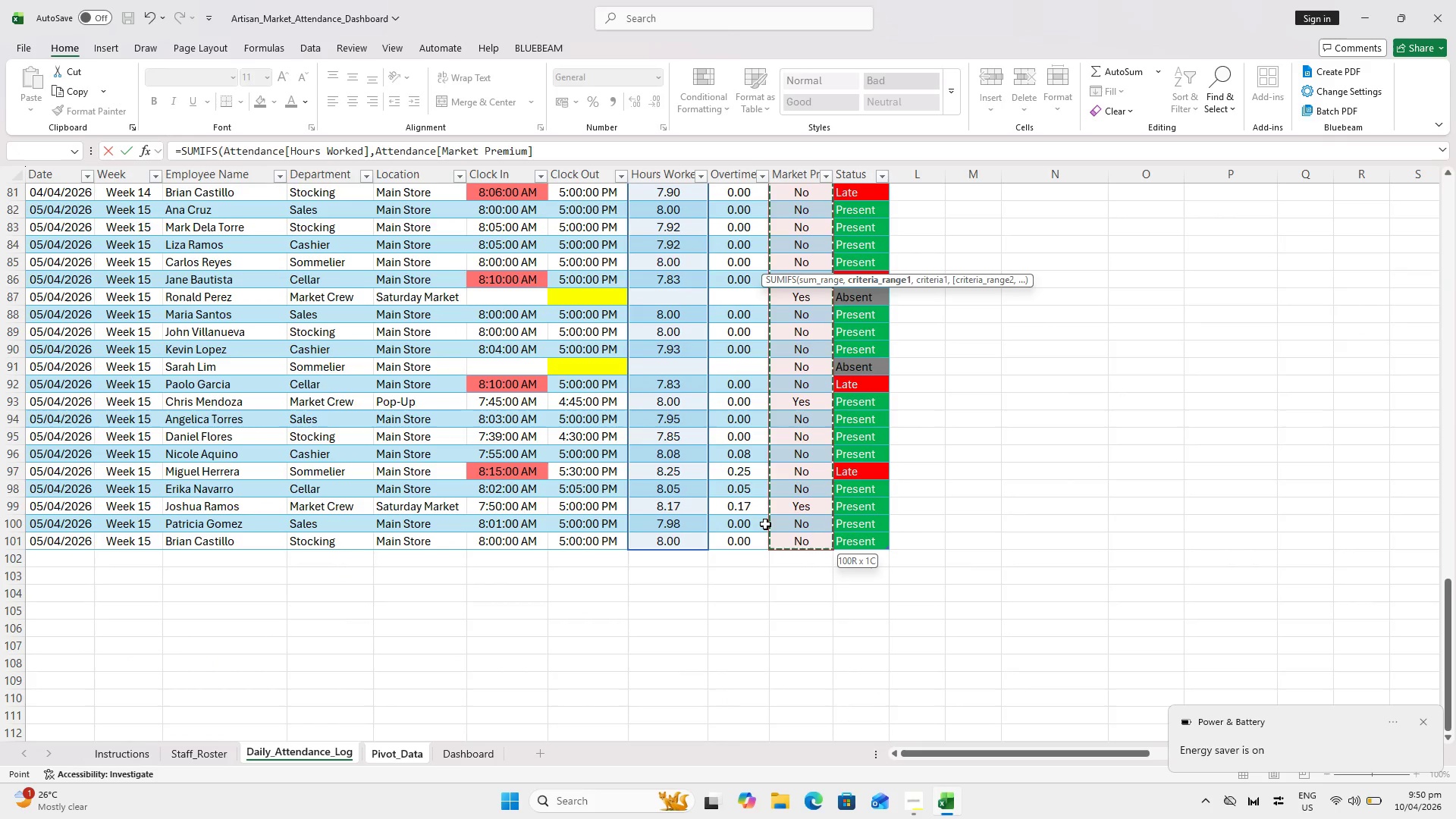 
left_click([547, 149])
 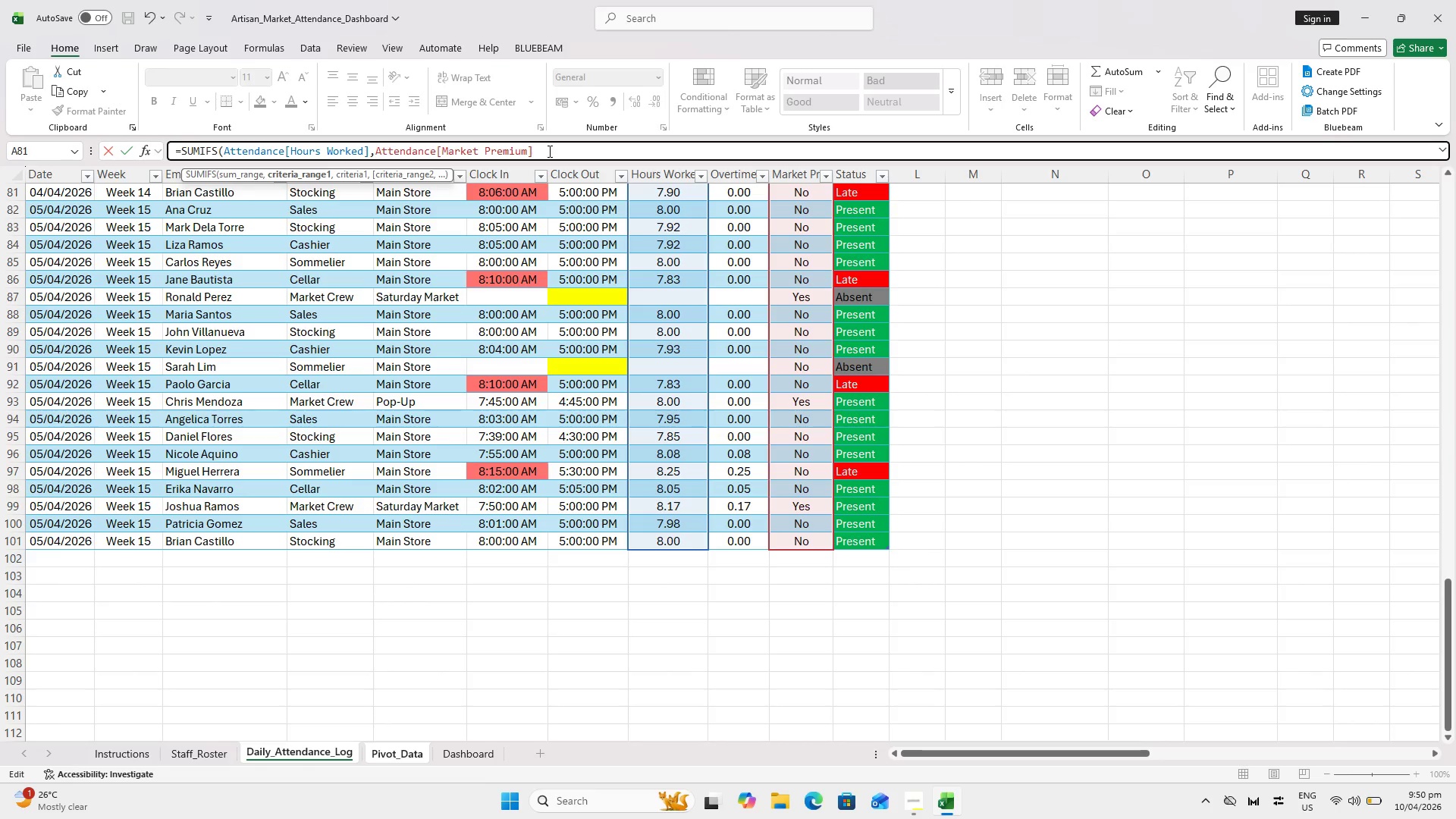 
type(,"yE)
key(Backspace)
key(Backspace)
type(Yes"))
 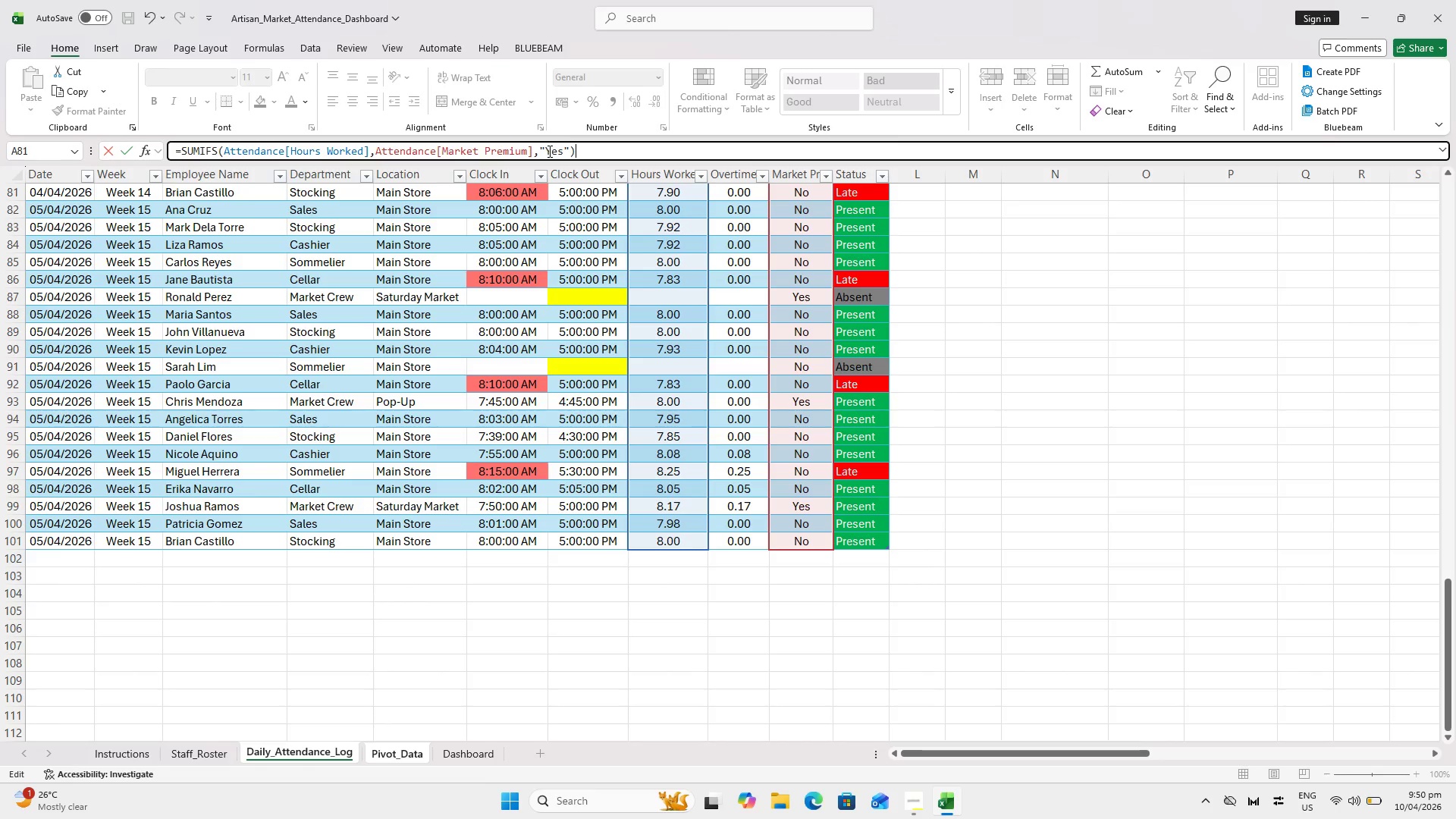 
 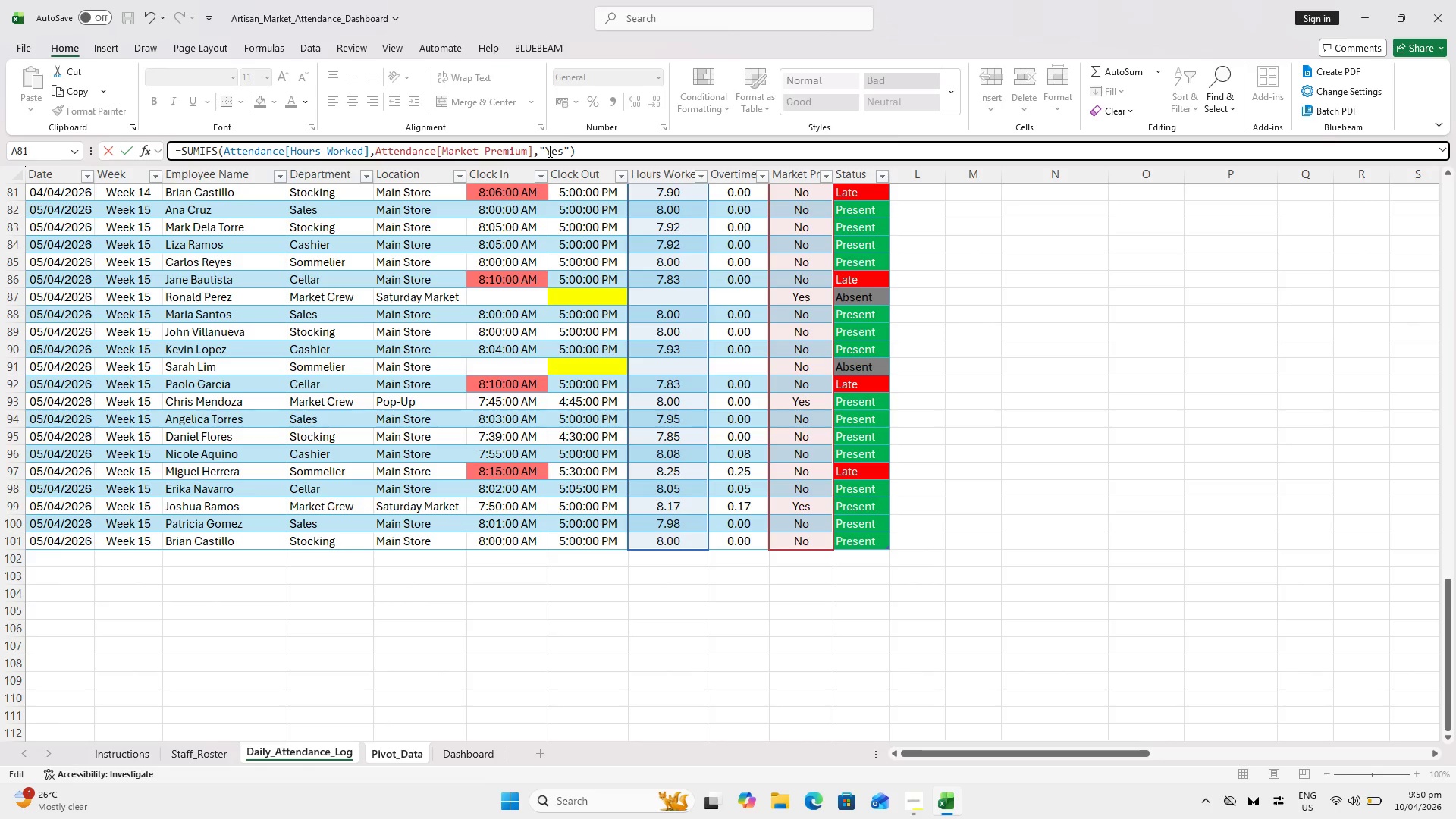 
key(Enter)
 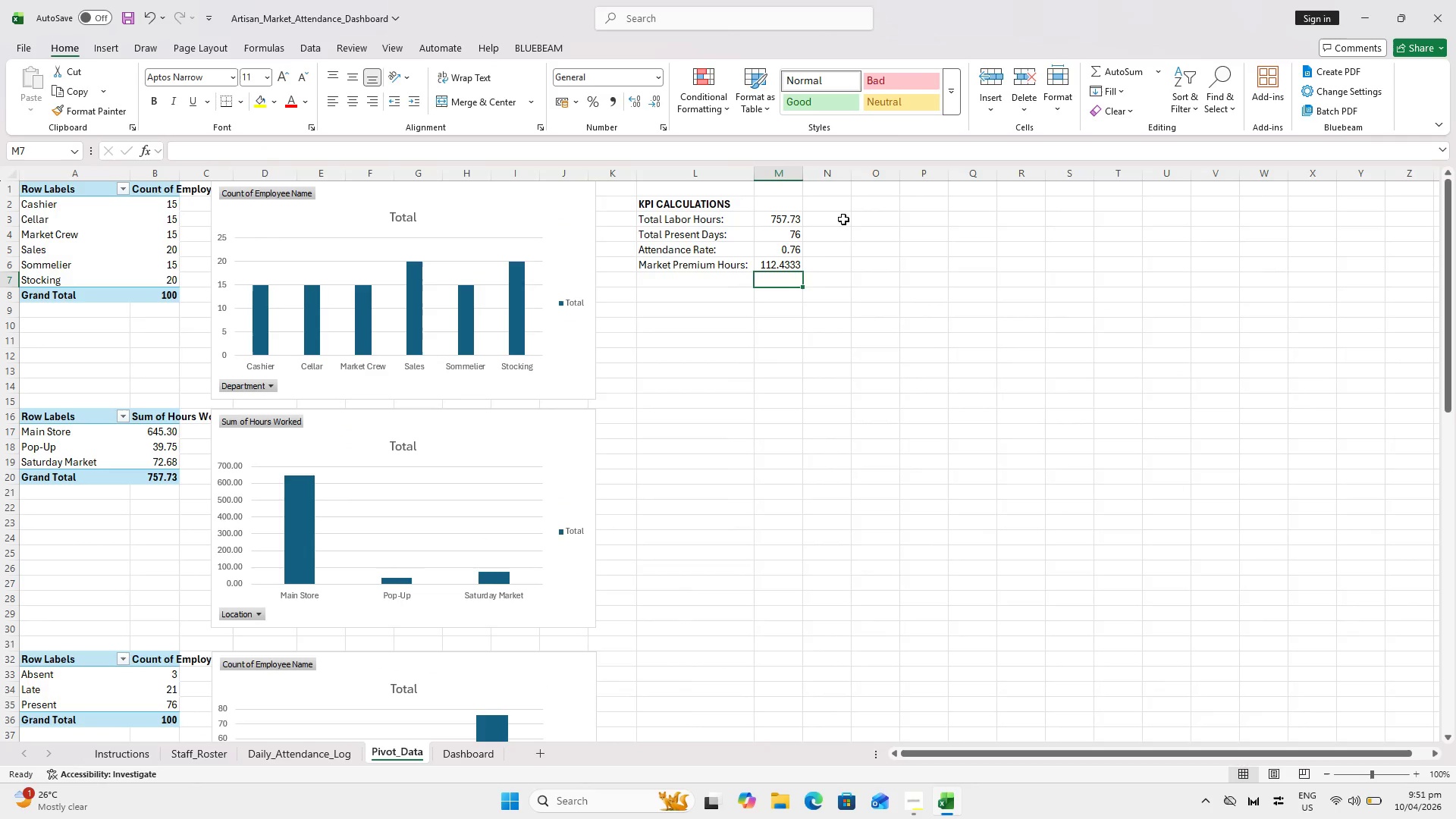 
left_click([792, 263])
 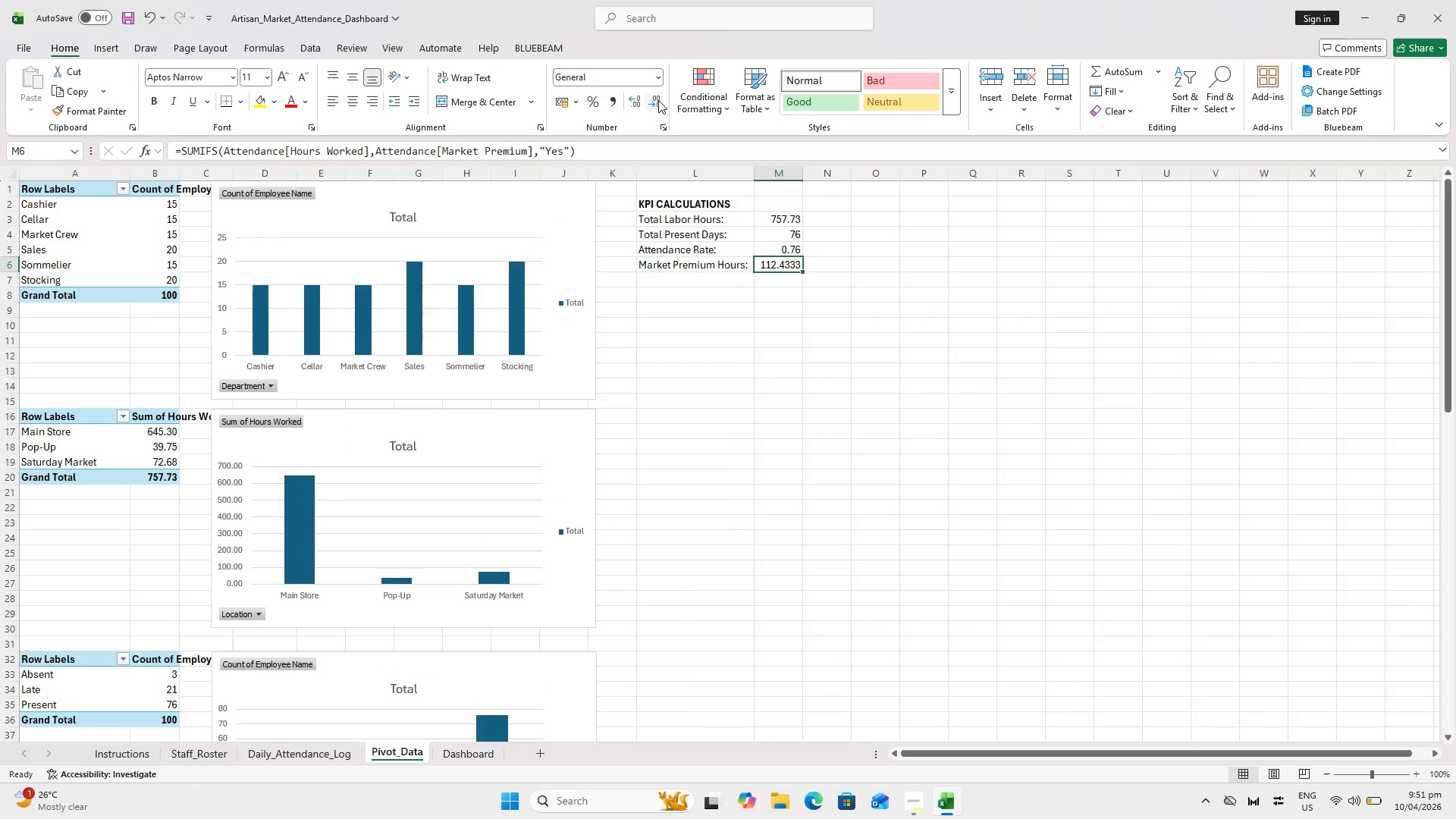 
double_click([658, 100])
 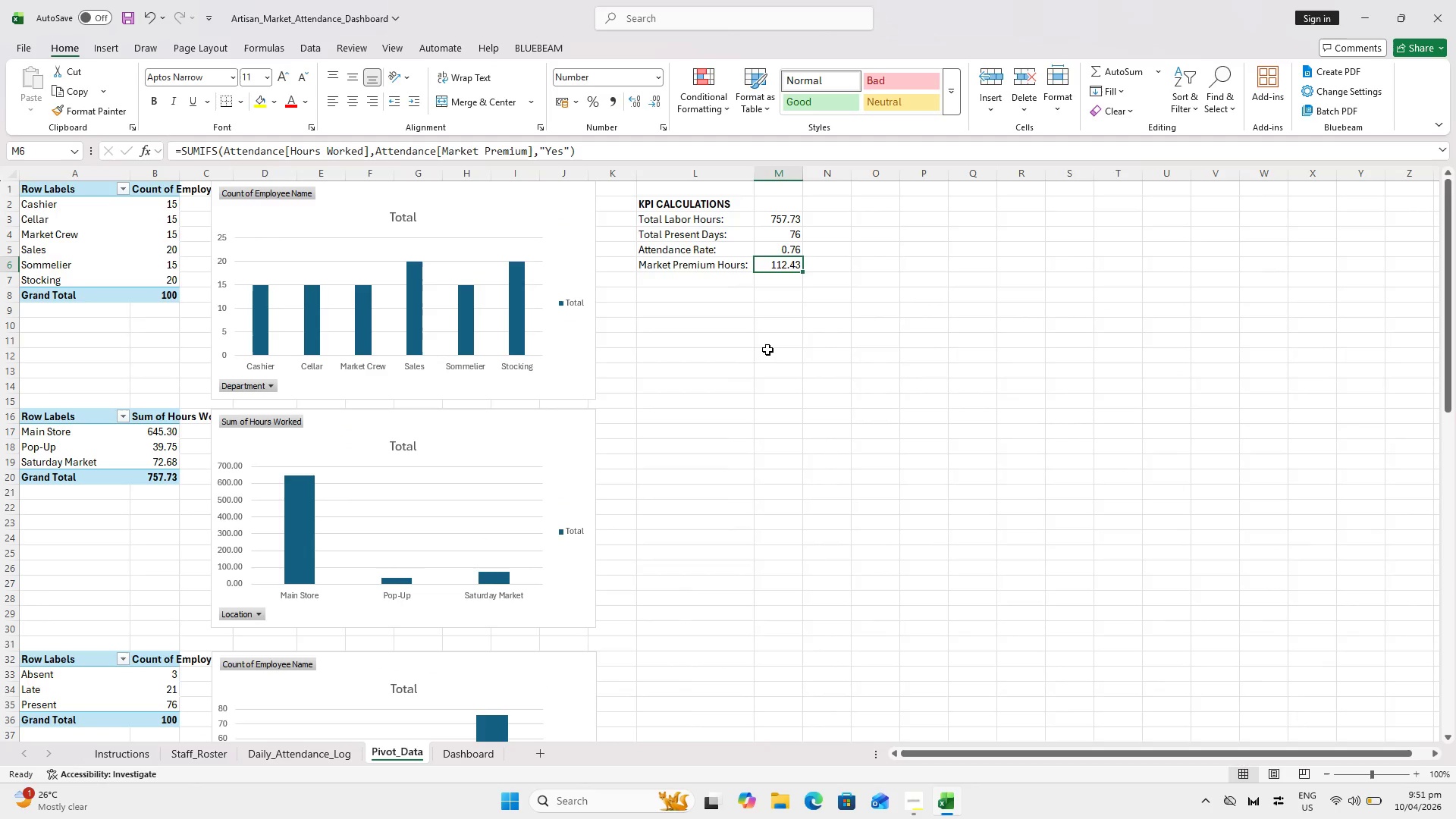 
left_click([767, 348])
 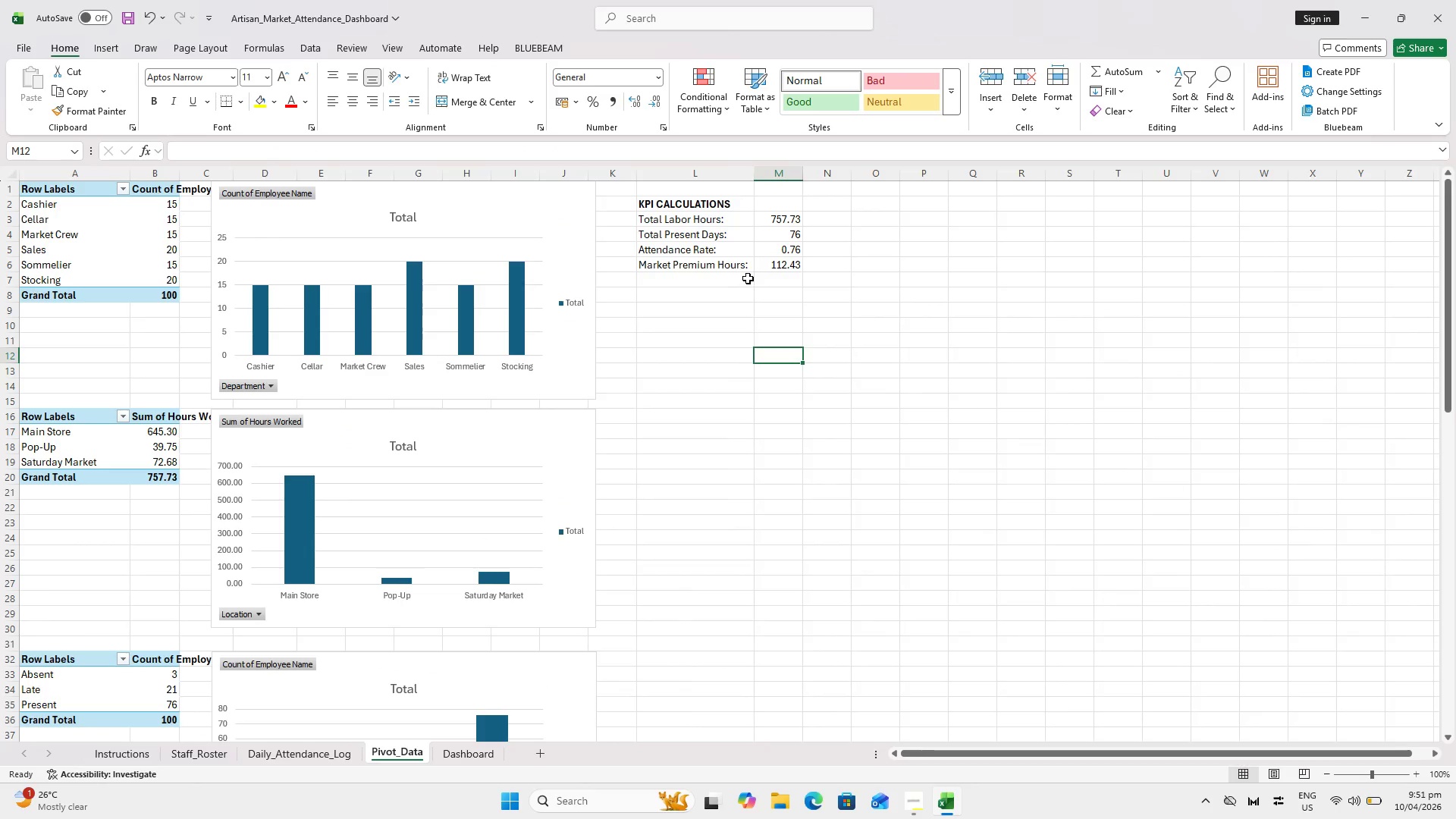 
key(Control+S)
 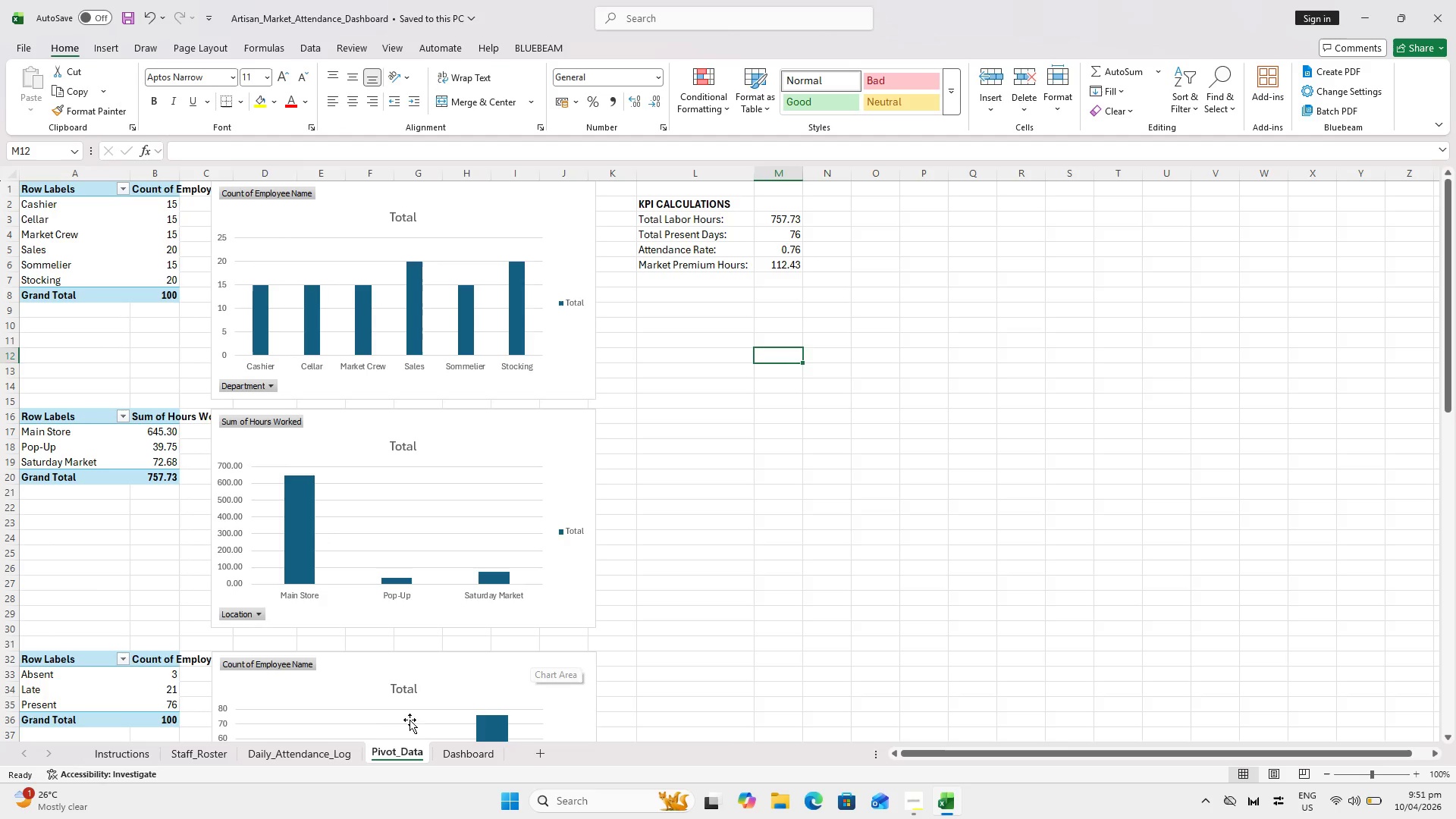 
left_click([308, 752])
 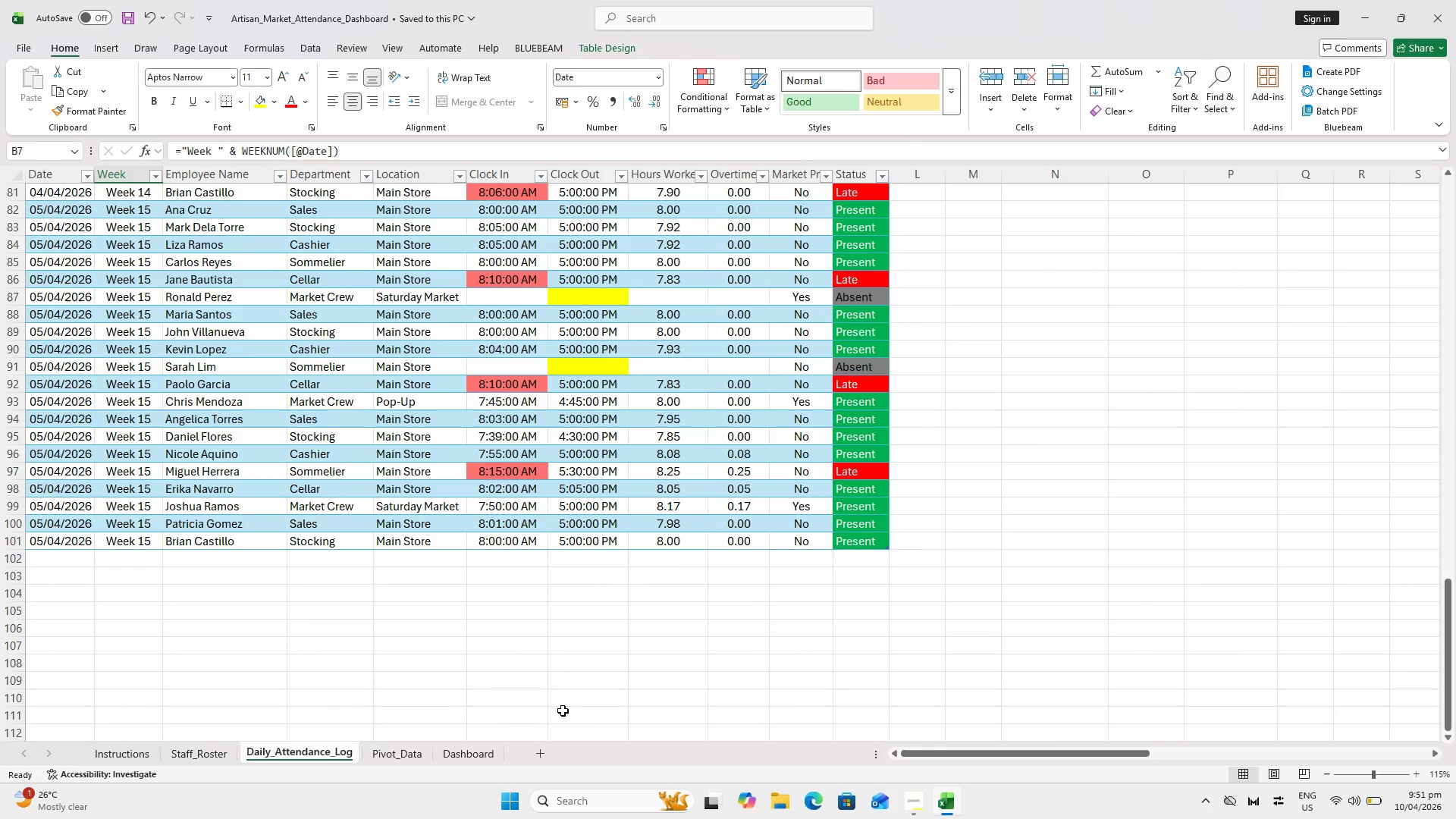 
left_click([398, 752])
 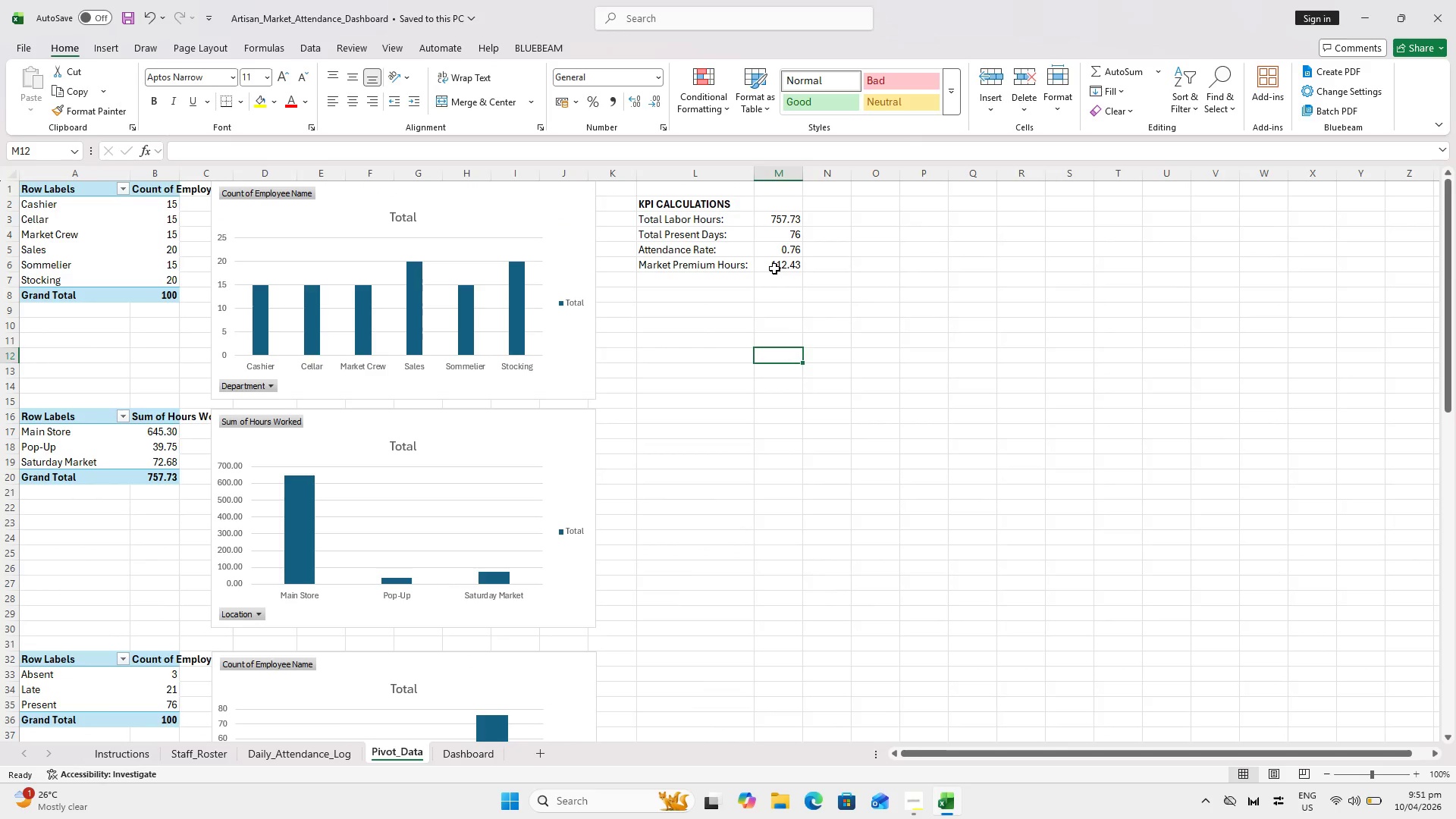 
key(Control+ControlLeft)
 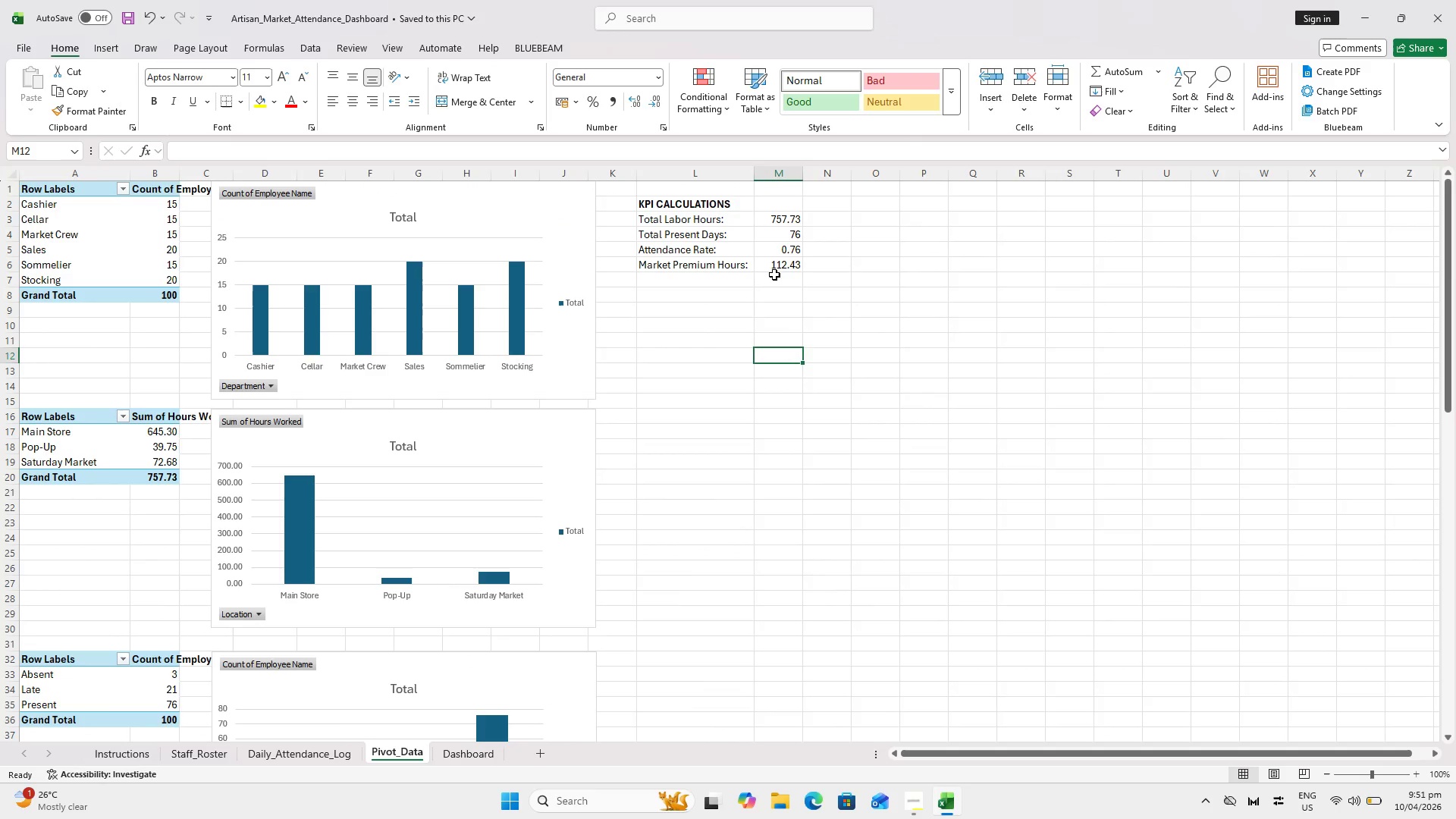 
key(Control+S)
 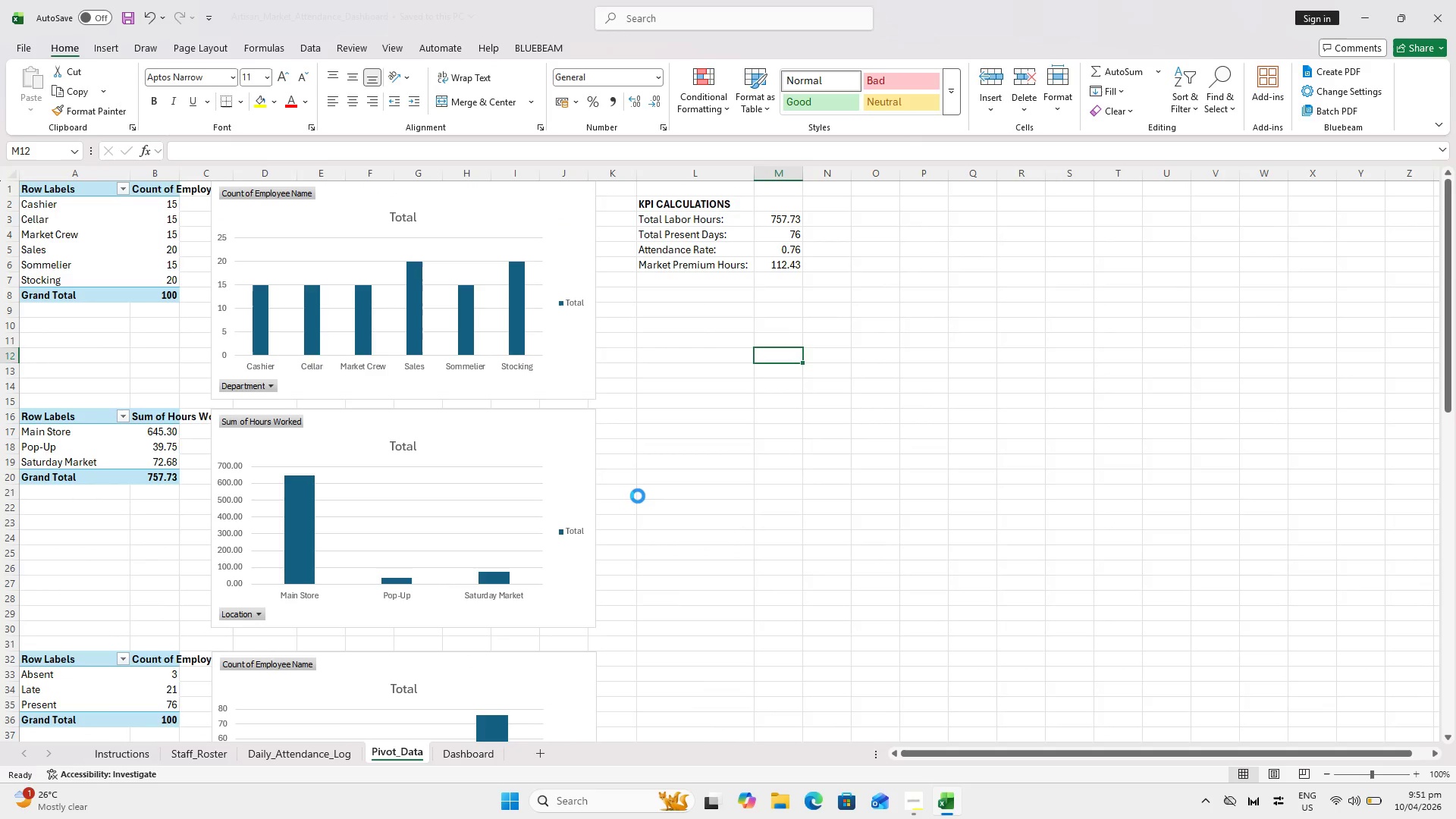 
key(Control+S)
 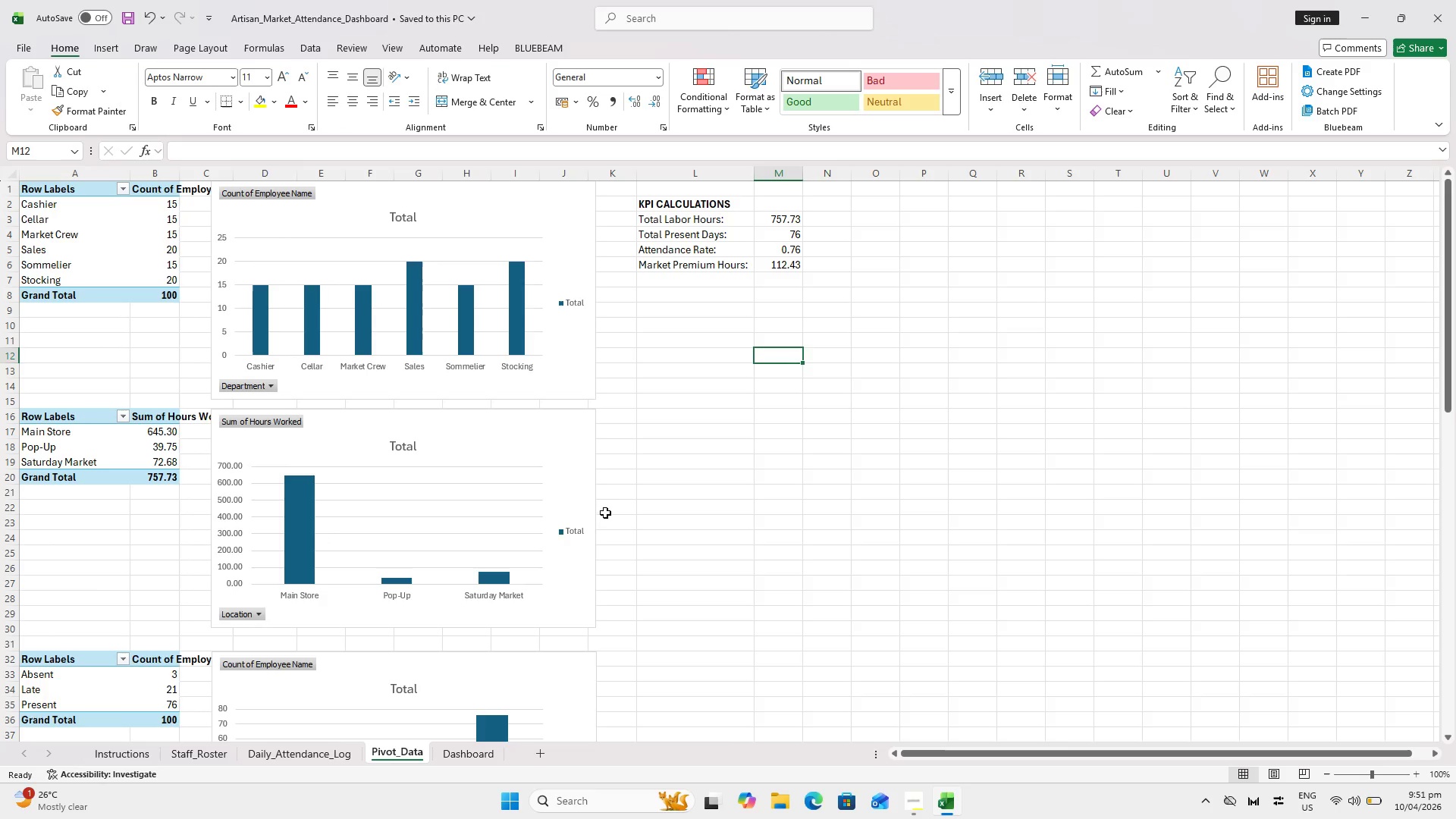 
left_click([475, 758])
 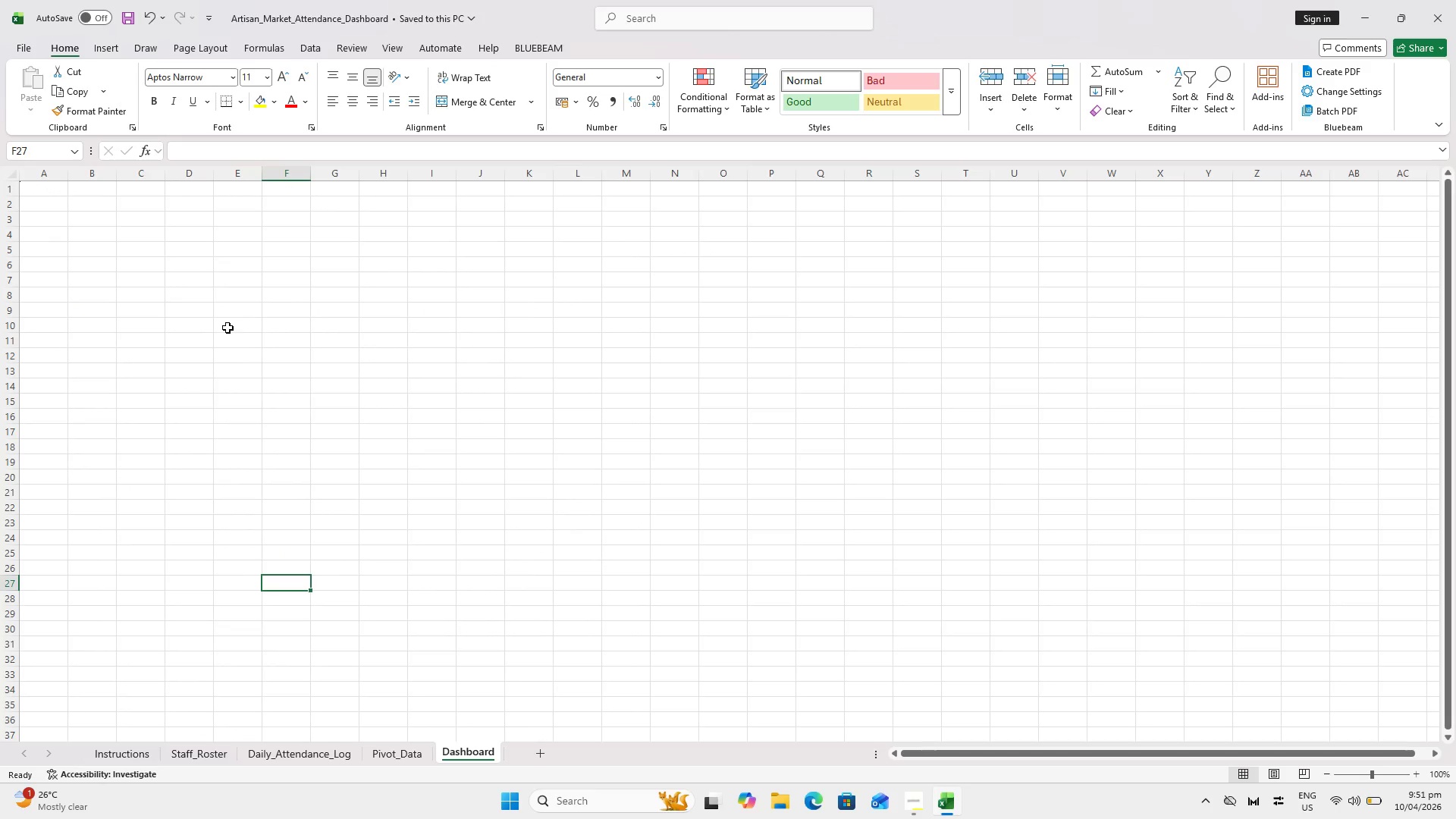 
key(Control+S)
 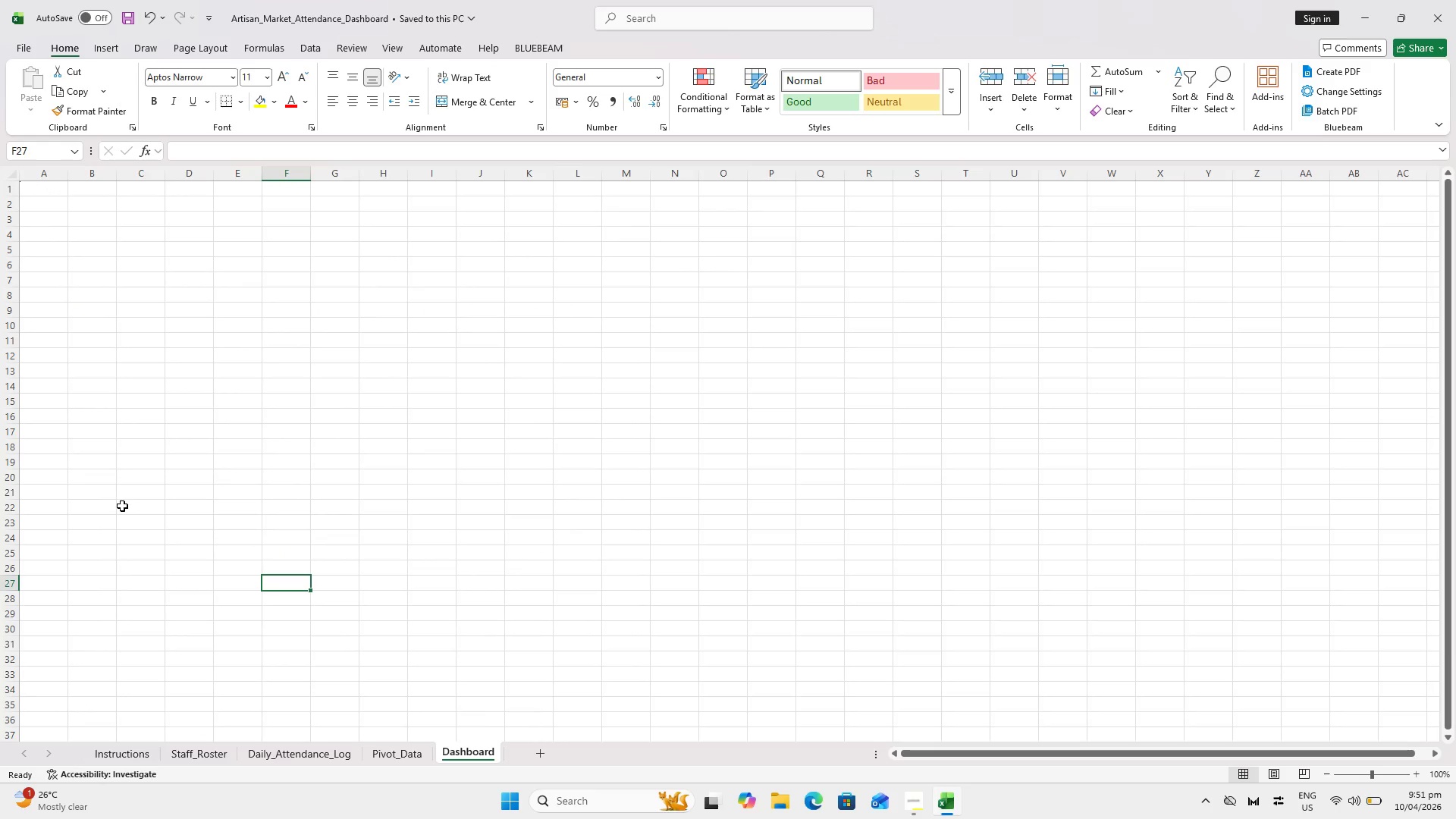 
wait(5.31)
 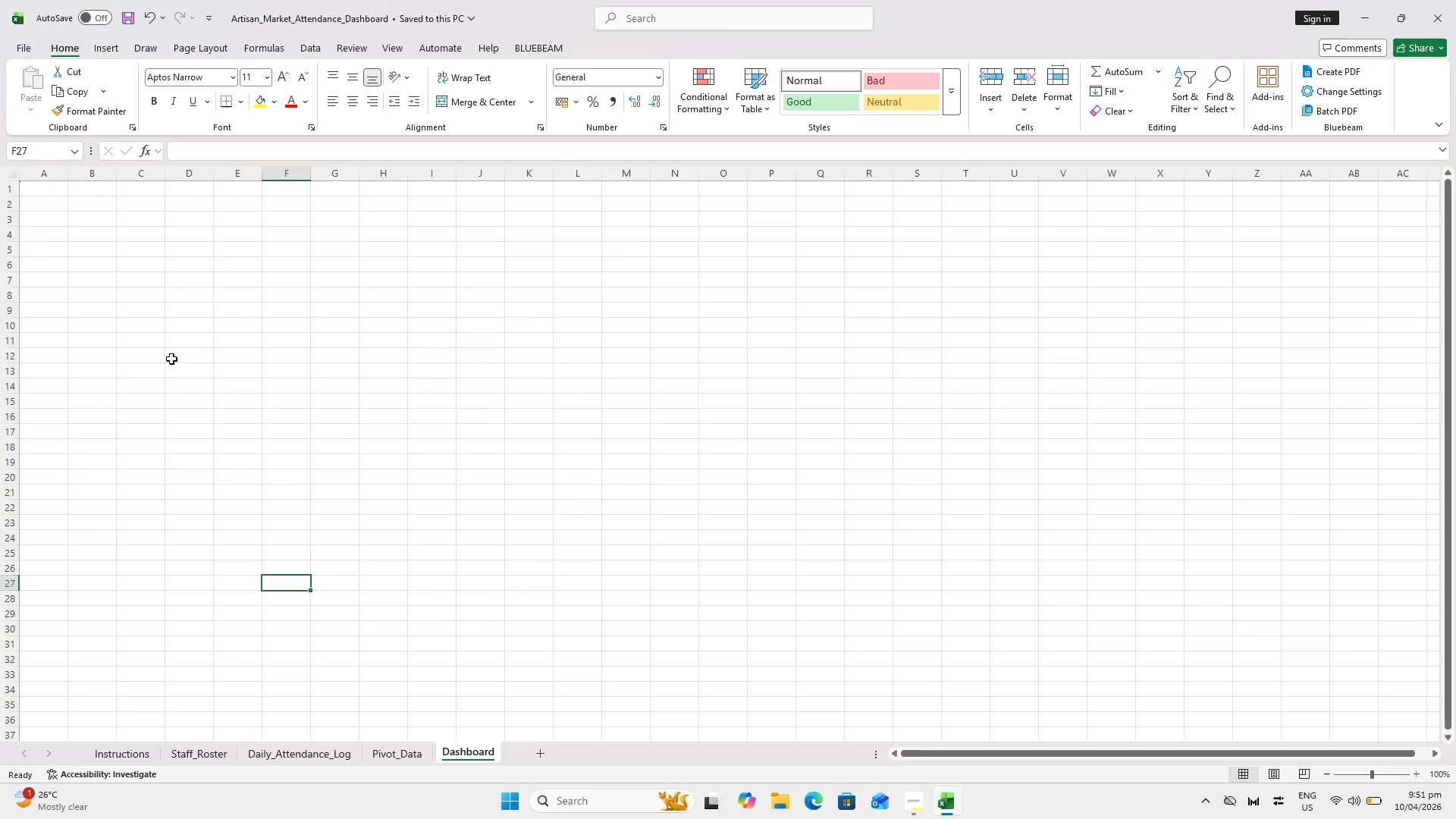 
left_click([43, 194])
 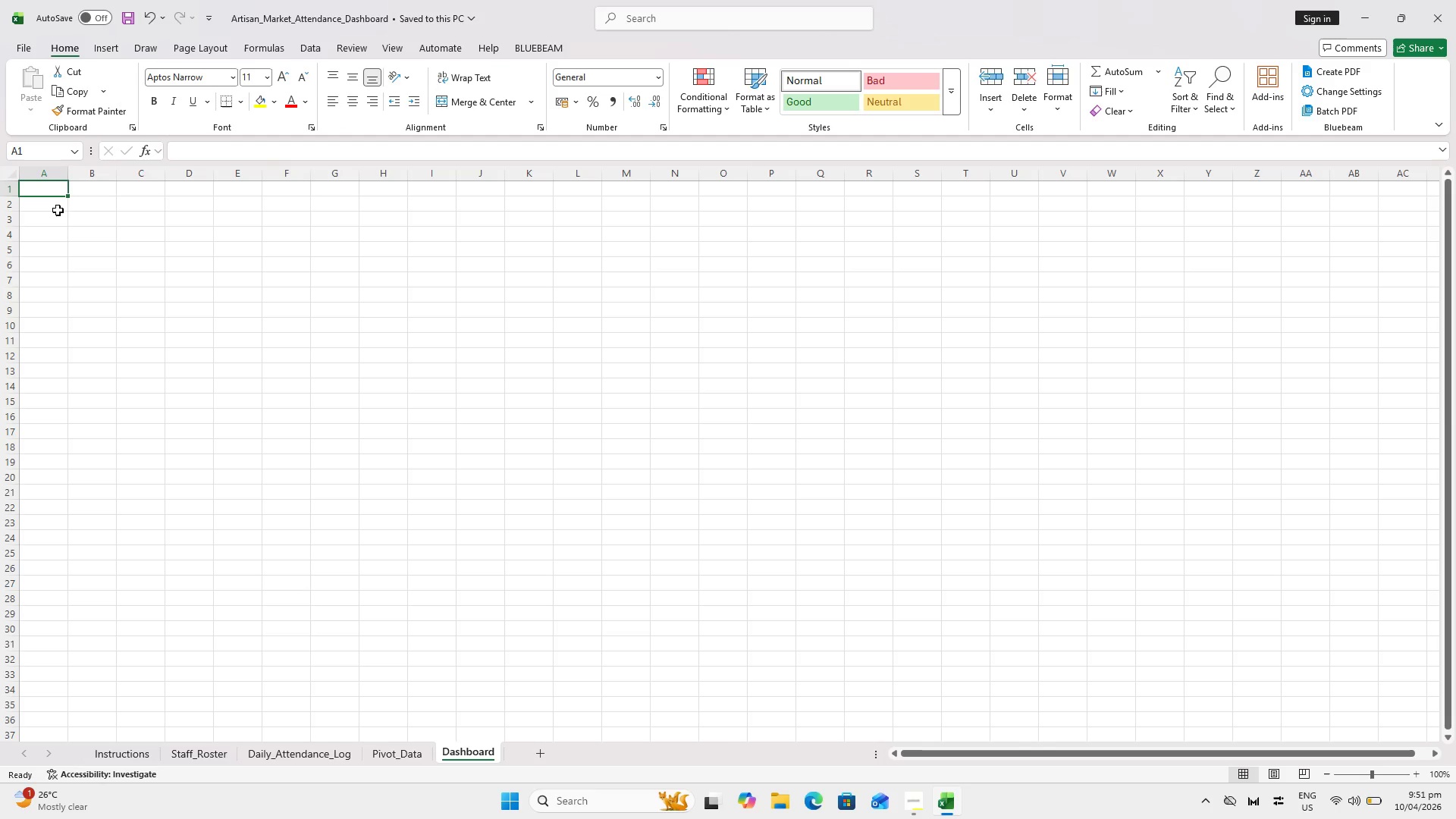 
key(CapsLock)
 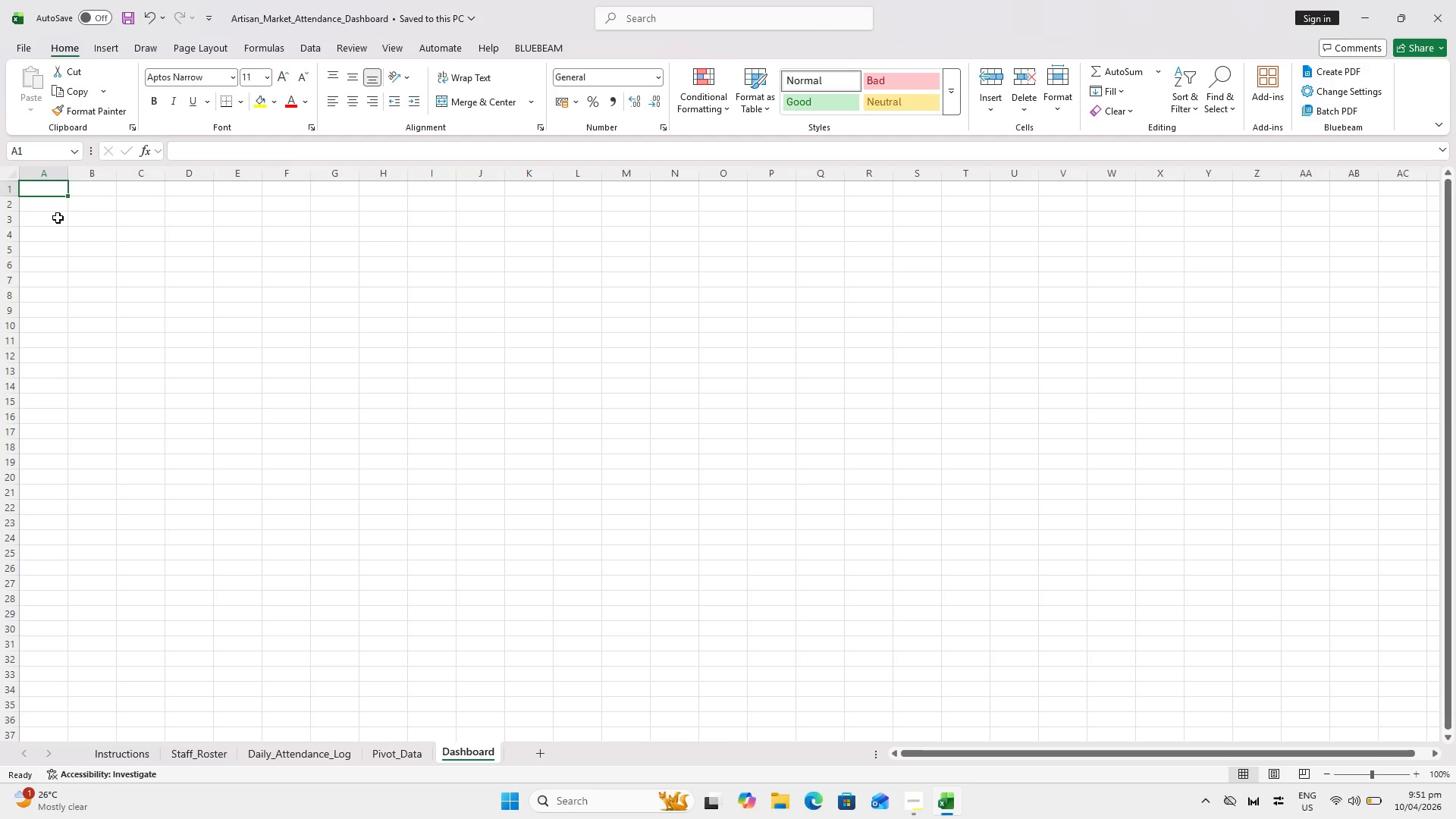 
wait(6.41)
 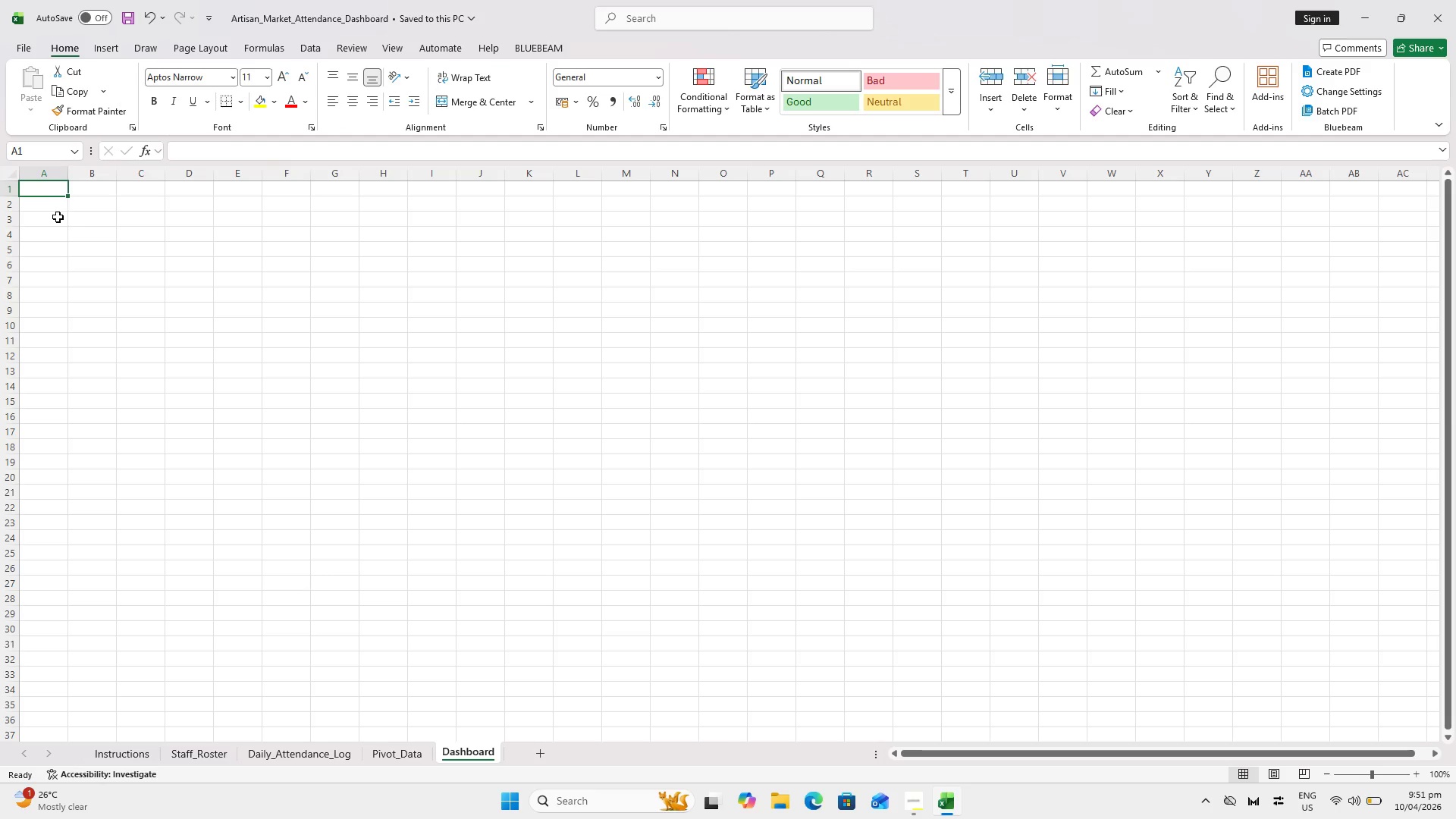 
type(ARTISAN MAAR)
key(Backspace)
key(Backspace)
type(RTET)
key(Backspace)
key(Backspace)
type(K)
key(Backspace)
type(T)
key(Backspace)
key(Backspace)
type(KW)
key(Backspace)
type(ET)
 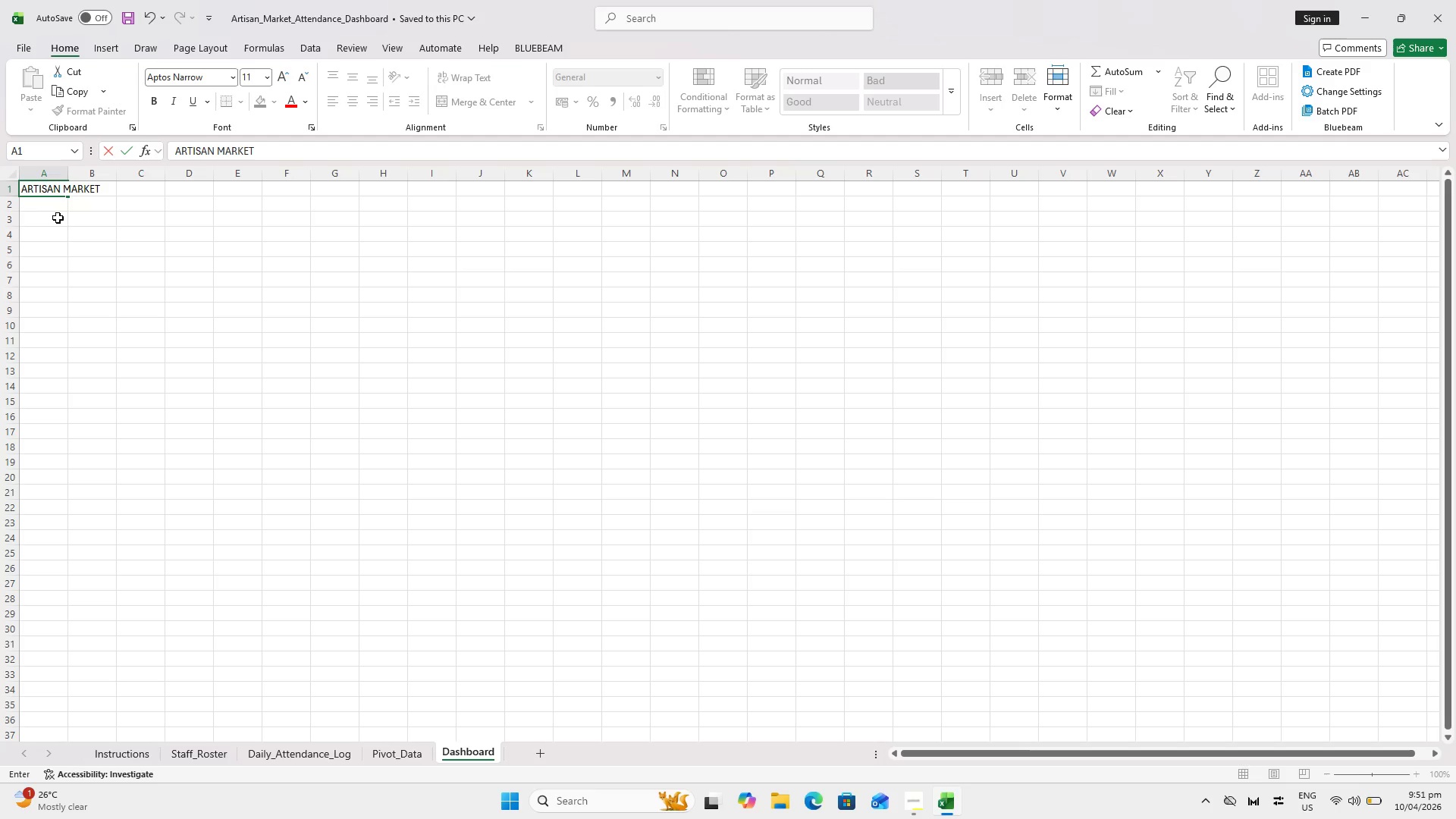 
type( ATTENDANCE & LABOR DASHBOARD)
 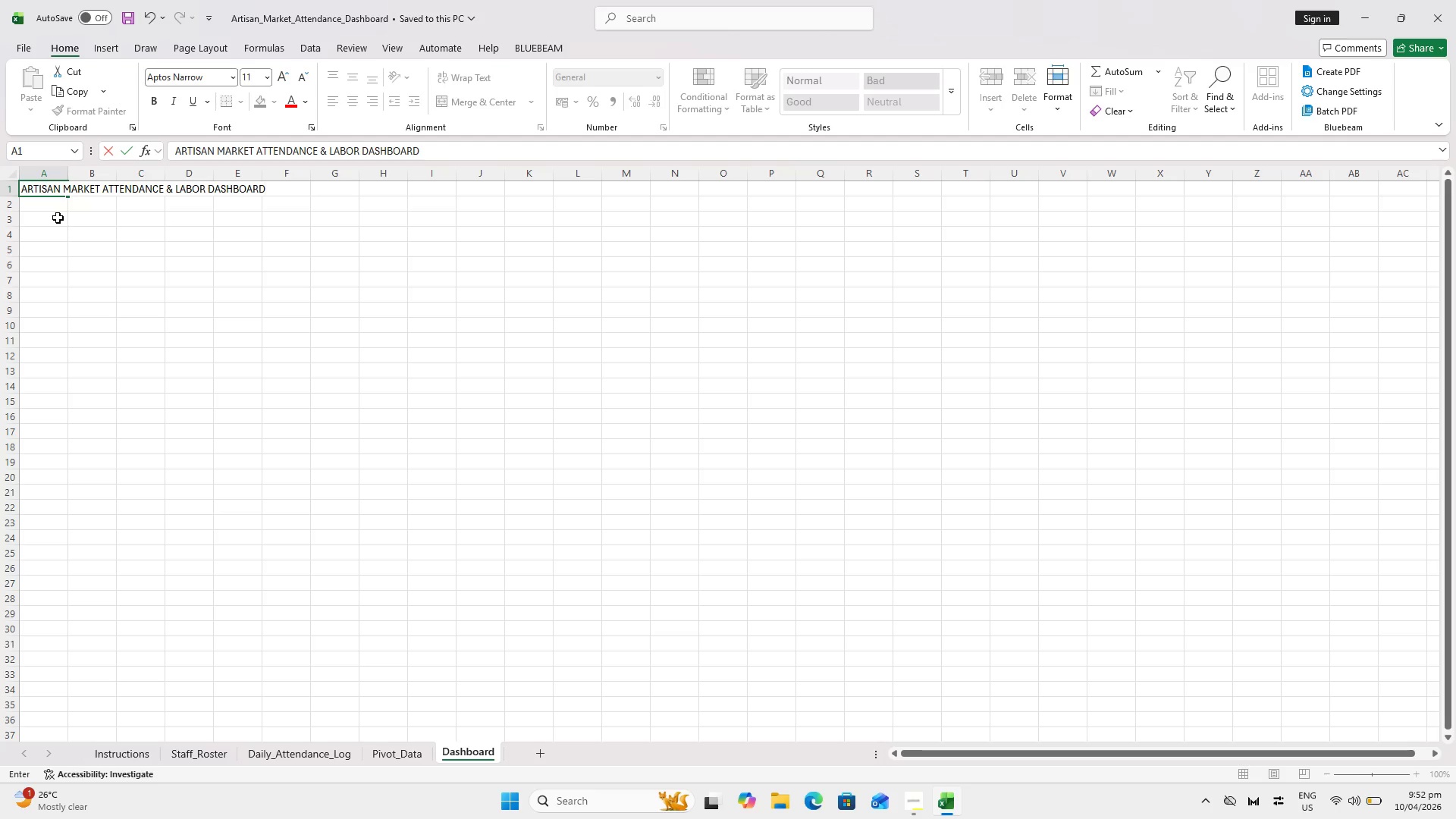 
key(Enter)
 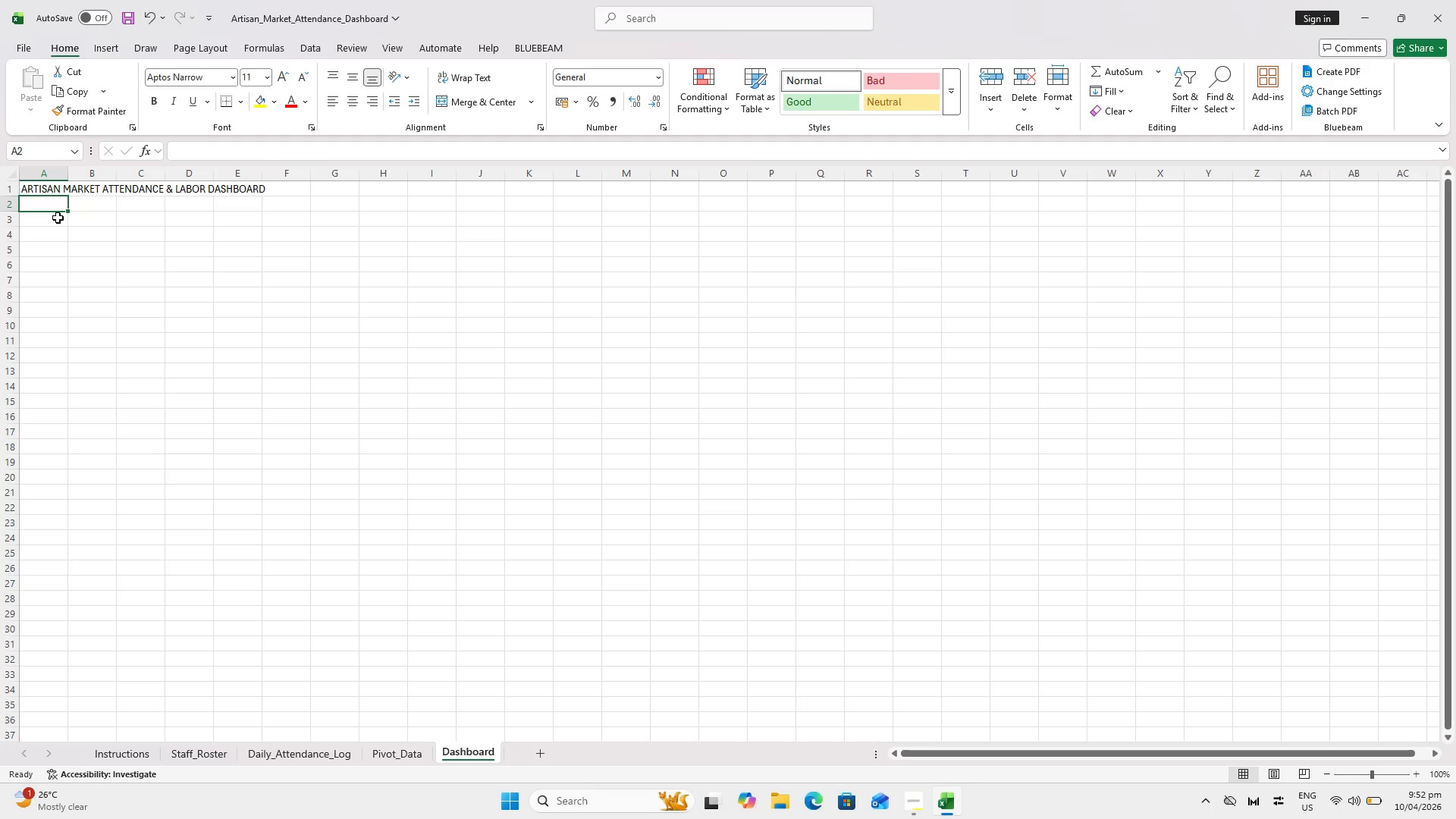 
key(ArrowUp)
 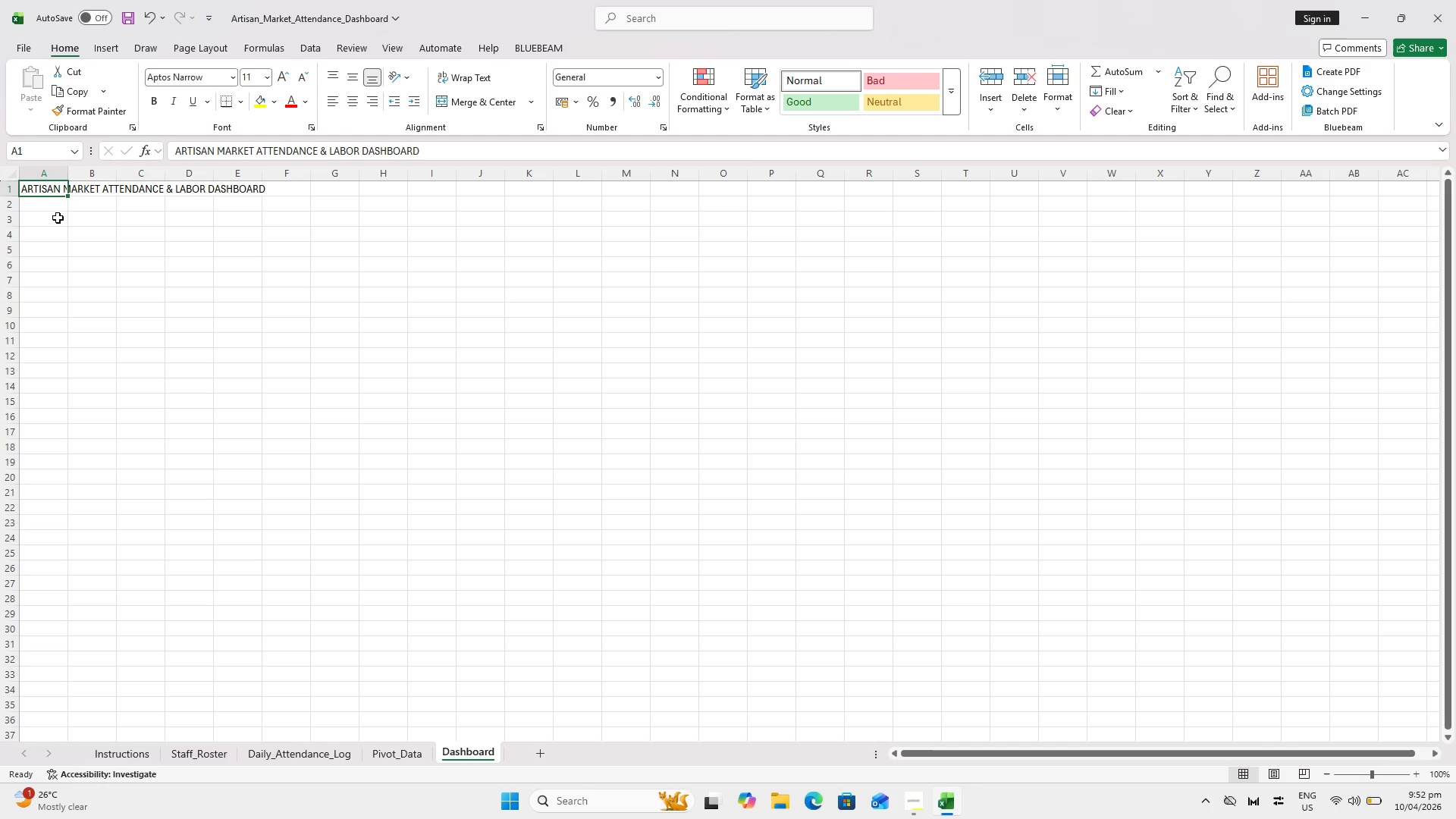 
key(Control+B)
 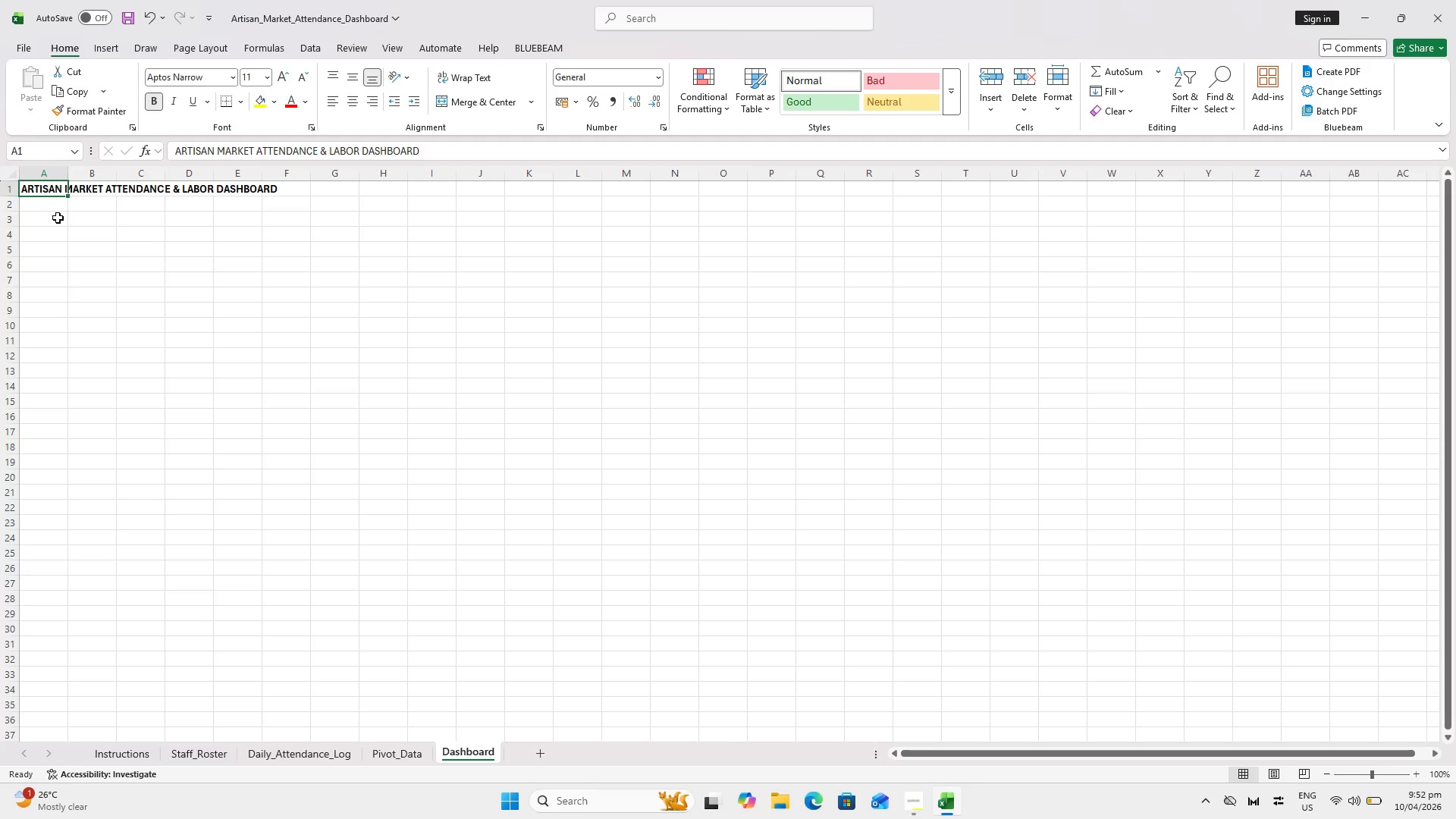 
key(ArrowDown)
 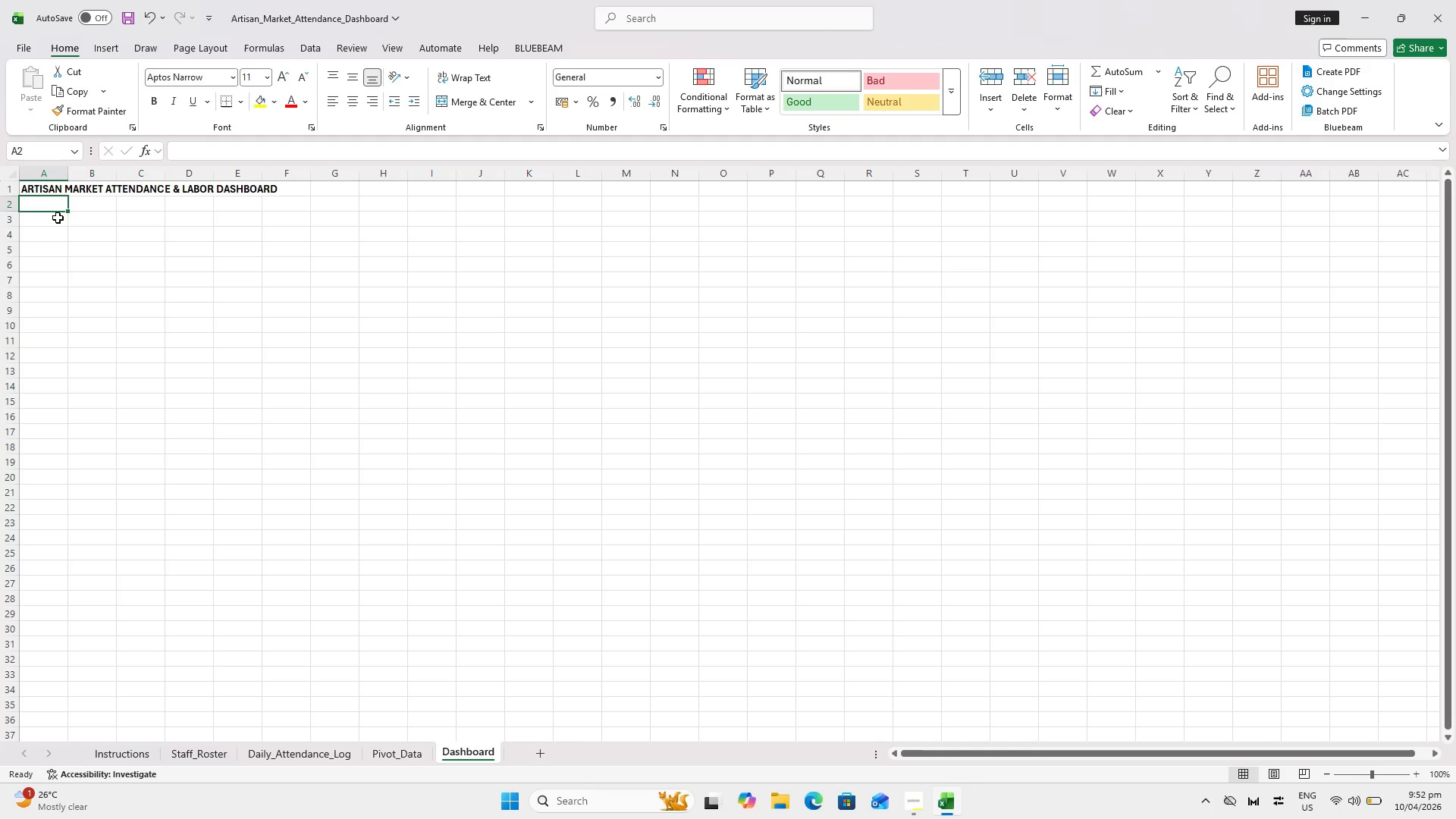 
wait(12.28)
 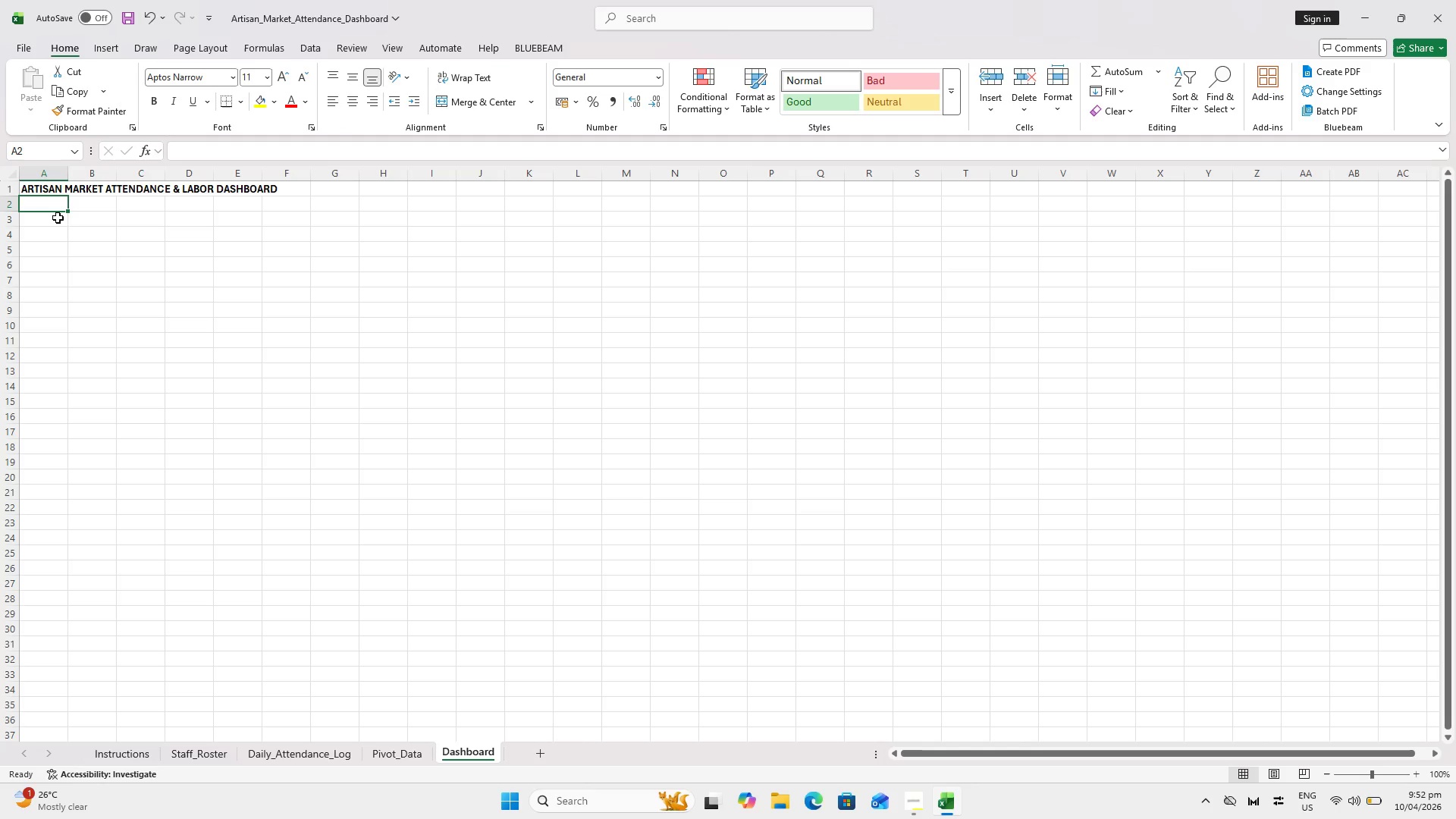 
left_click_drag(start_coordinate=[45, 185], to_coordinate=[762, 208])
 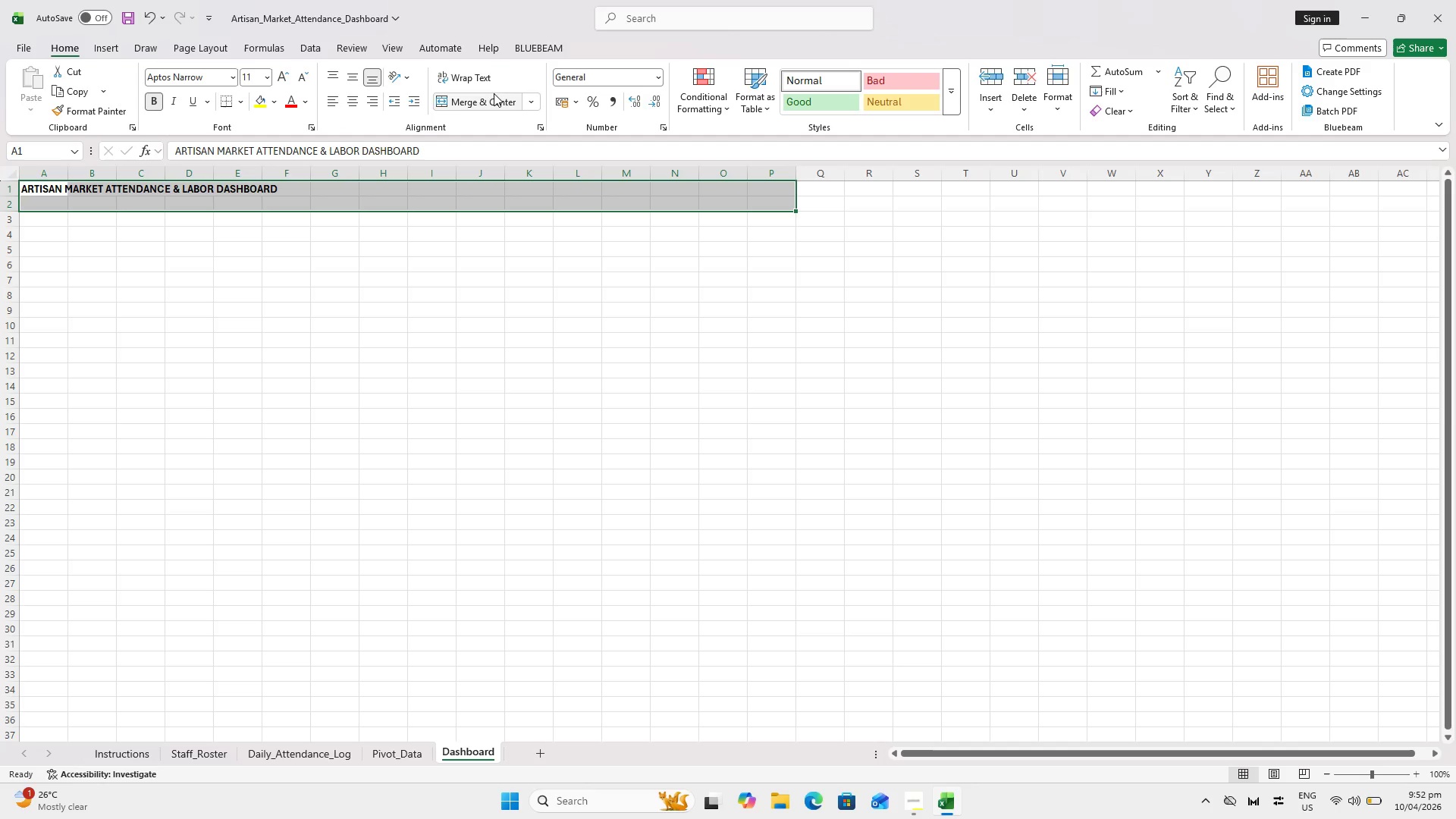 
left_click([472, 102])
 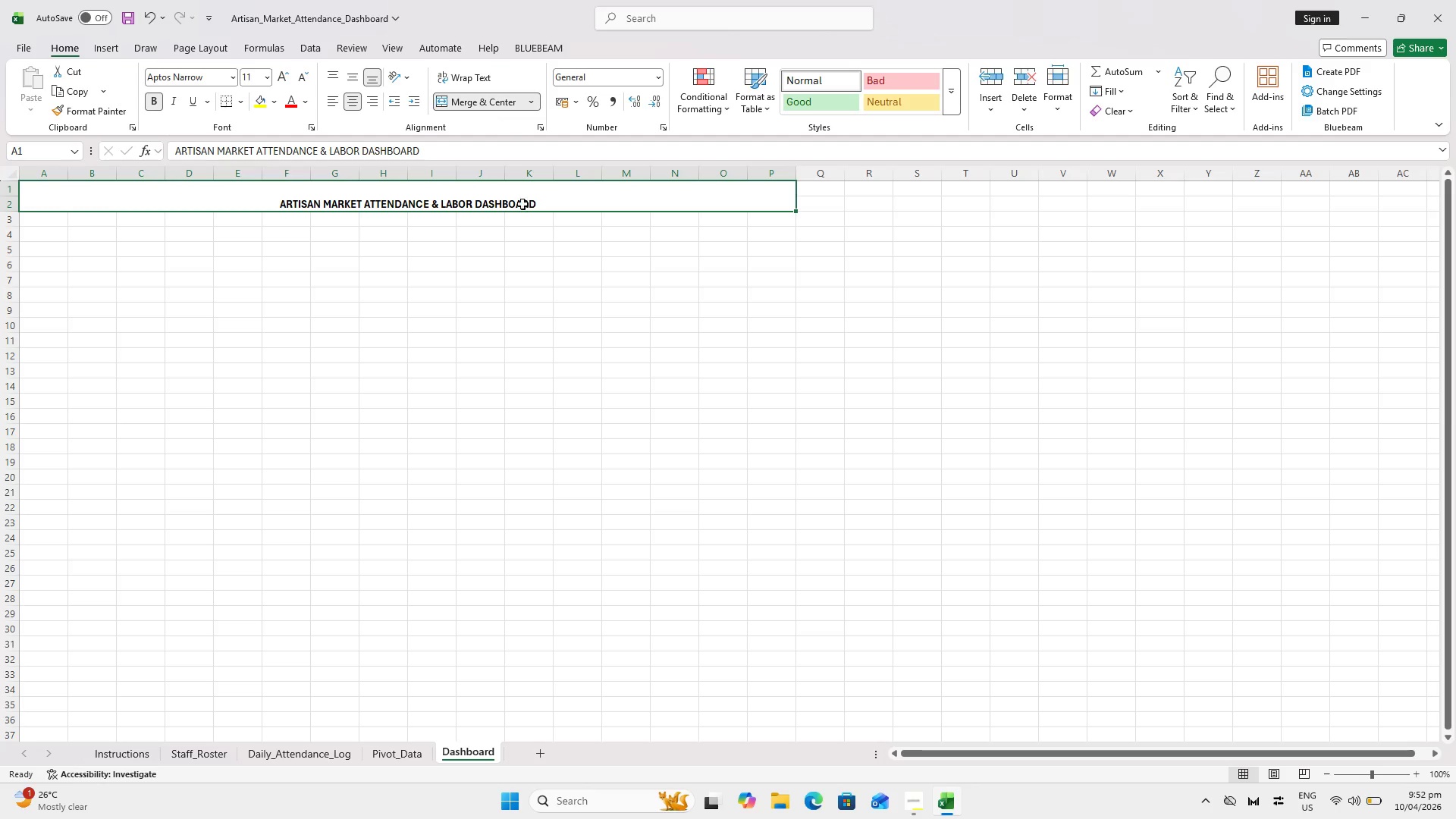 
left_click([459, 259])
 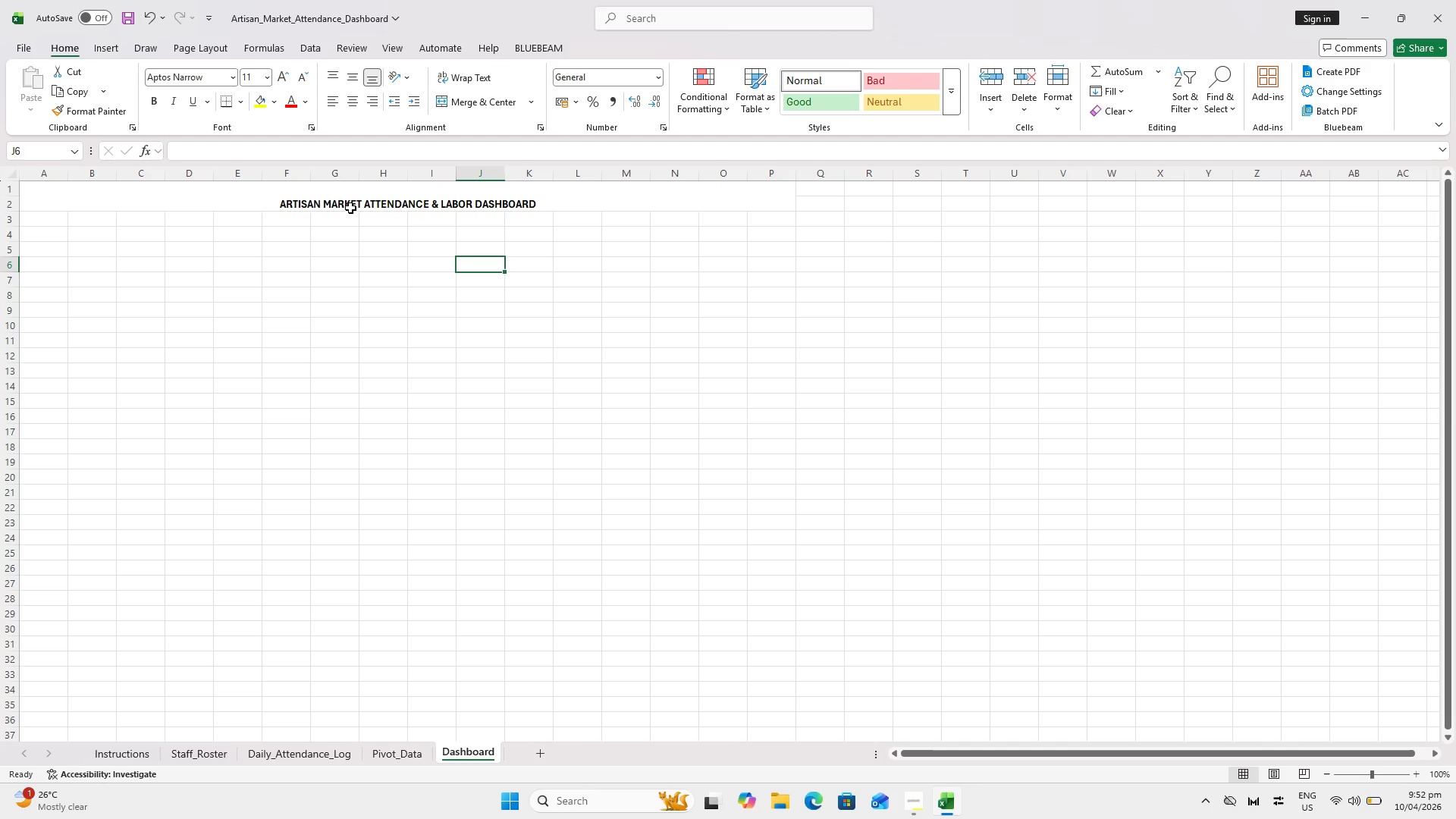 
left_click([350, 191])
 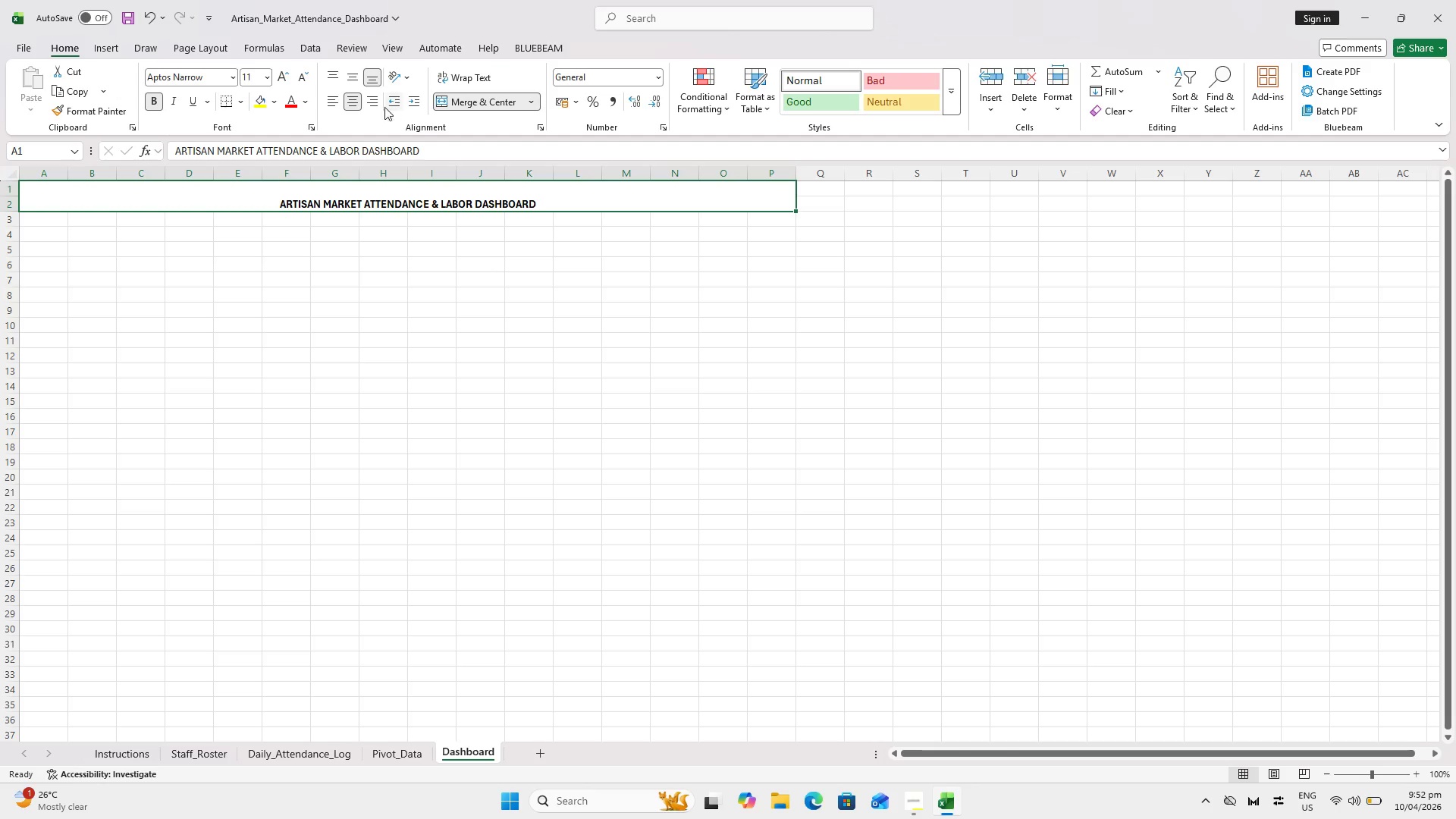 
left_click([349, 77])
 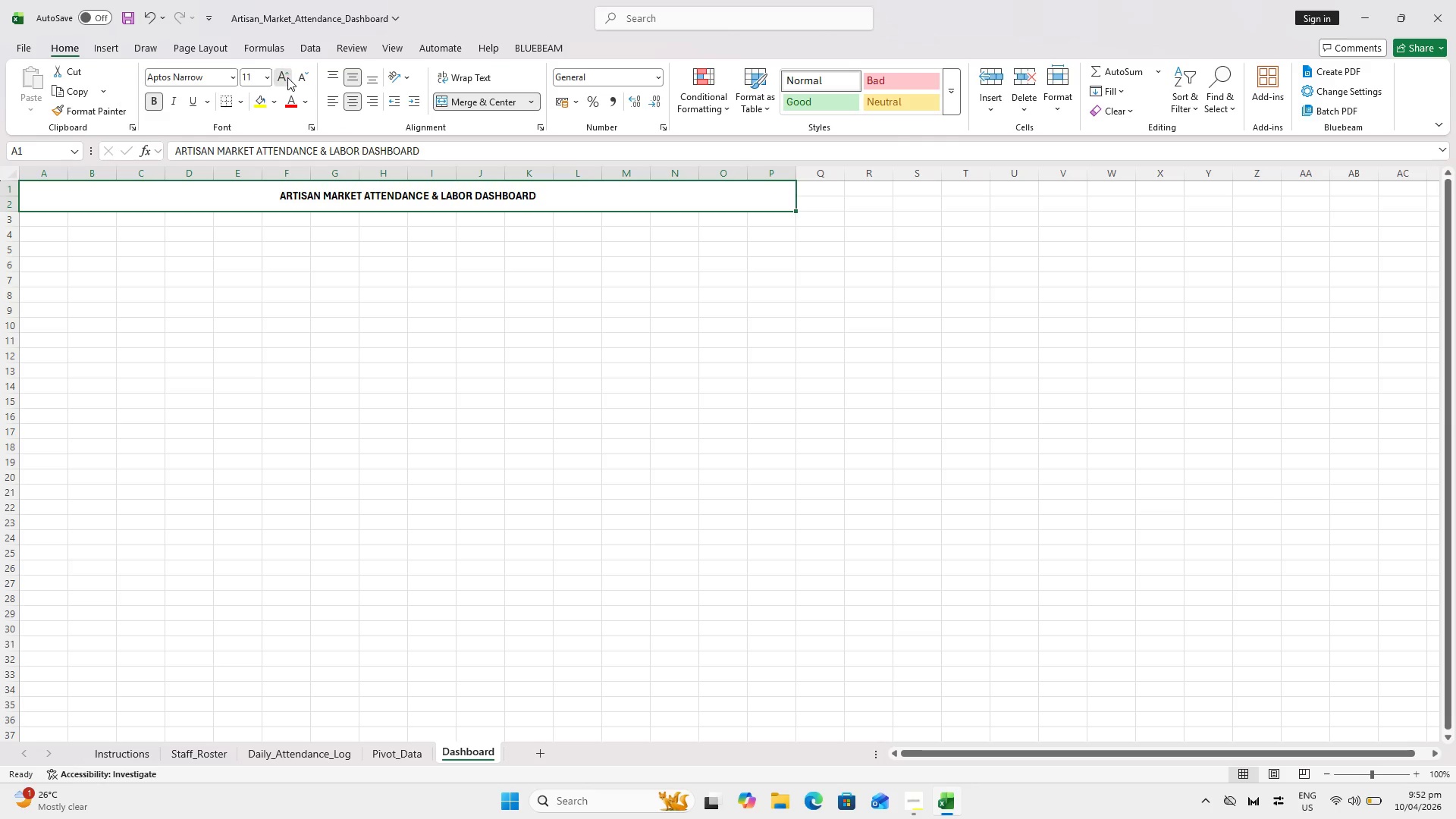 
double_click([287, 77])
 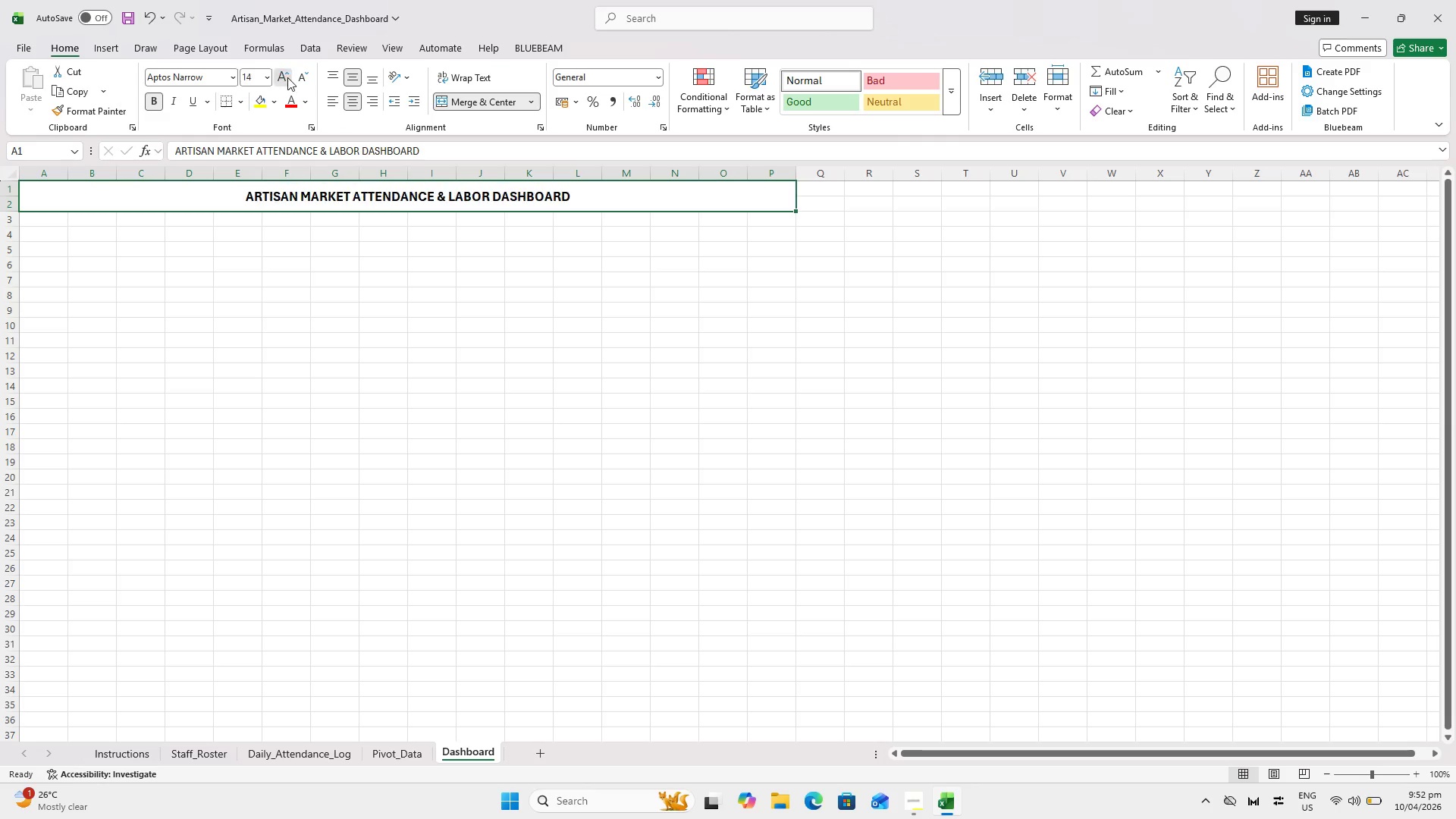 
triple_click([287, 77])
 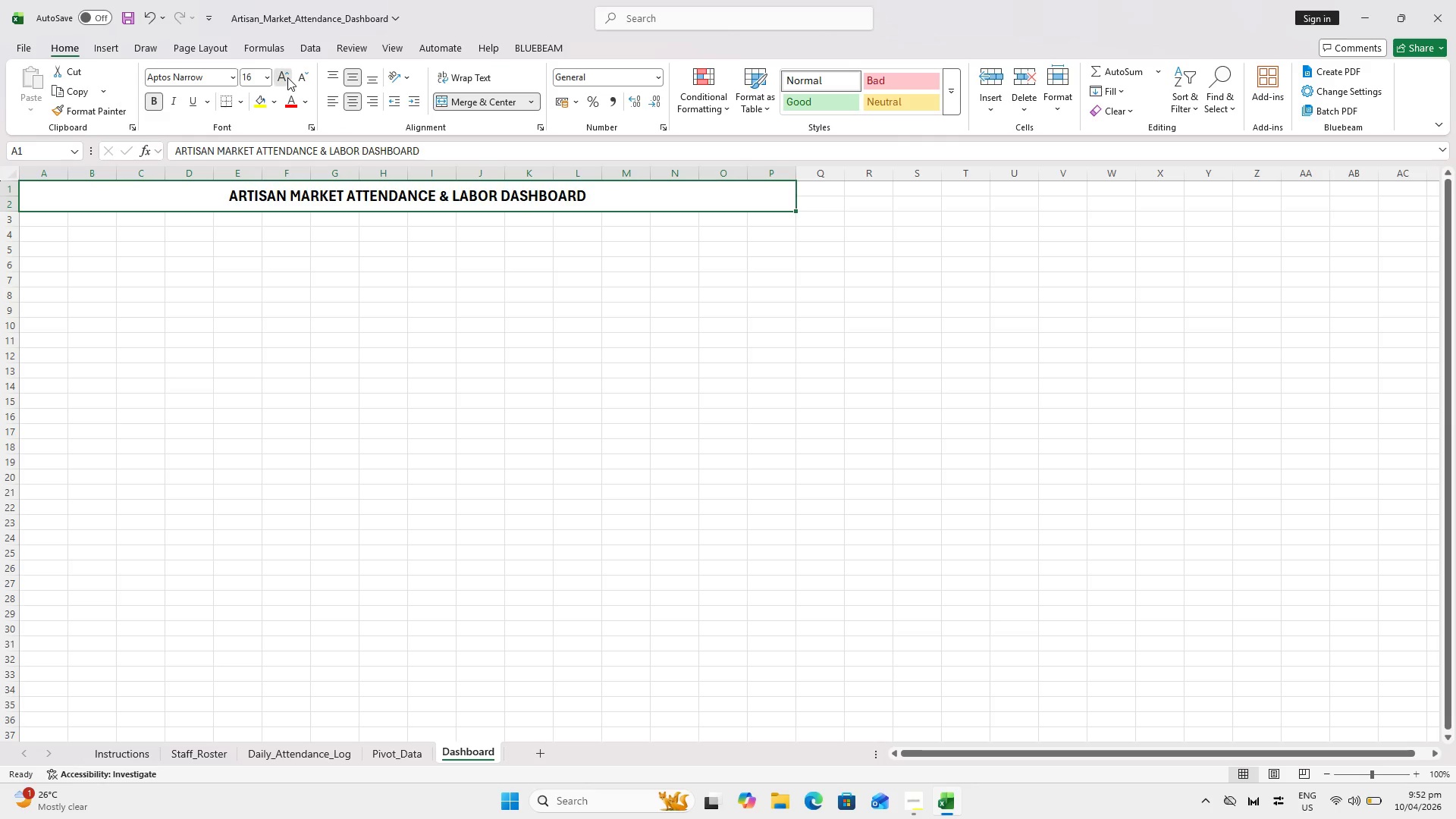 
triple_click([287, 77])
 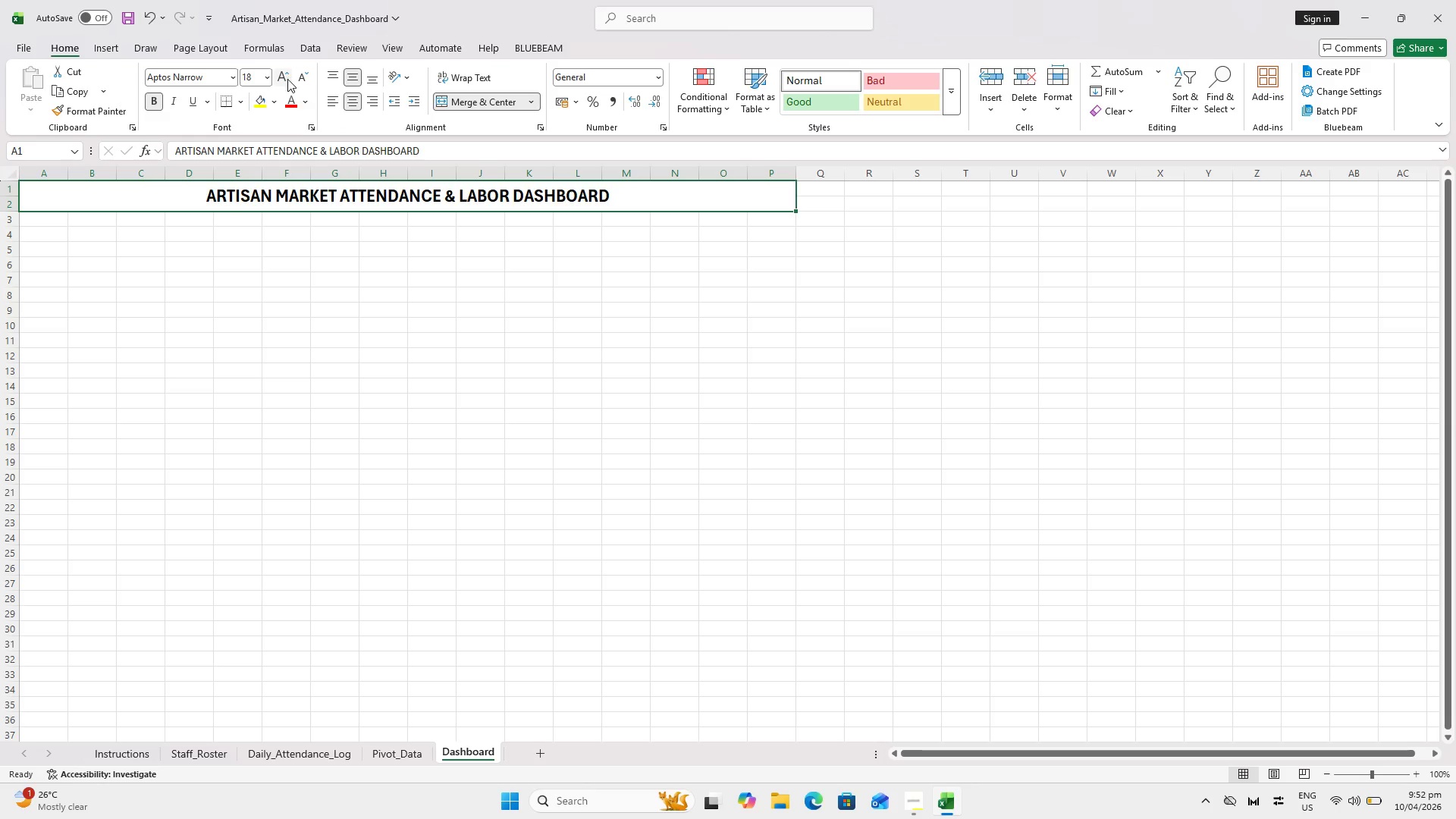 
left_click([293, 256])
 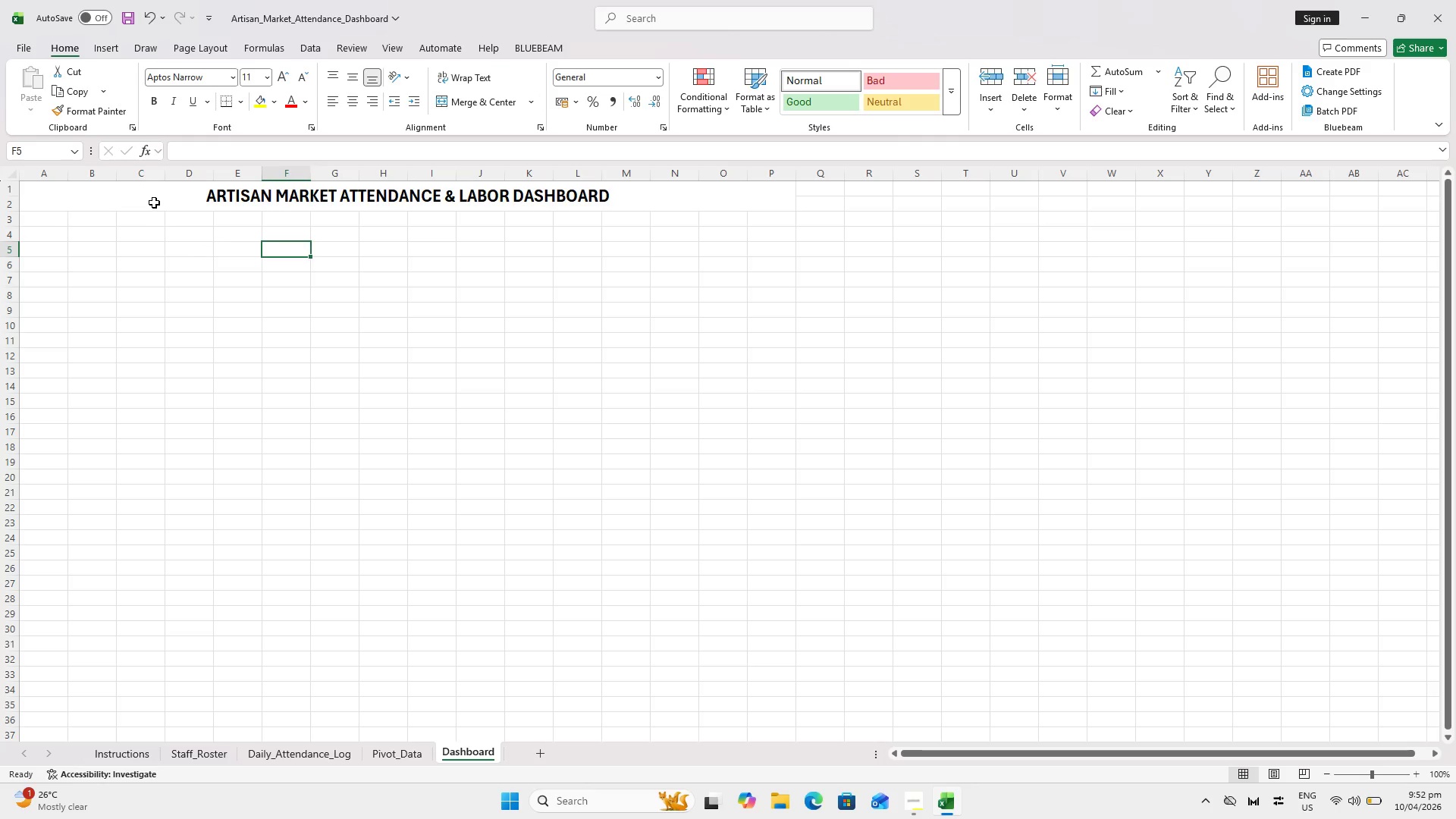 
left_click_drag(start_coordinate=[148, 193], to_coordinate=[752, 215])
 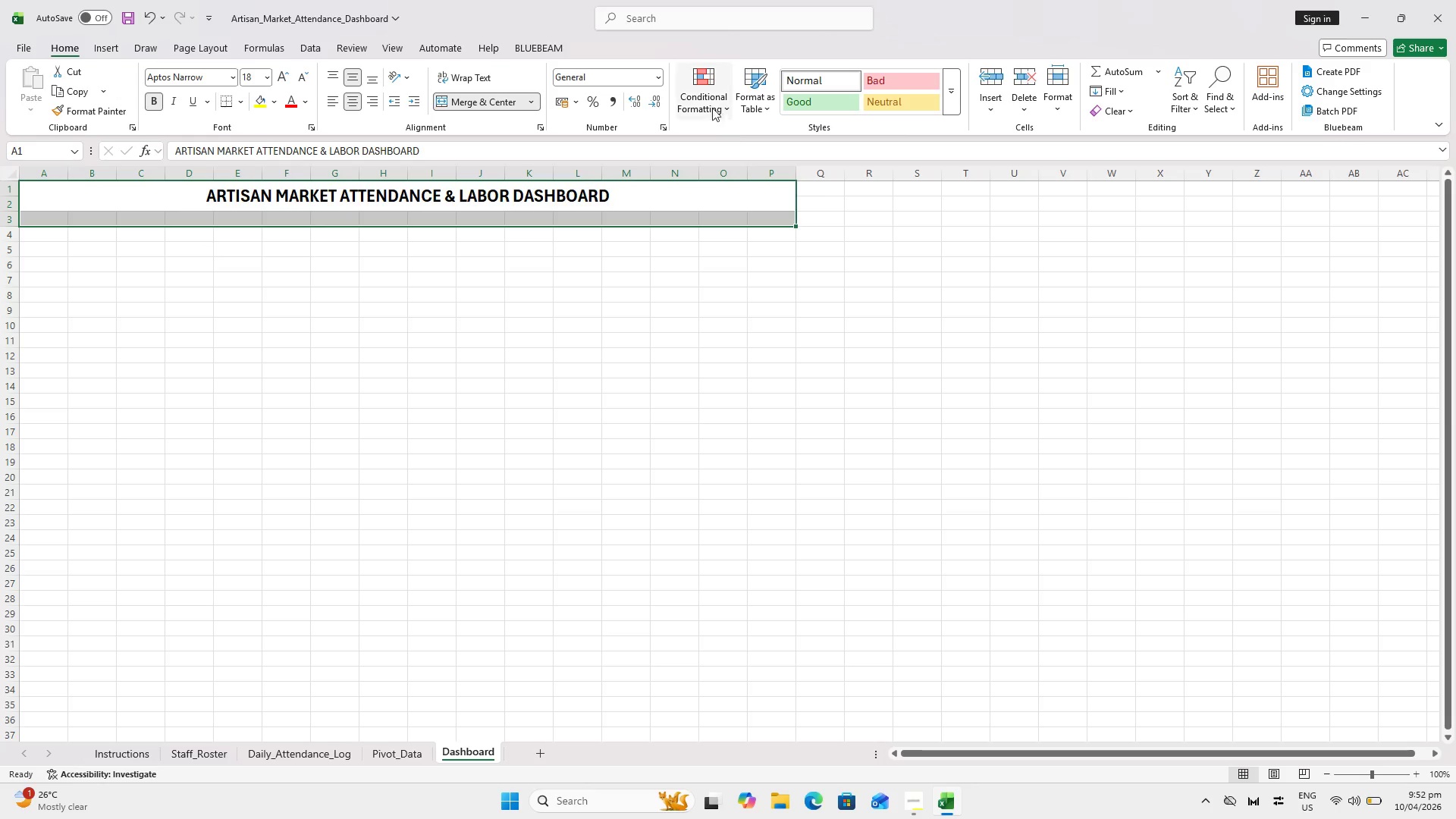 
double_click([489, 101])
 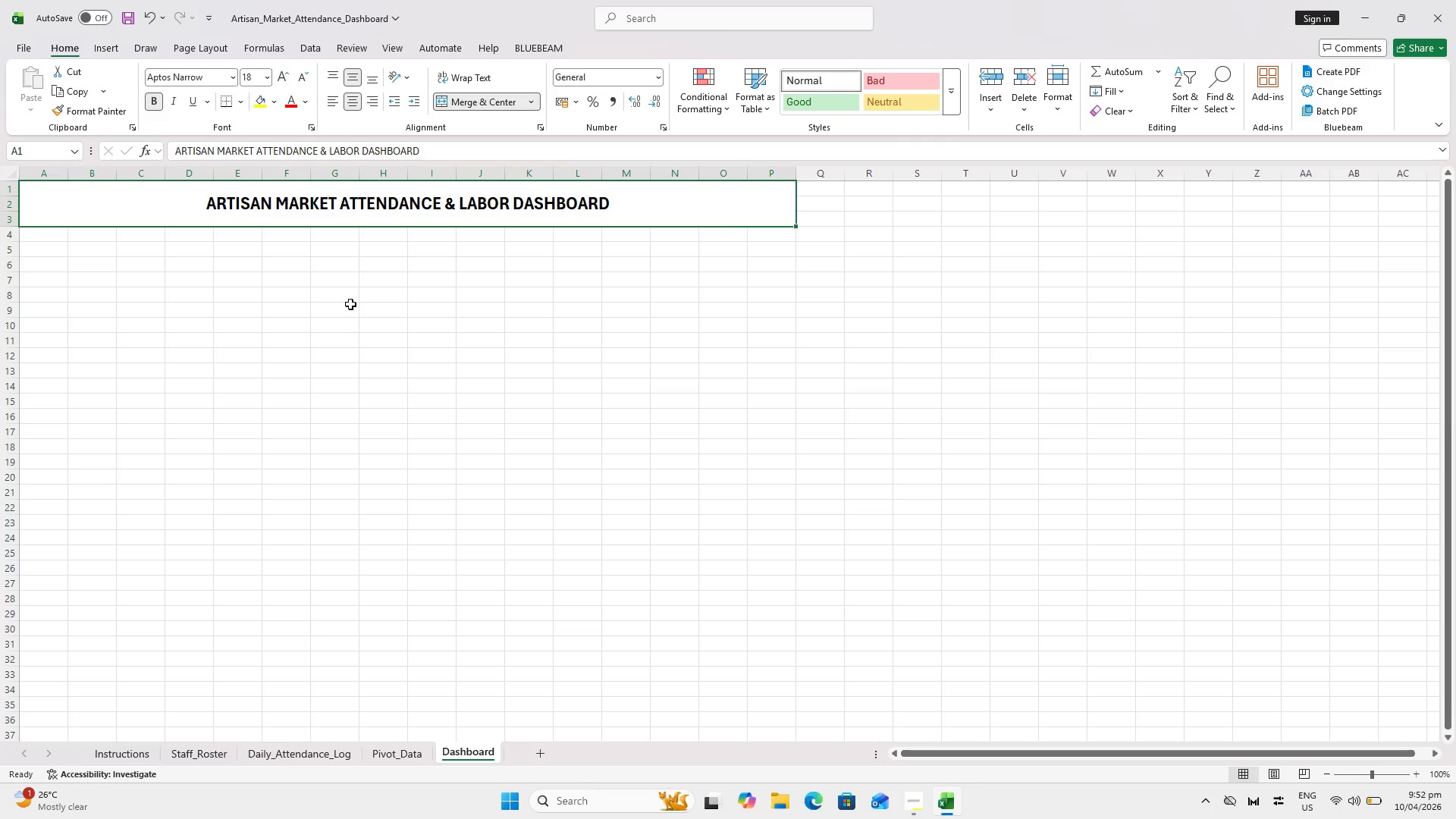 
left_click([246, 282])
 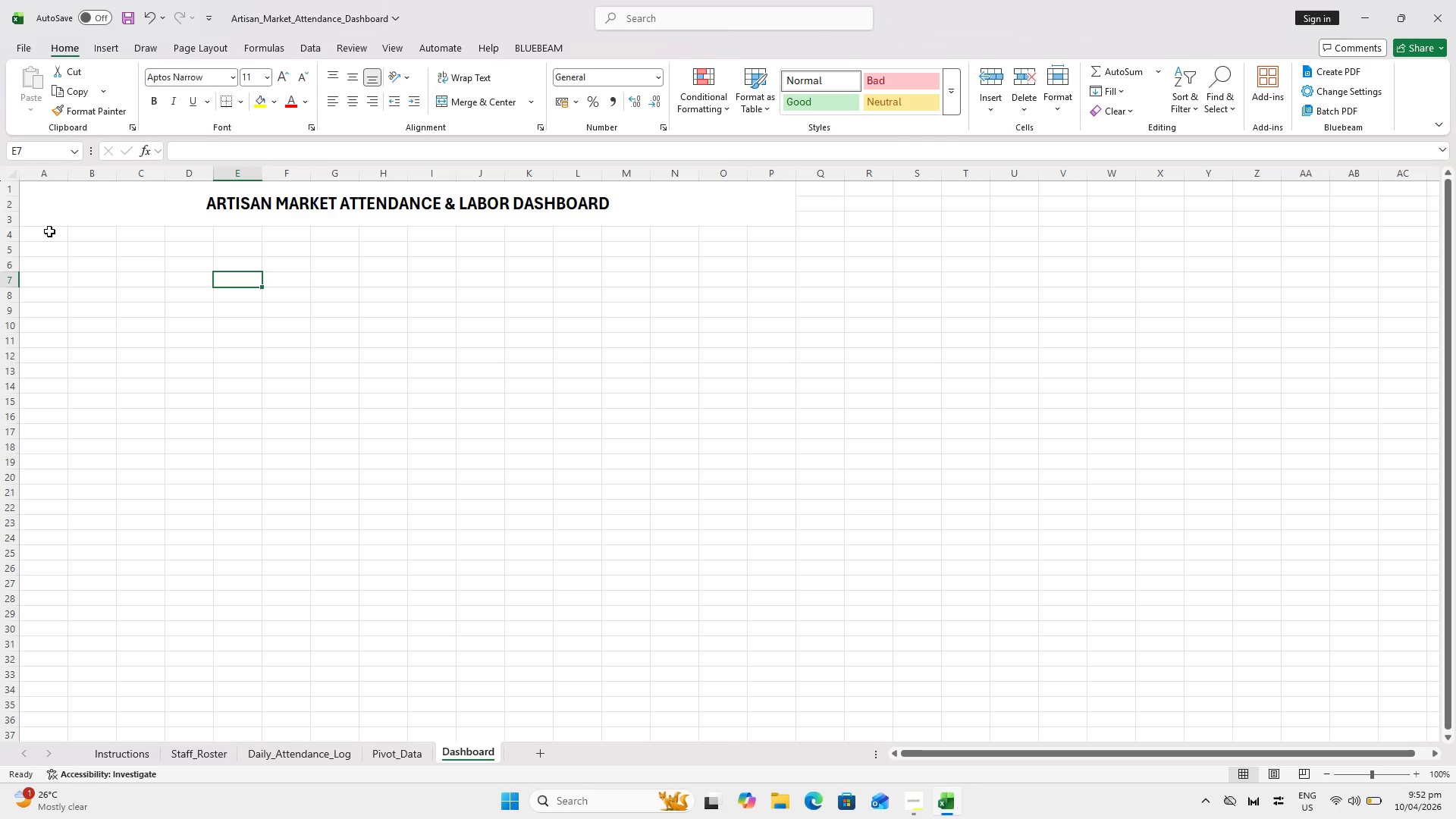 
hold_key(key=ControlLeft, duration=0.81)
scroll: coordinate [48, 268], scroll_direction: up, amount: 2.0
 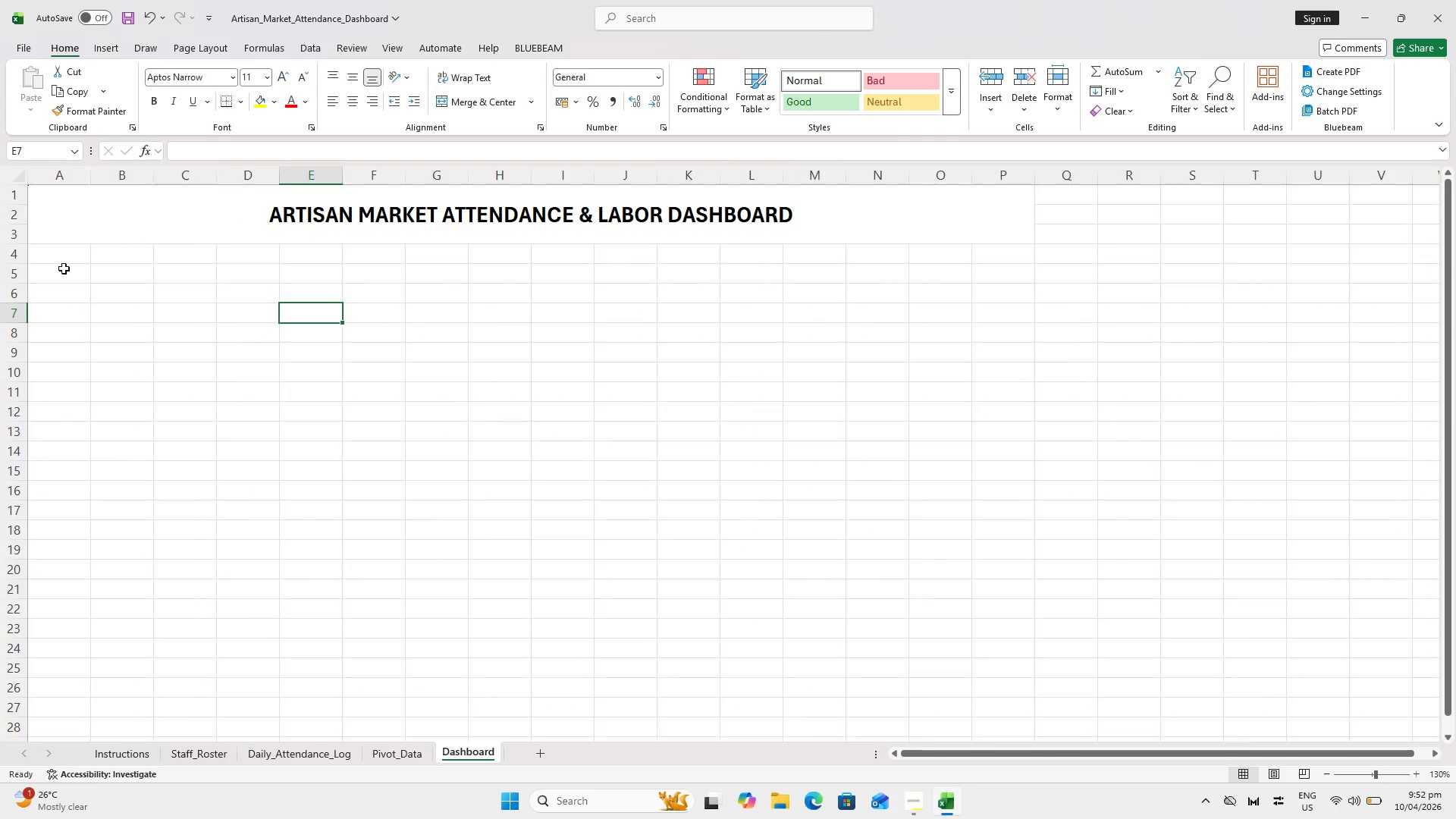 
key(Shift+ShiftLeft)
 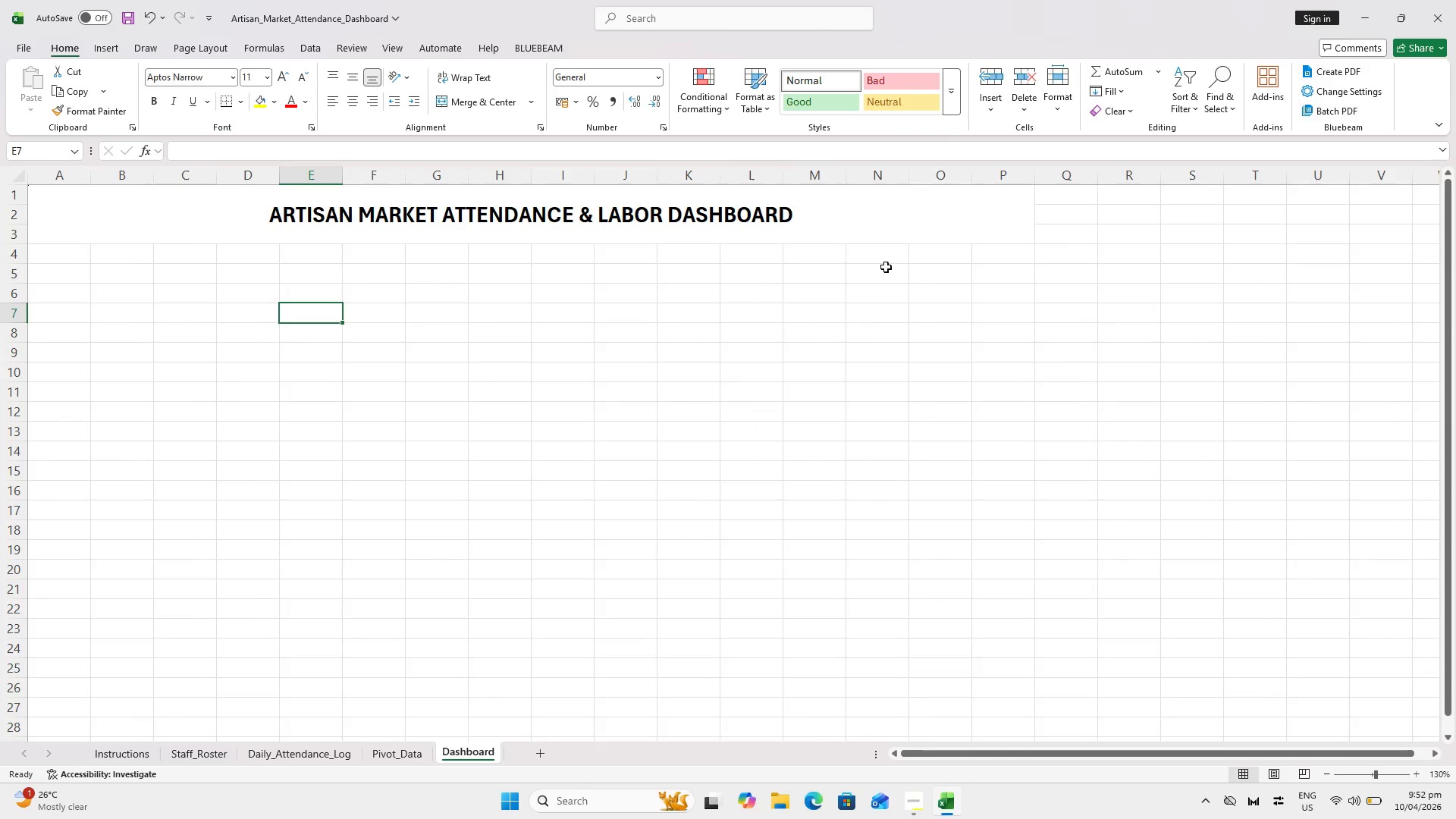 
hold_key(key=ShiftLeft, duration=0.62)
 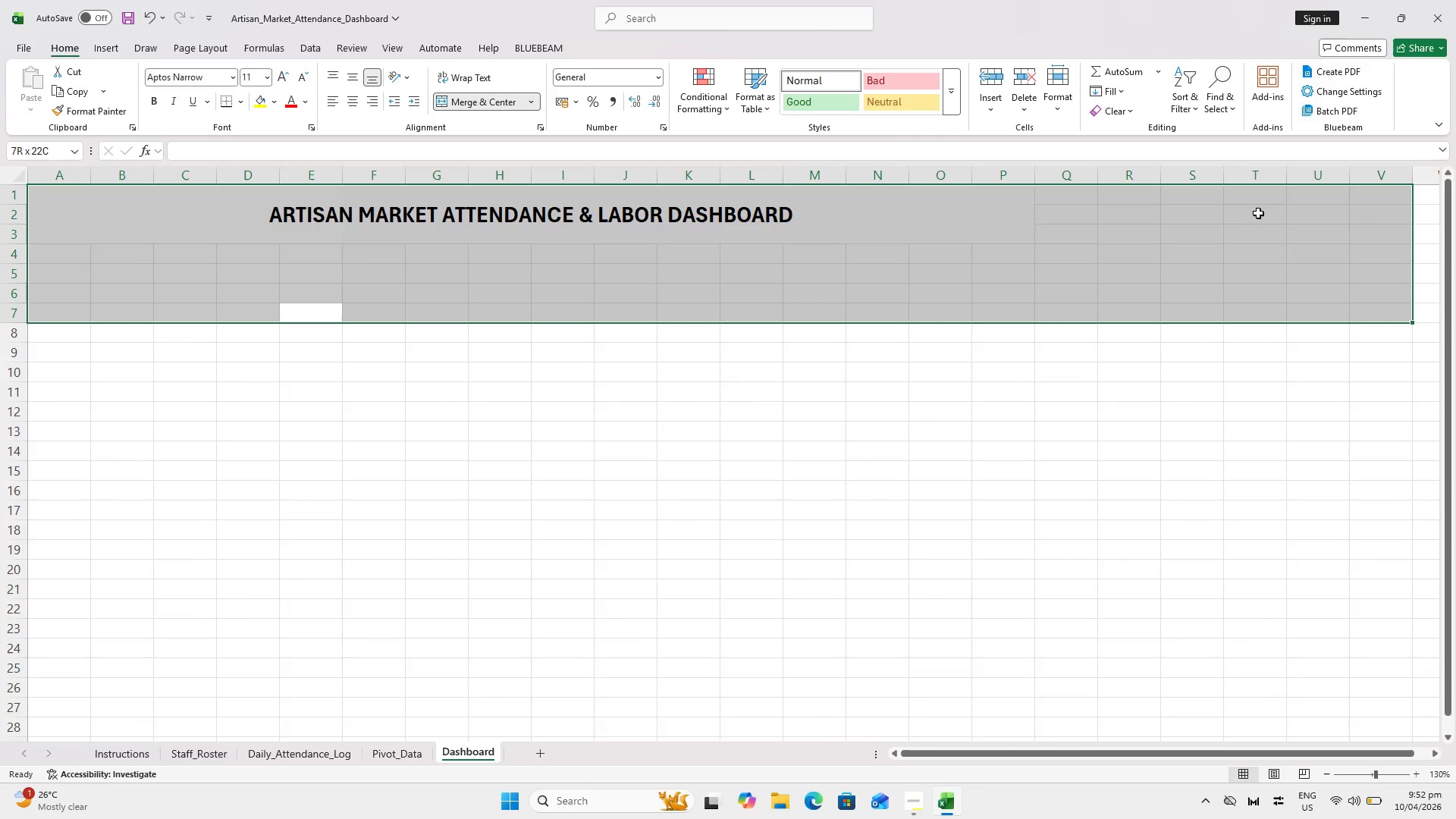 
hold_key(key=ShiftLeft, duration=1.03)
left_click([1354, 221])
 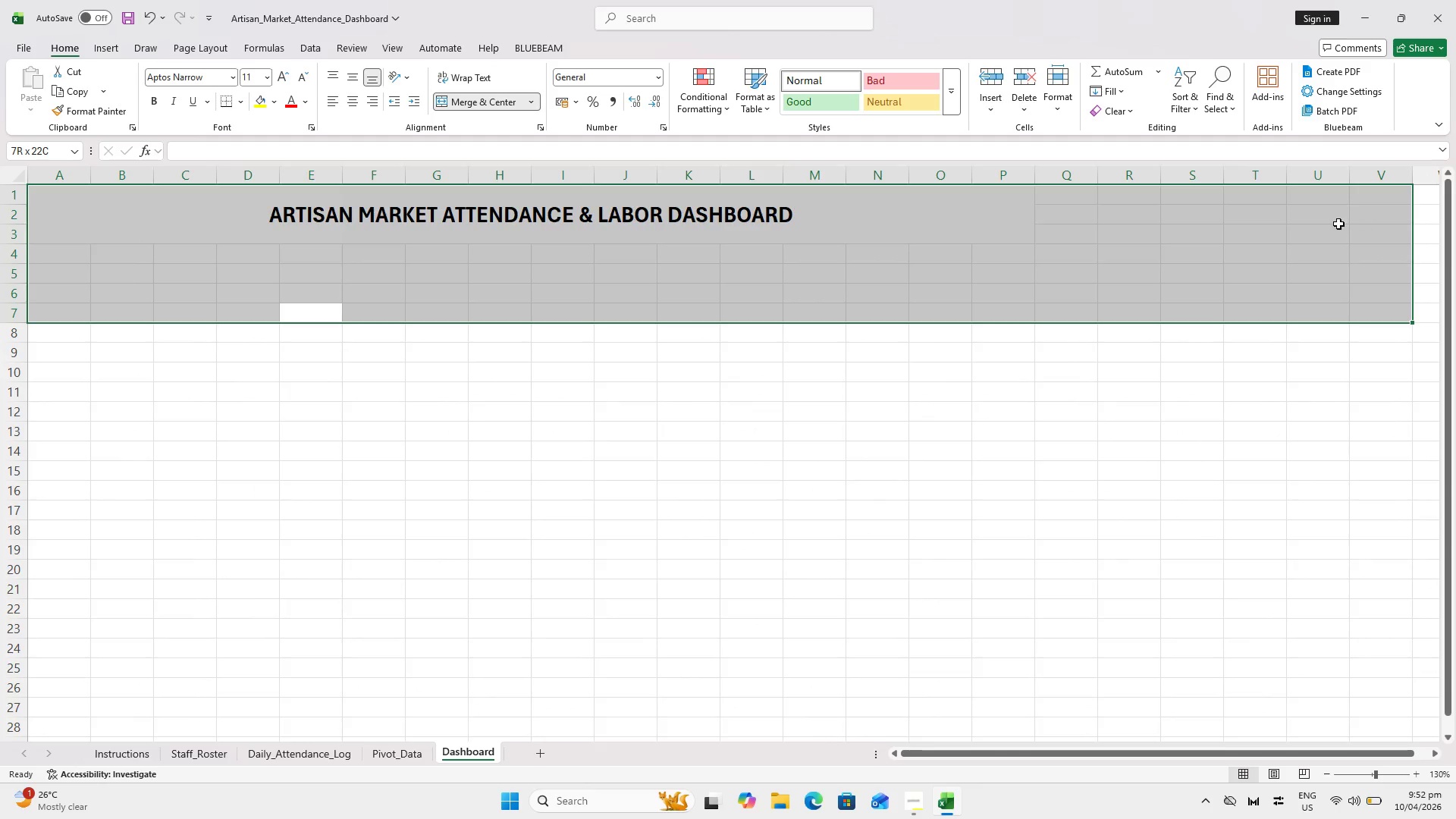 
hold_key(key=ShiftLeft, duration=1.86)
left_click([1147, 234])
 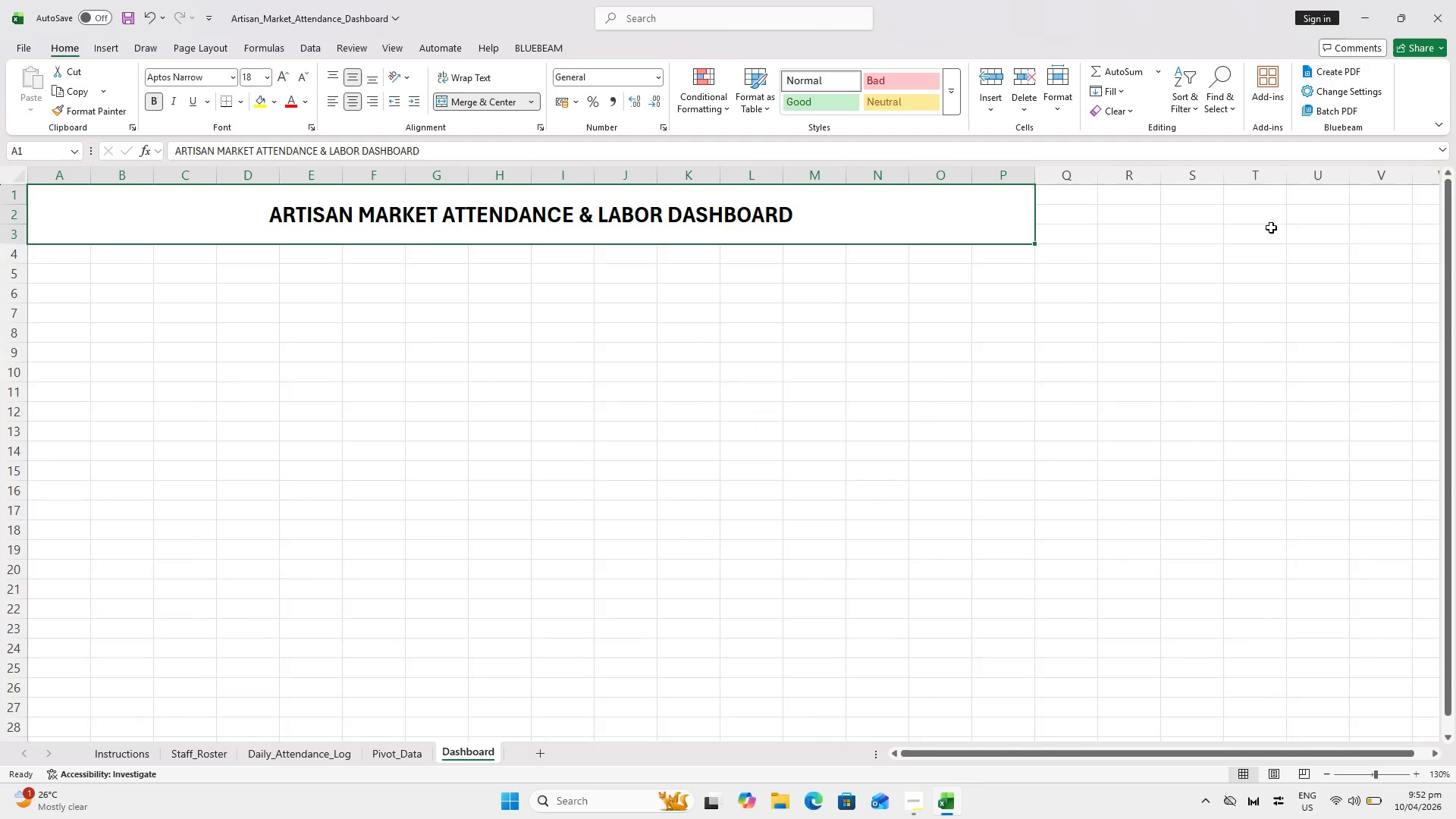 
hold_key(key=ShiftLeft, duration=0.45)
 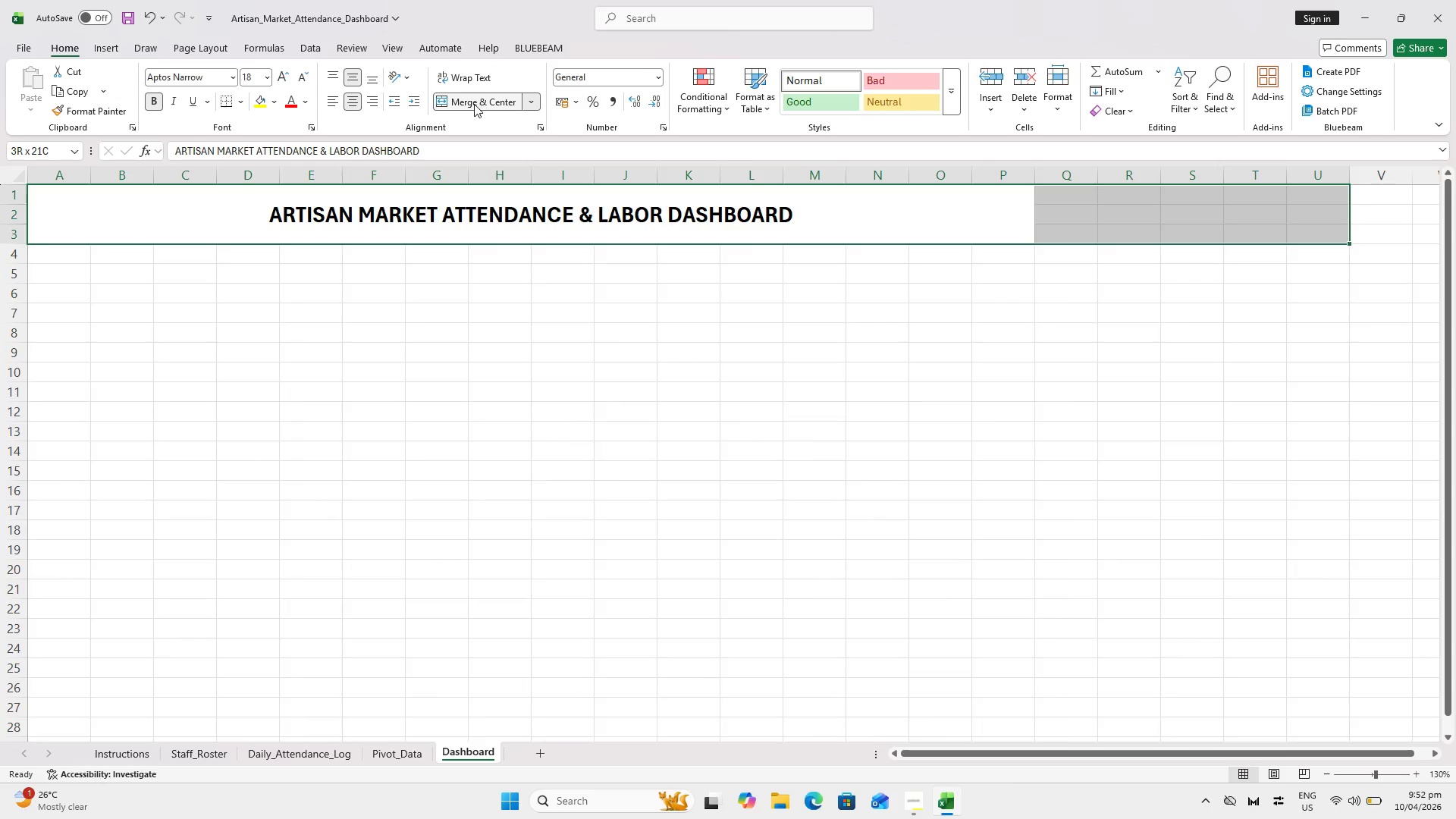 
double_click([474, 104])
 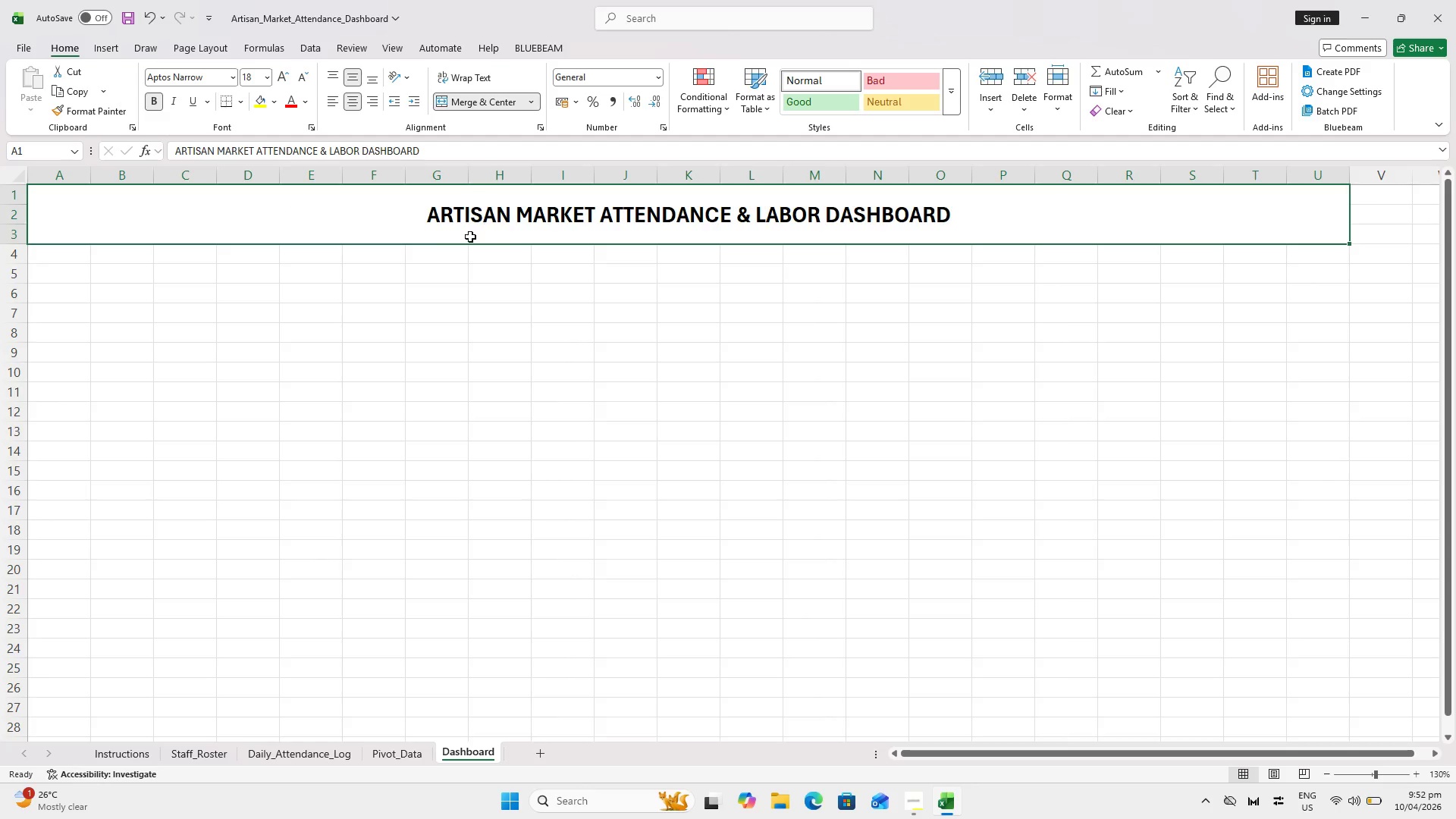 
left_click([434, 249])
 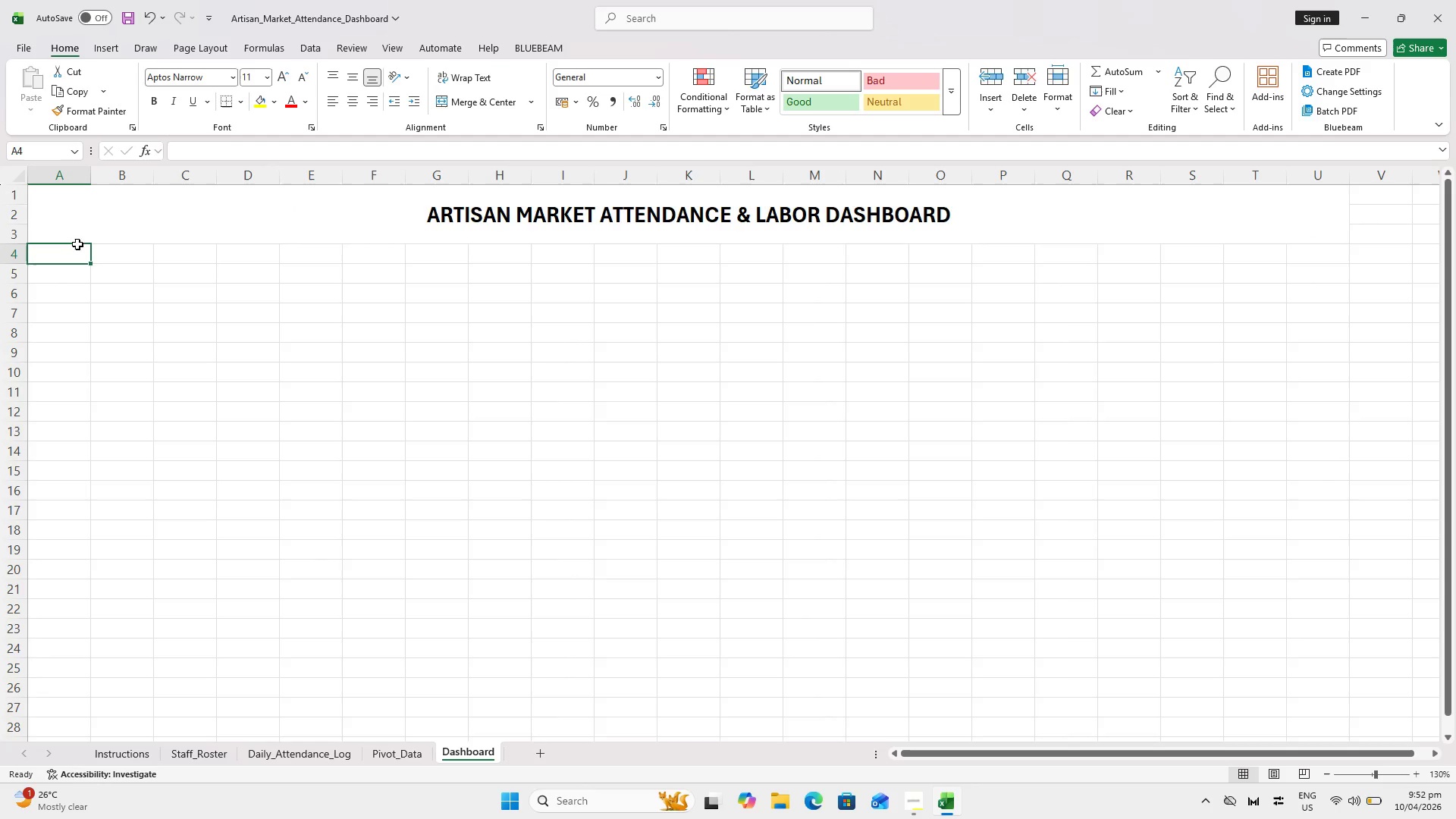 
double_click([75, 277])
 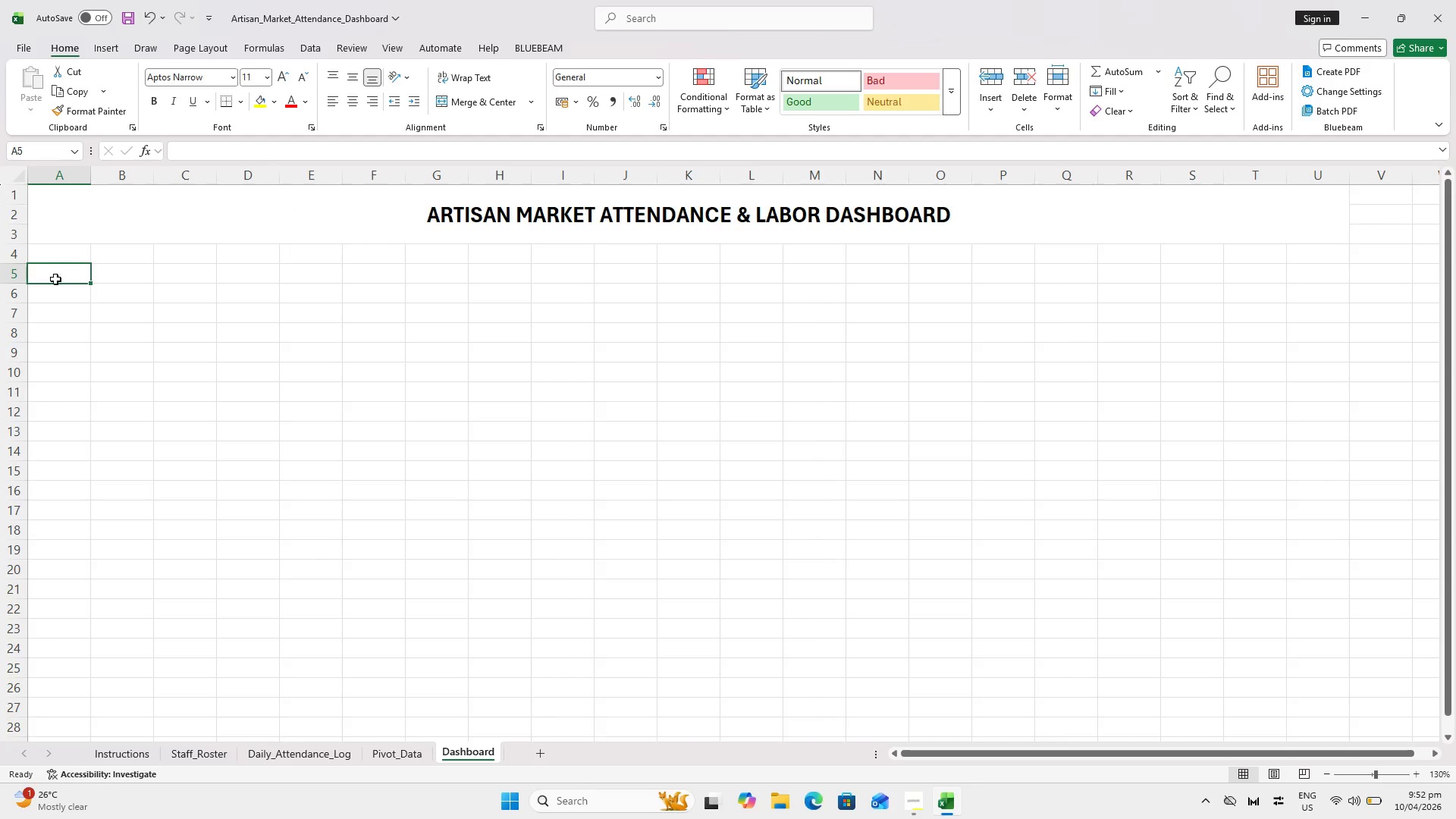 
wait(10.23)
 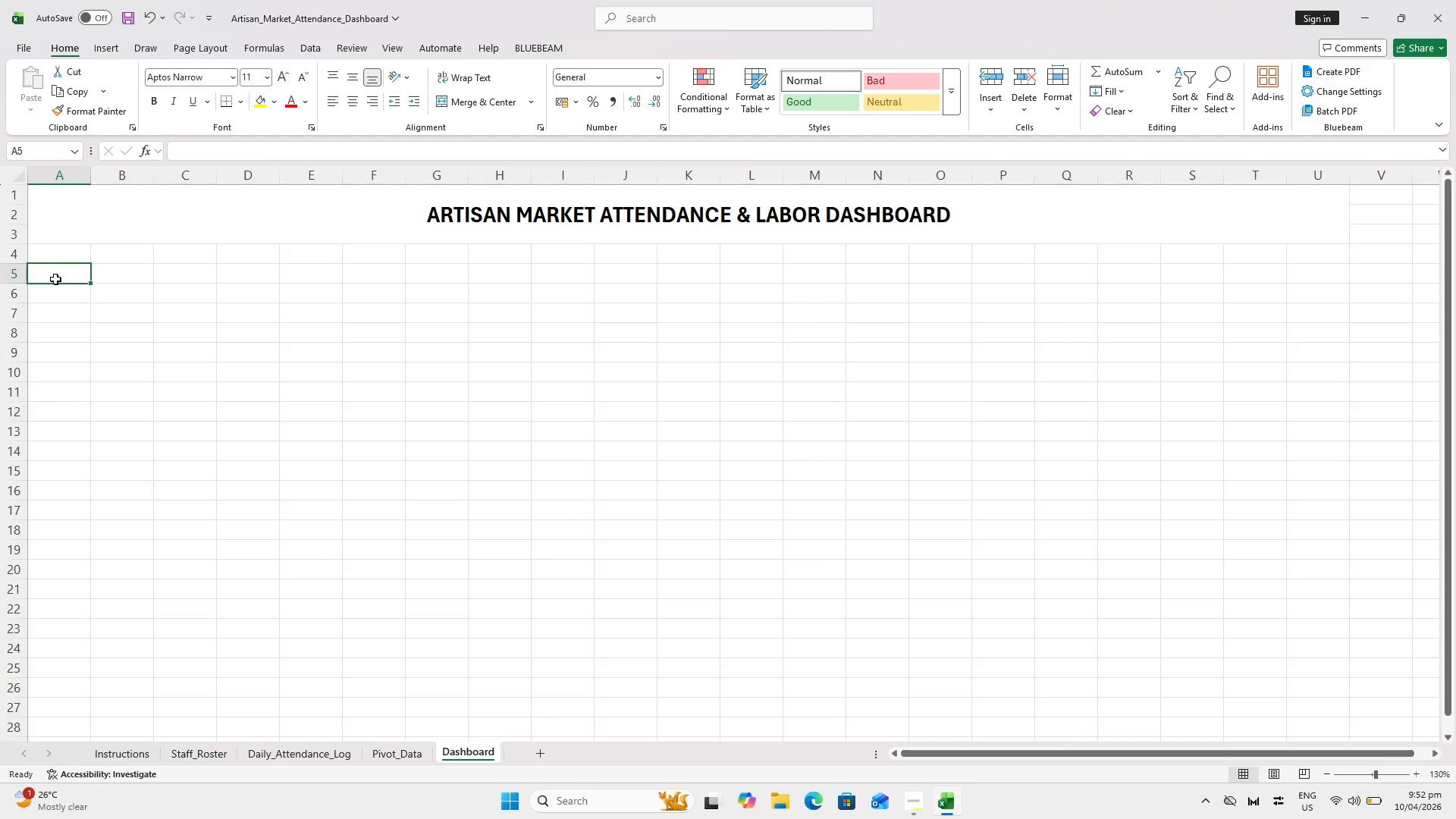 
left_click([143, 268])
 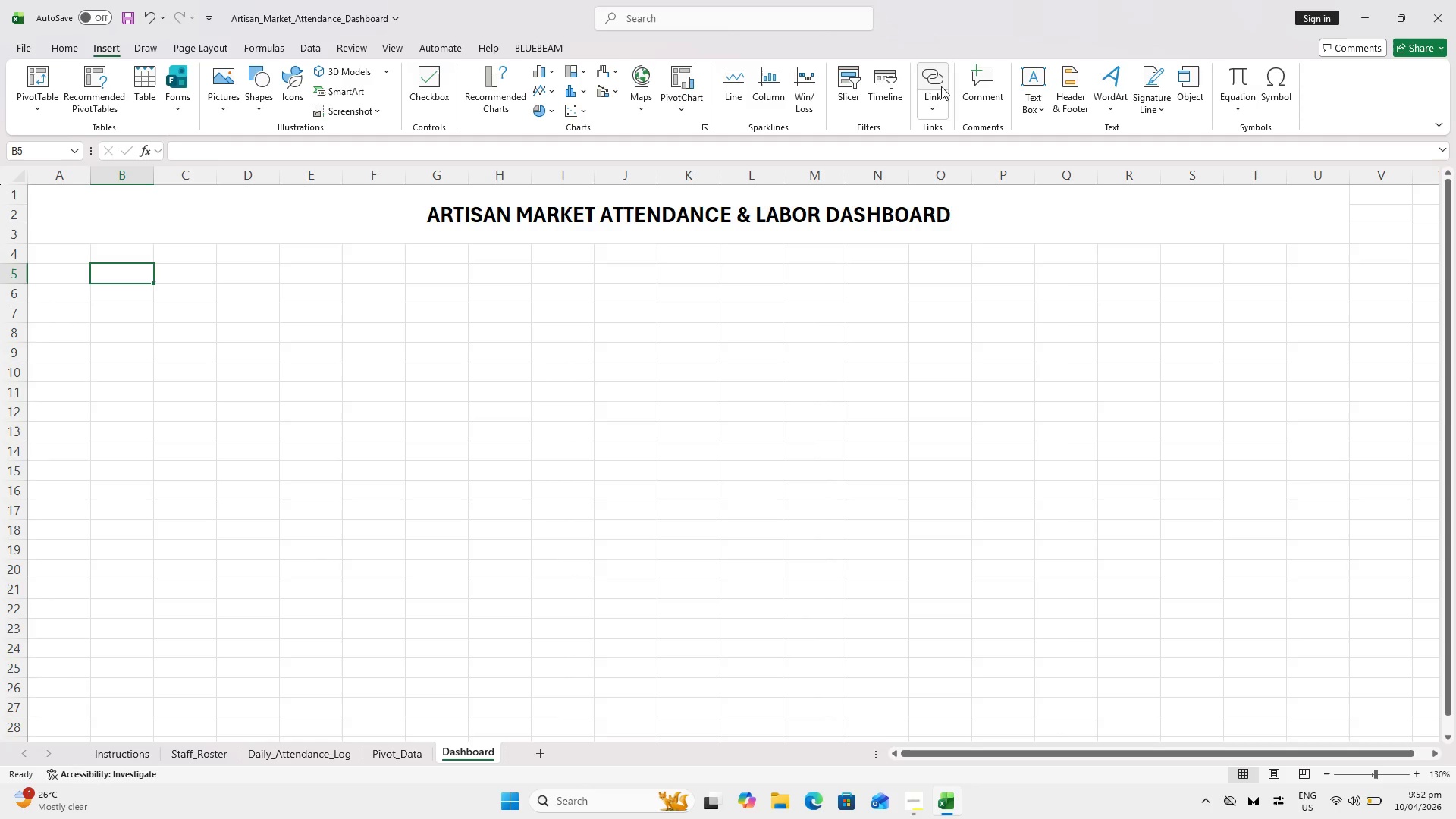 
left_click([1028, 81])
 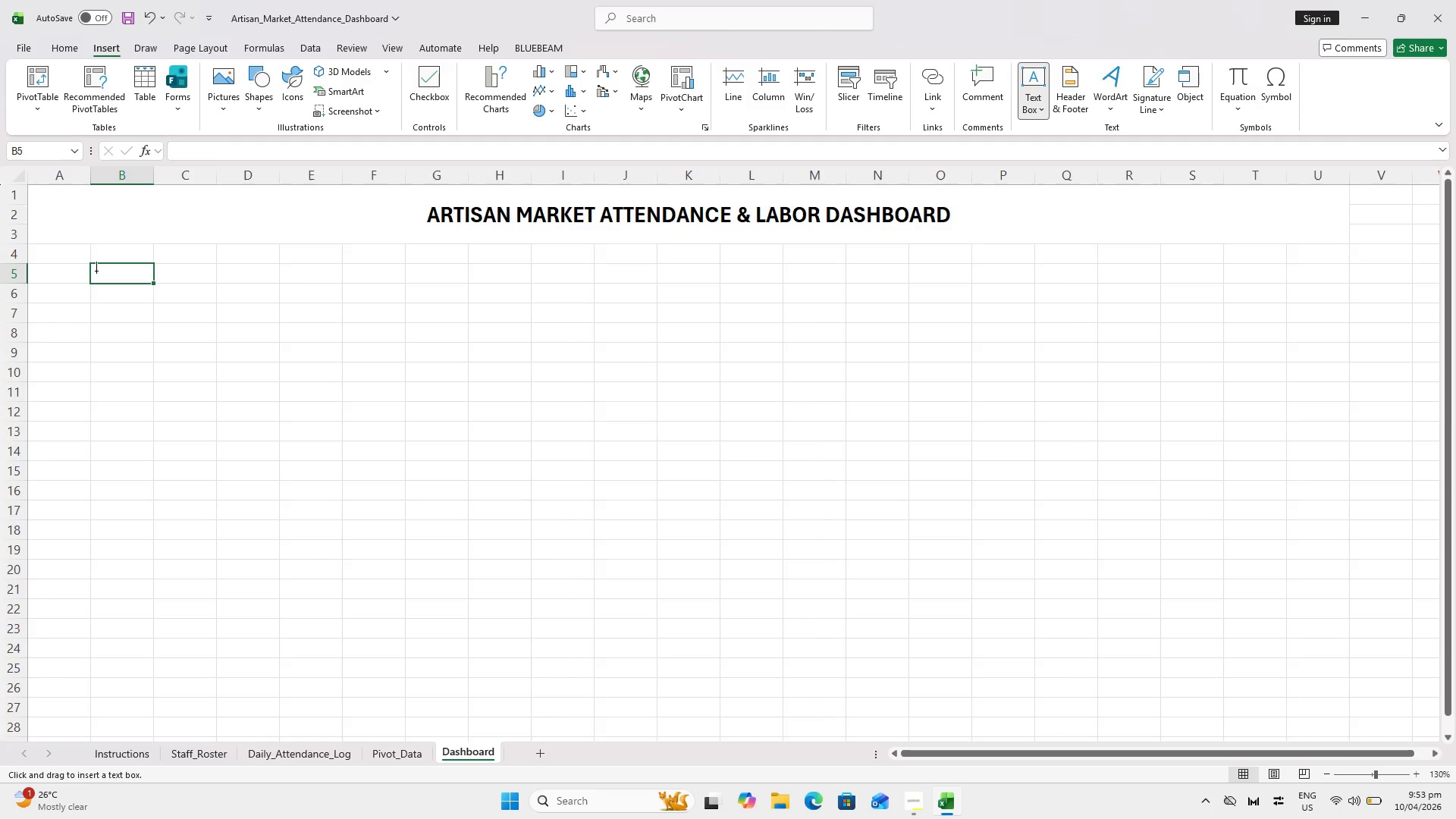 
left_click_drag(start_coordinate=[89, 264], to_coordinate=[343, 303])
 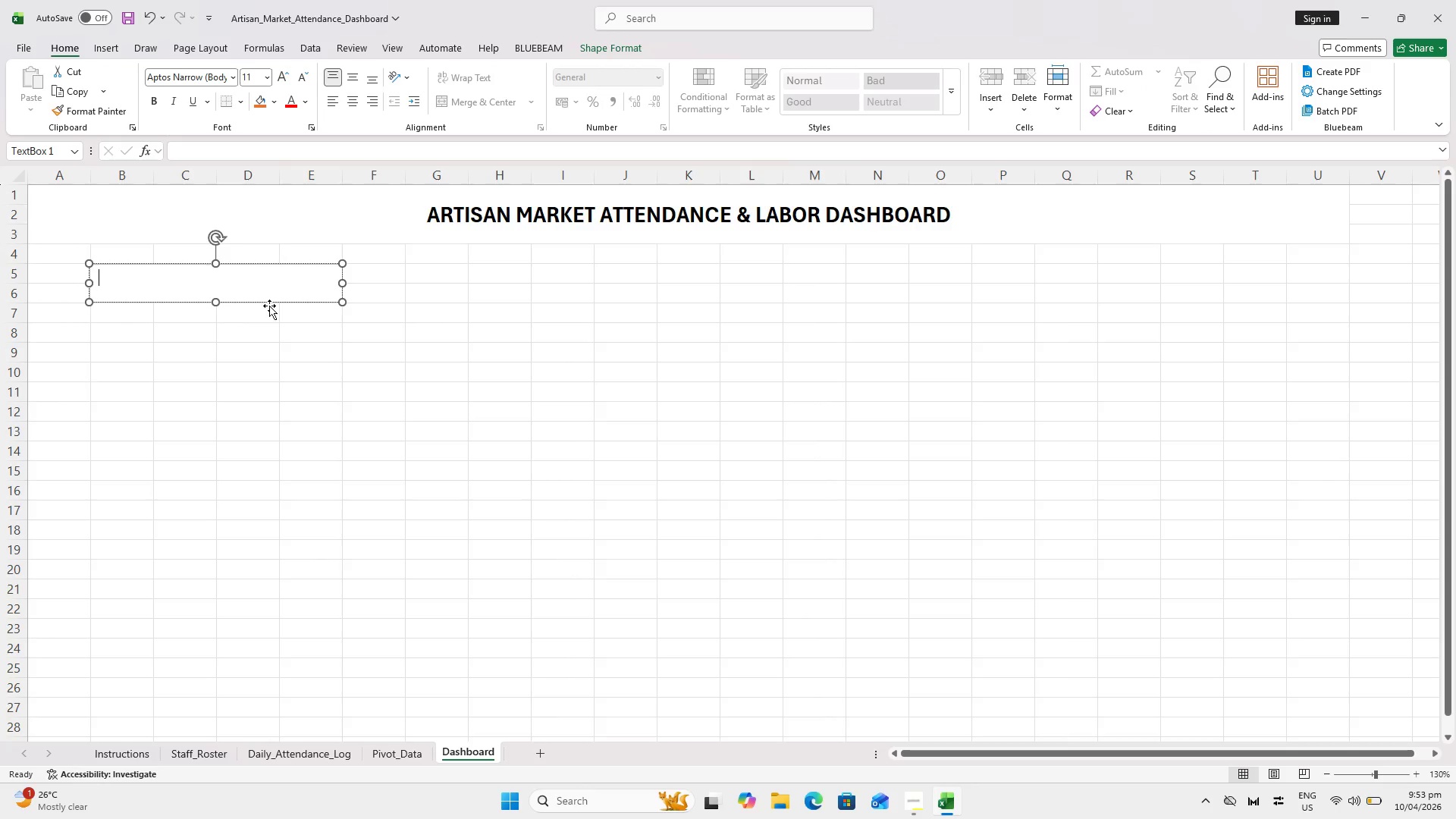 
left_click([269, 305])
 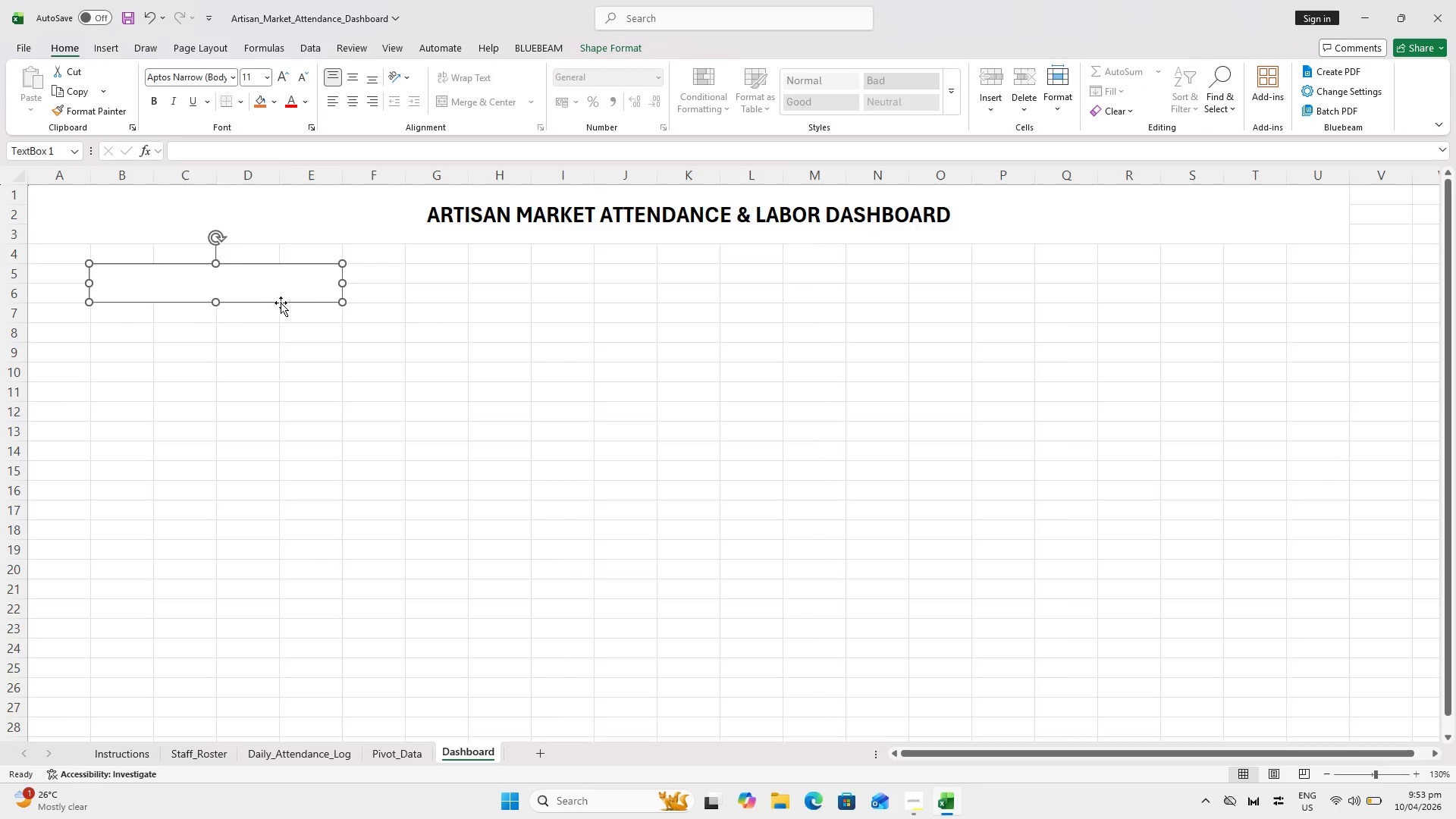 
key(Control+C)
 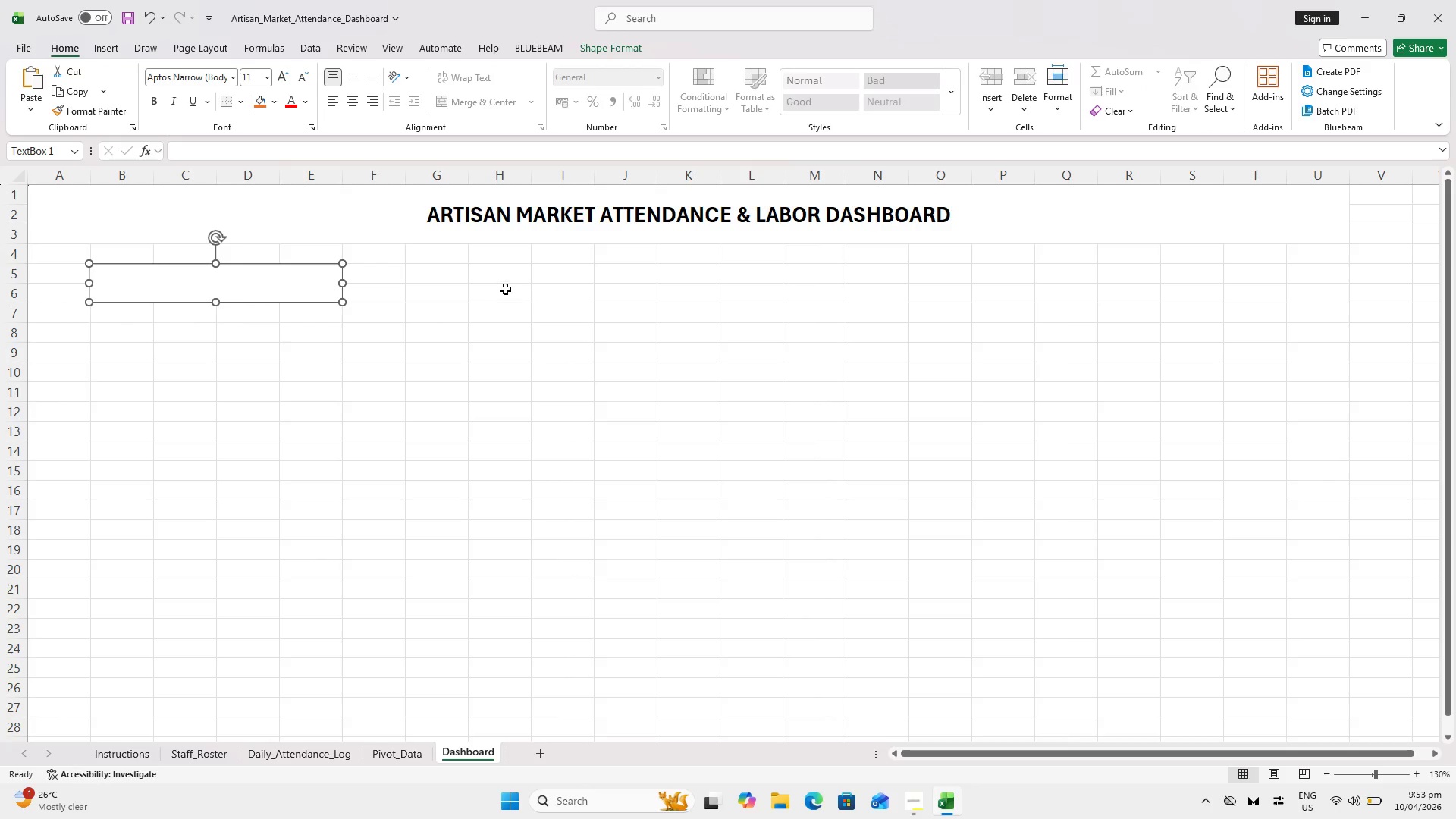 
key(Control+V)
 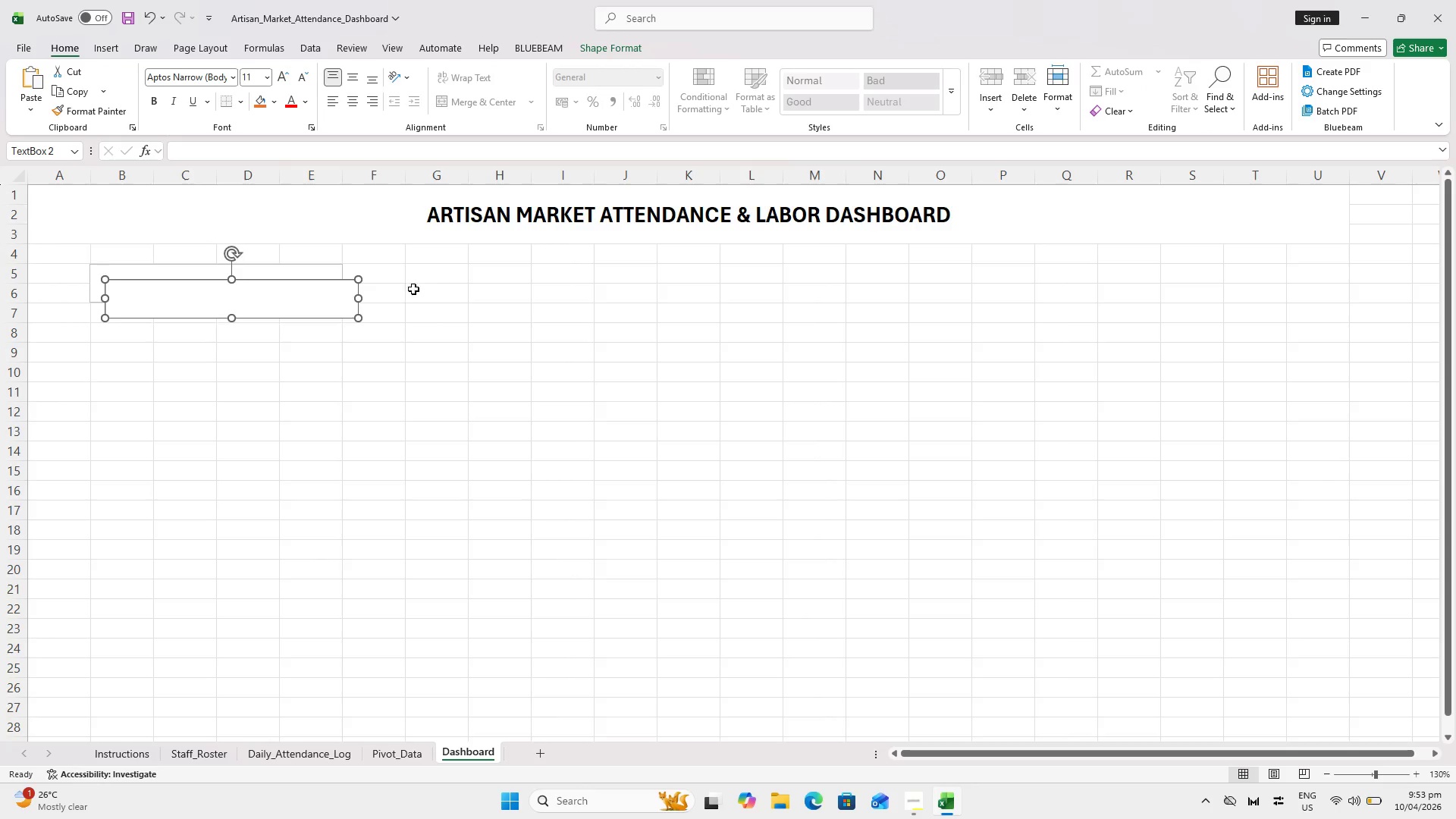 
key(Control+V)
 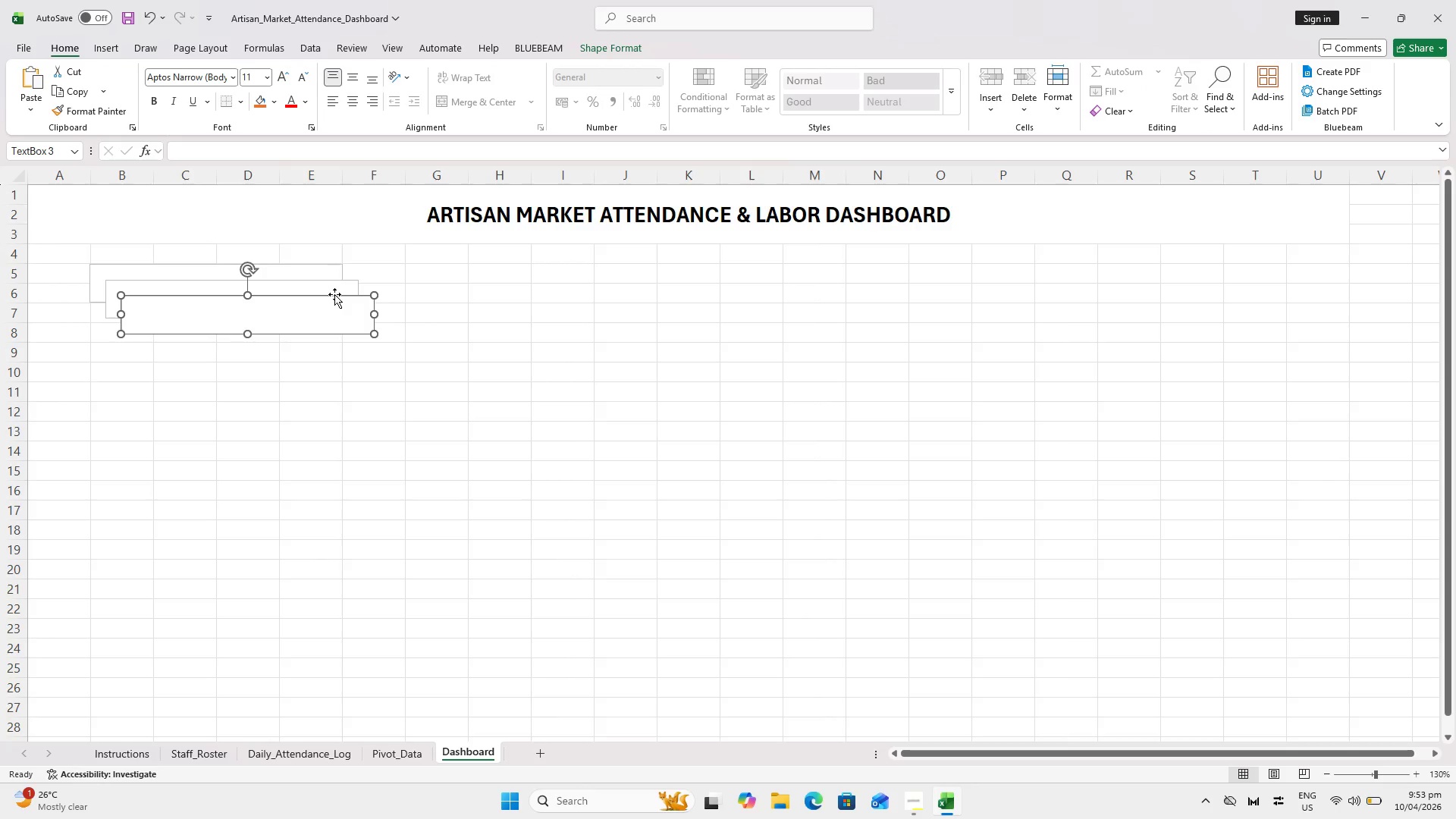 
left_click_drag(start_coordinate=[334, 294], to_coordinate=[974, 269])
 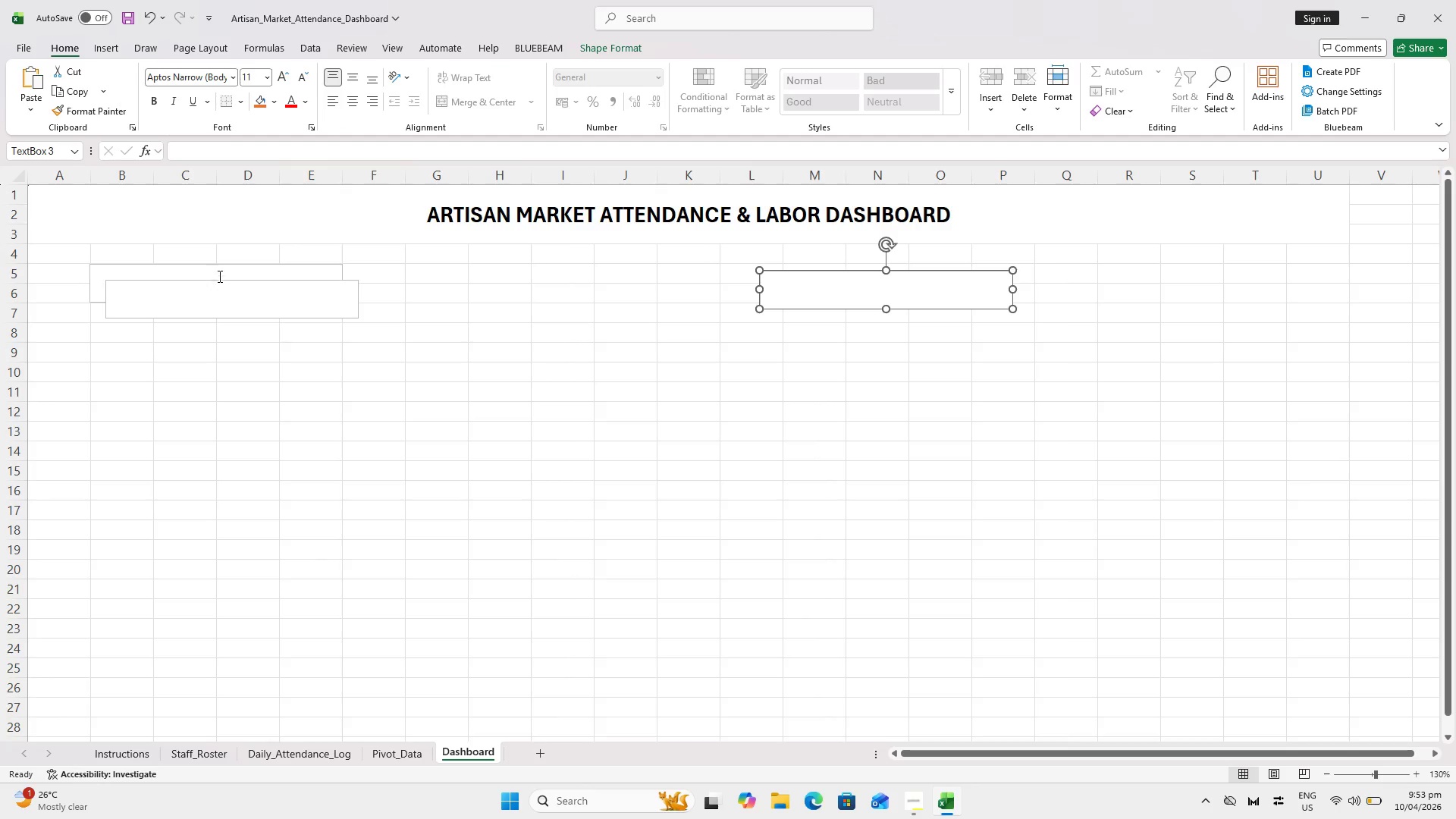 
left_click([264, 294])
 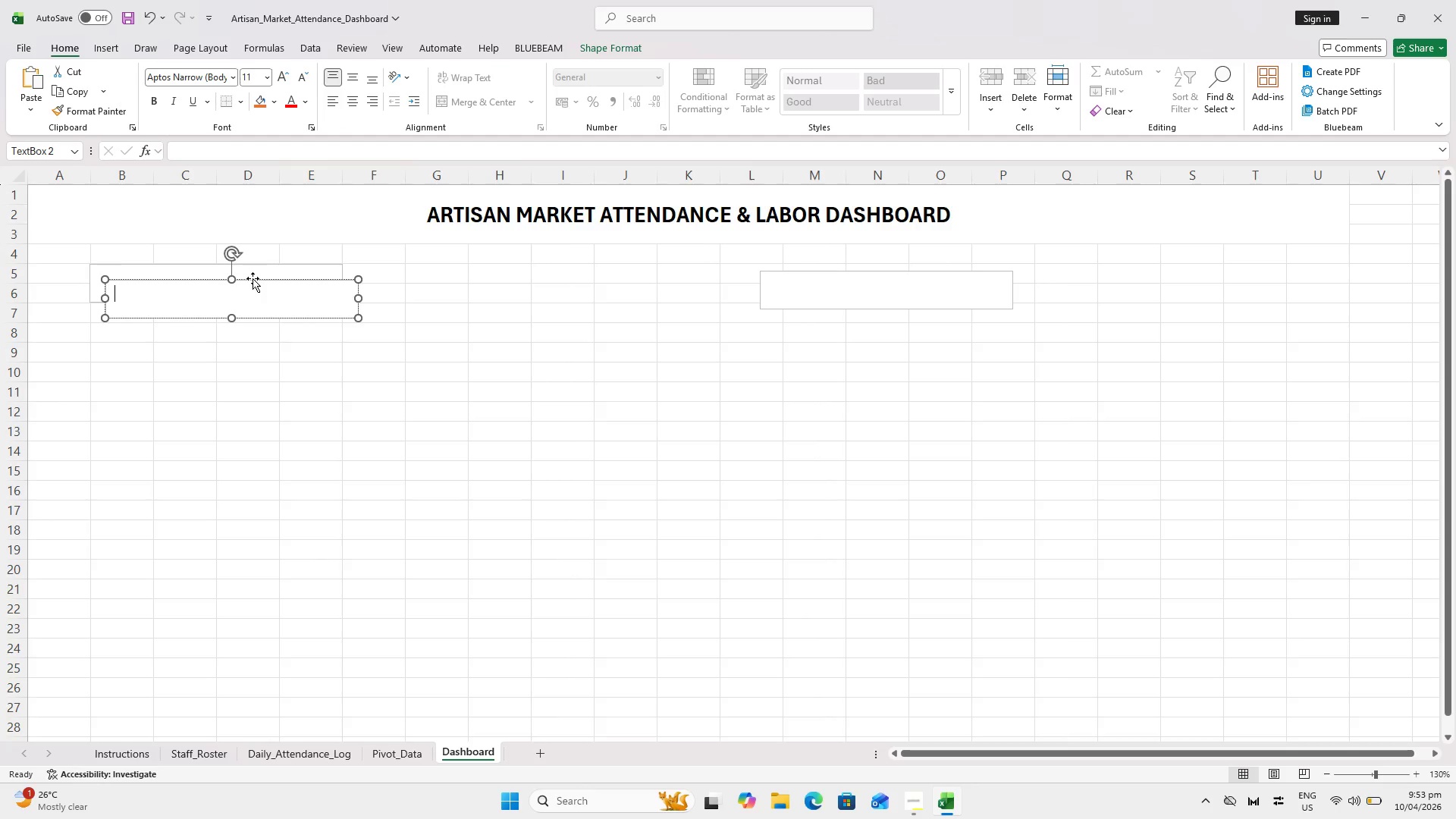 
left_click_drag(start_coordinate=[253, 278], to_coordinate=[601, 258])
 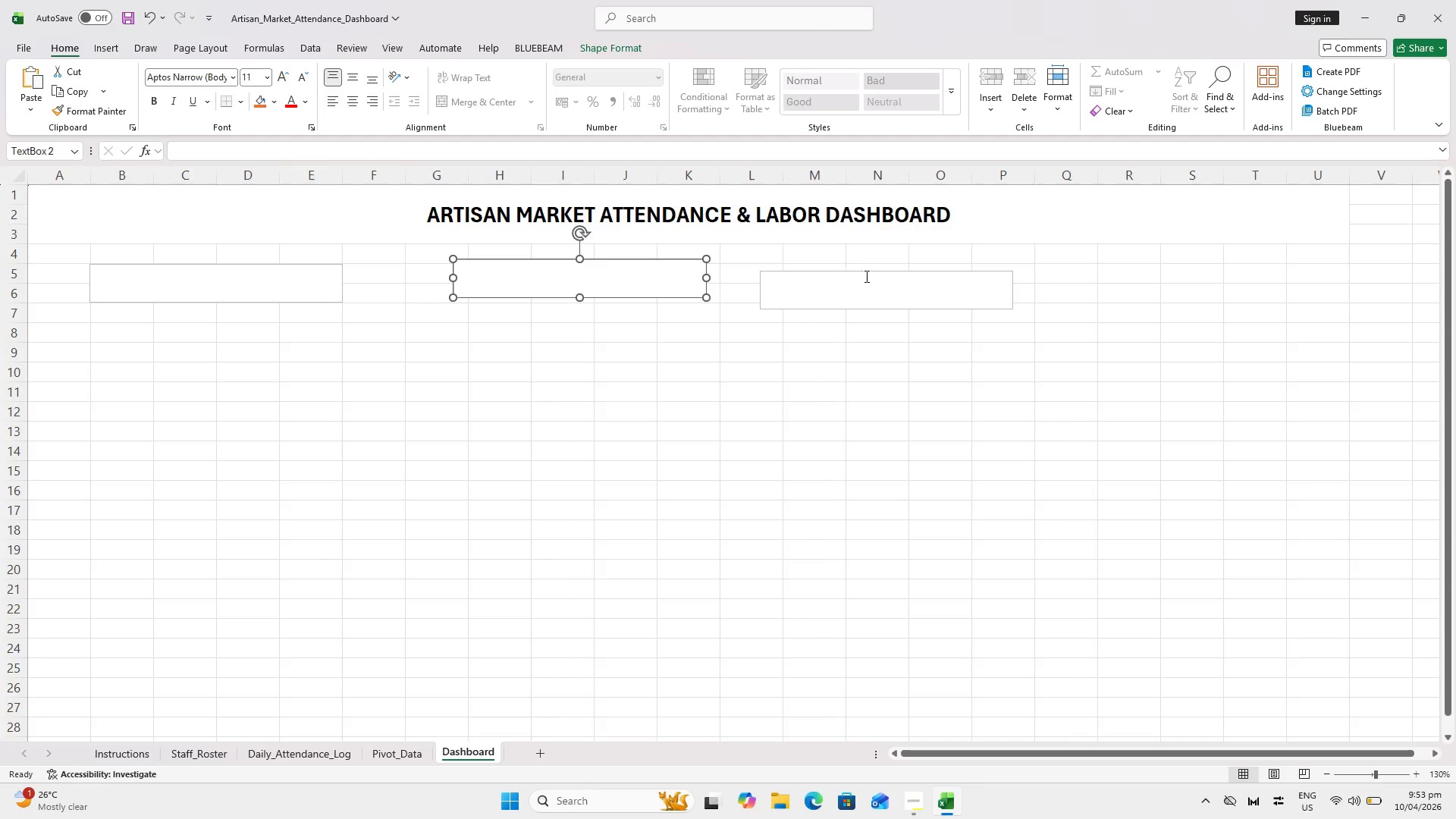 
left_click([863, 279])
 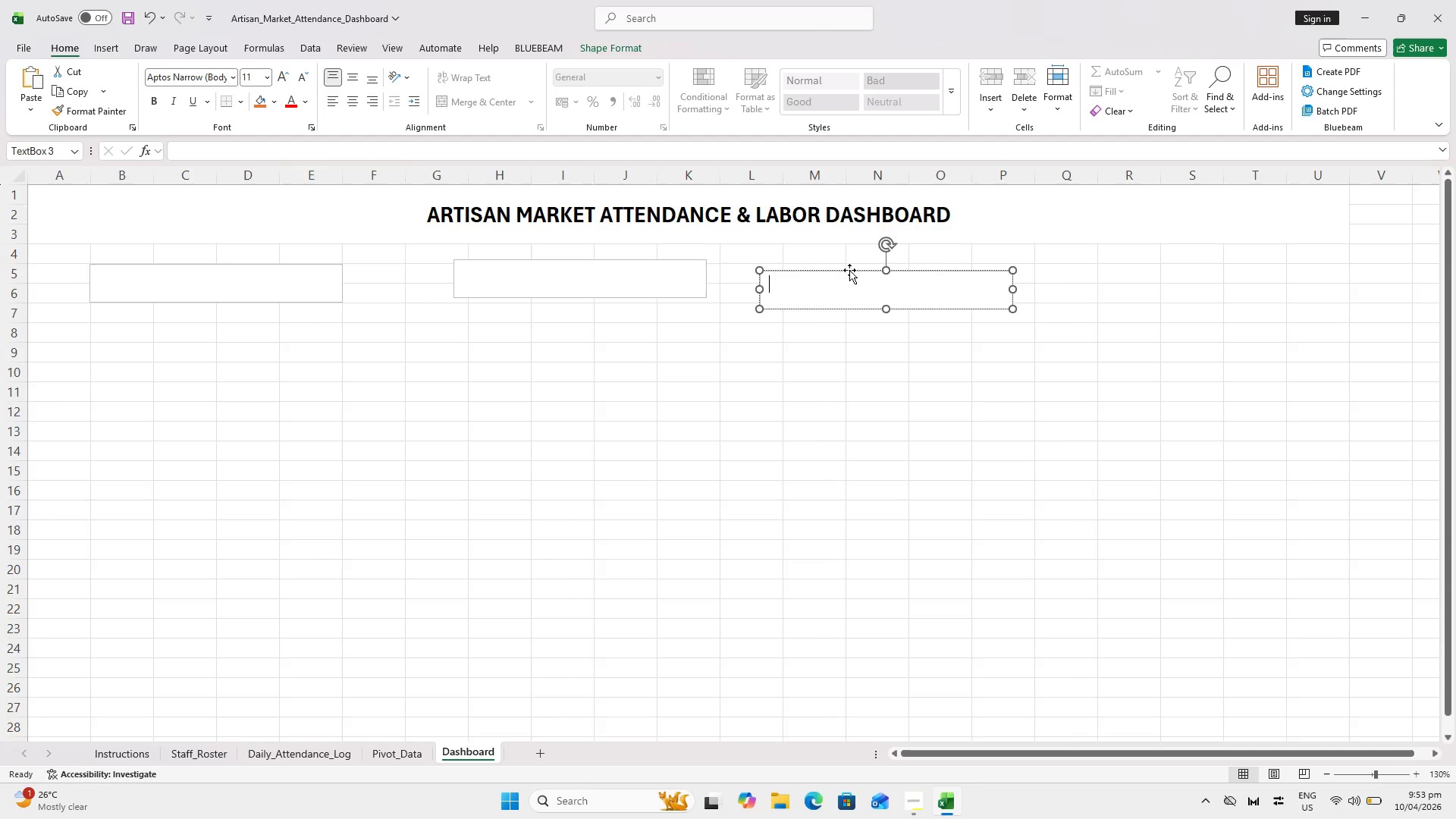 
left_click_drag(start_coordinate=[849, 270], to_coordinate=[1102, 264])
 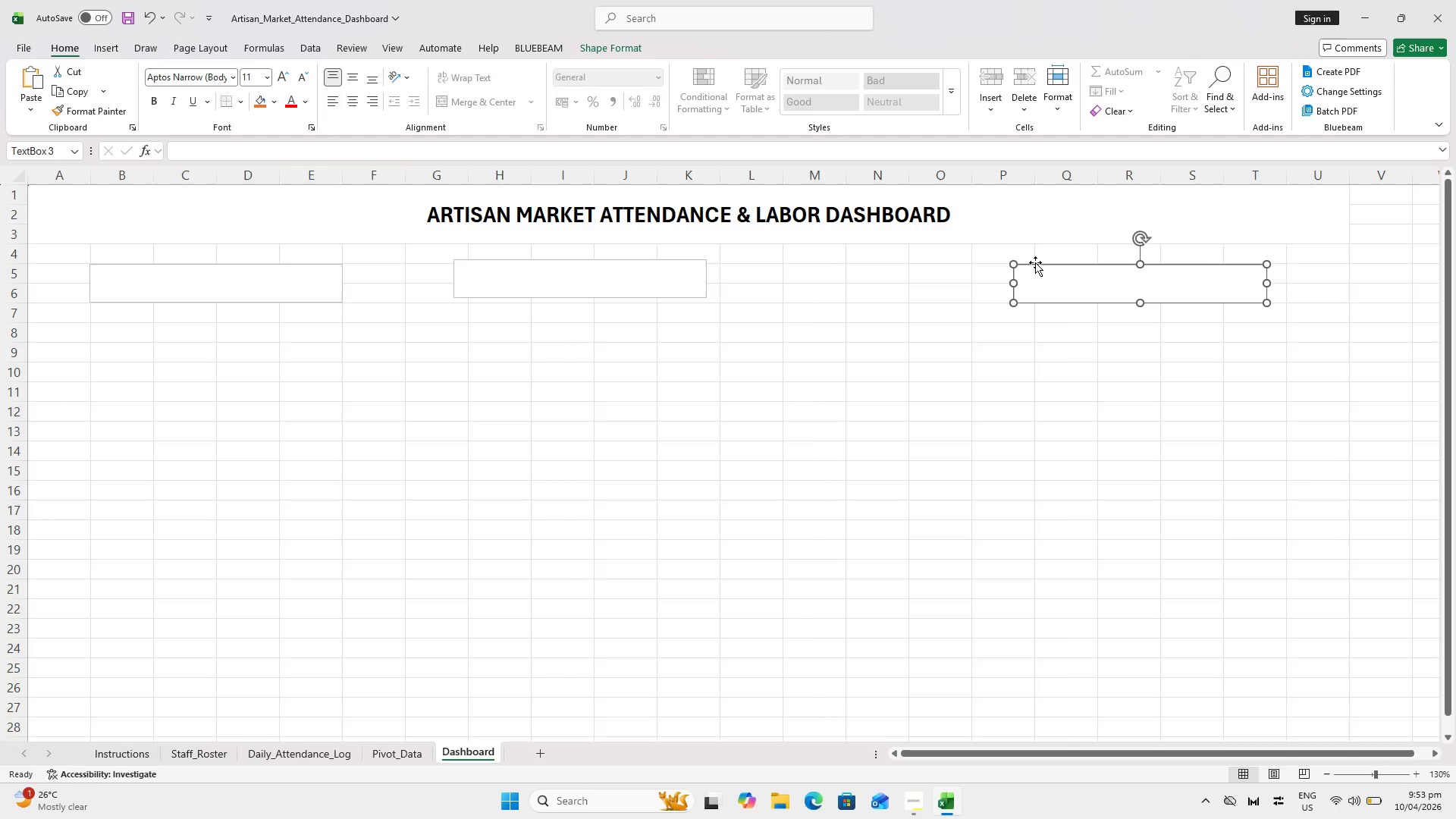 
left_click_drag(start_coordinate=[1044, 262], to_coordinate=[1053, 262])
 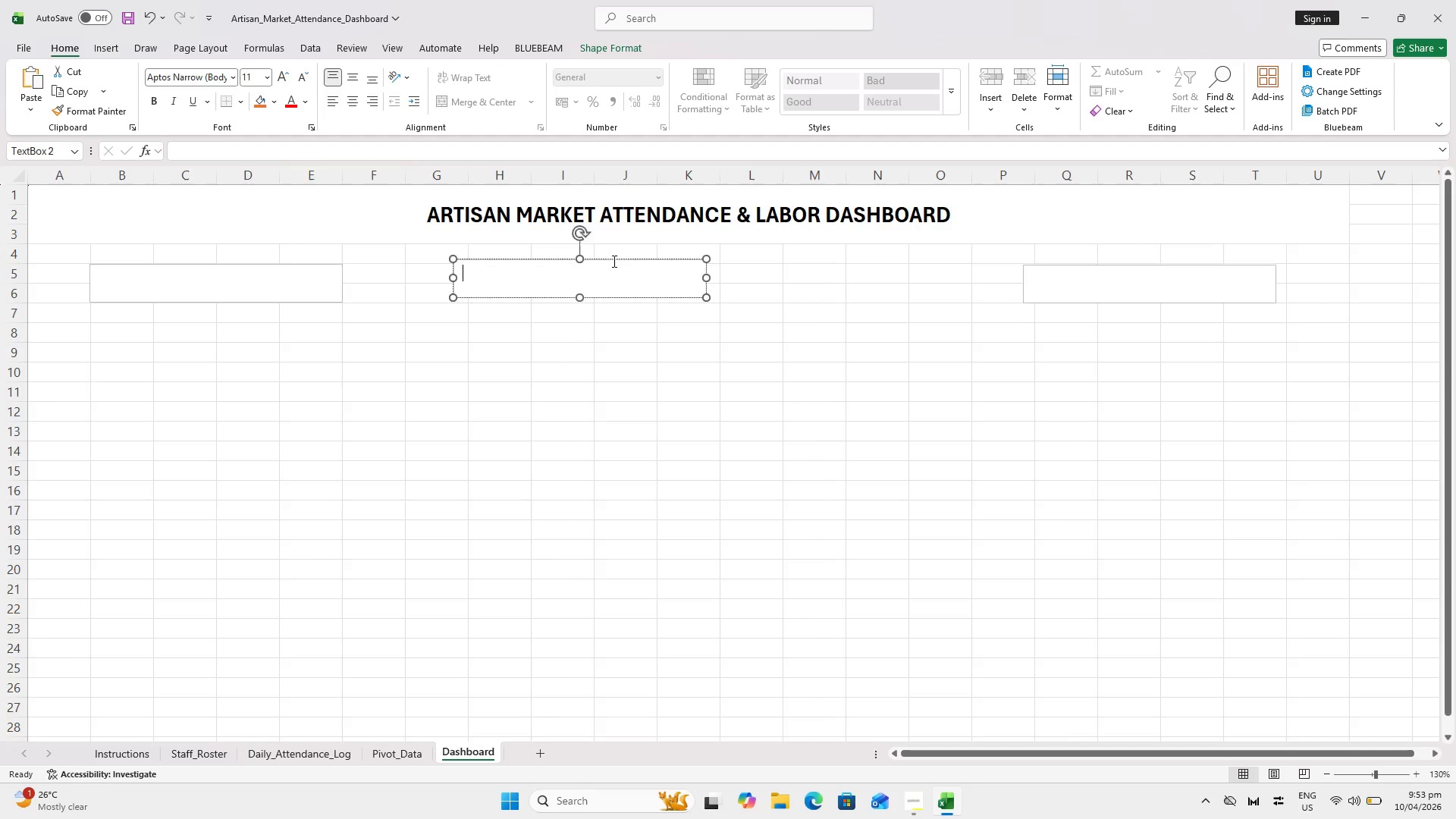 
left_click_drag(start_coordinate=[616, 256], to_coordinate=[633, 261])
 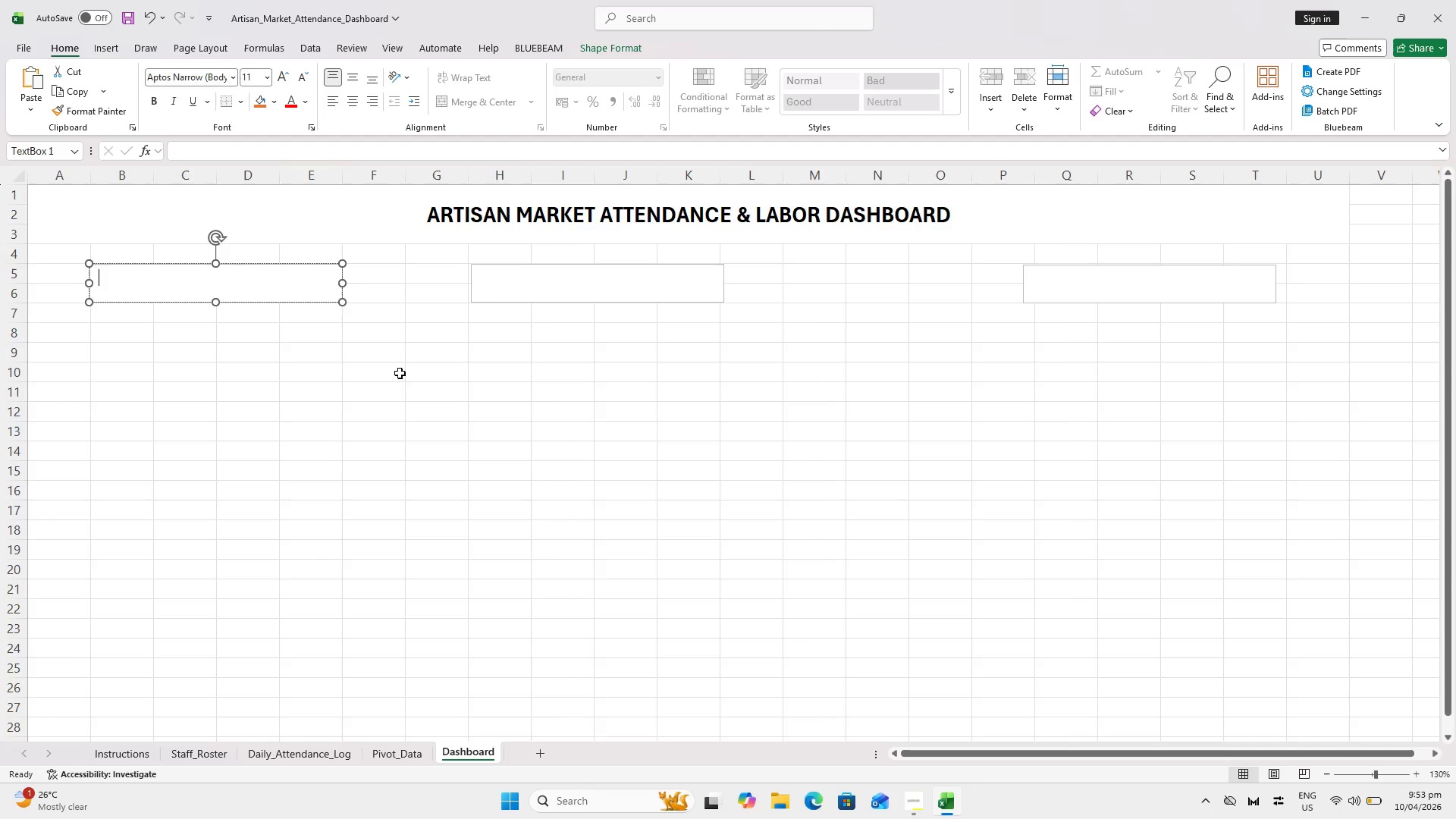 
wait(12.81)
 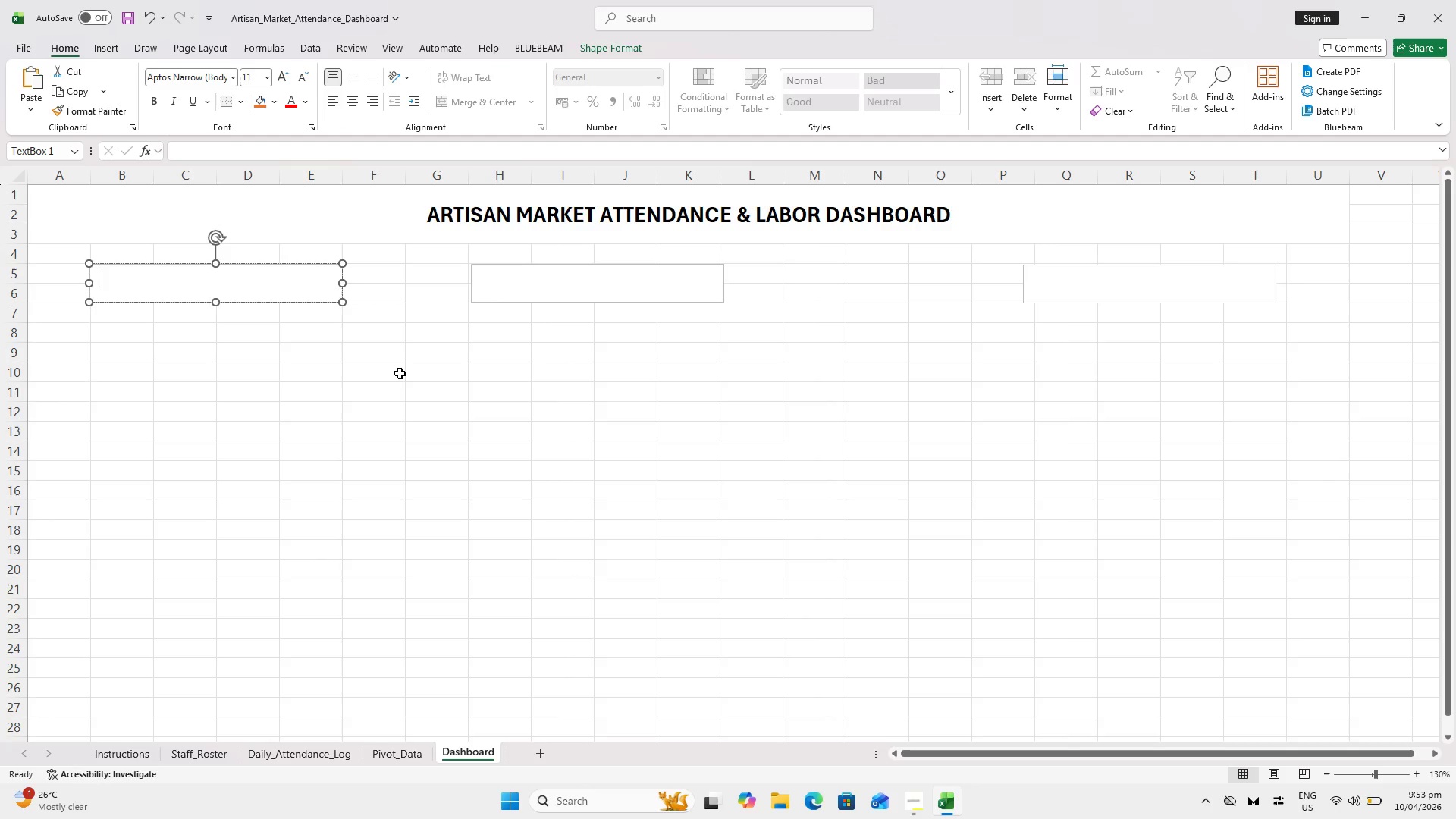 
left_click([207, 143])
 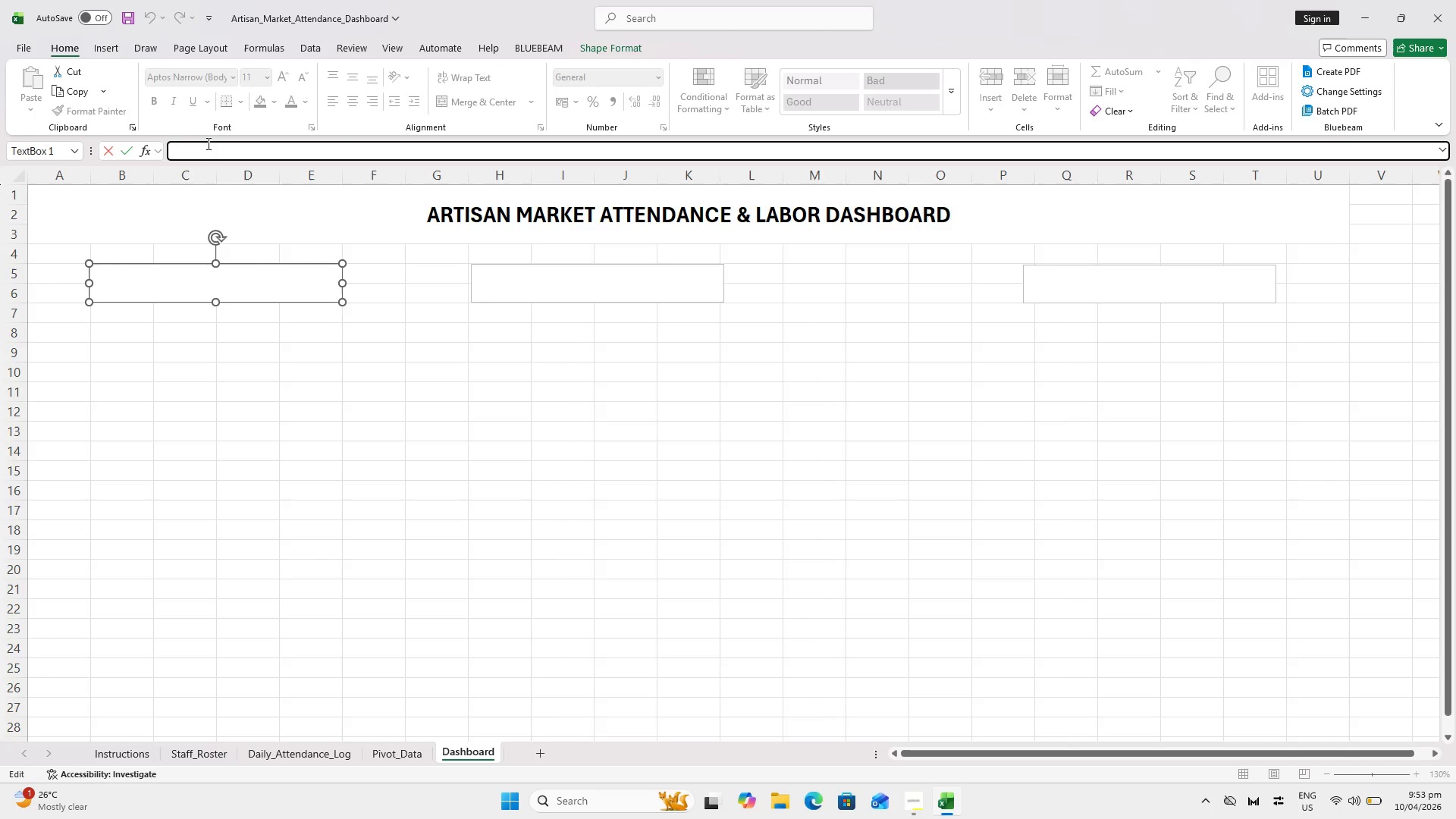 
key(Equal)
 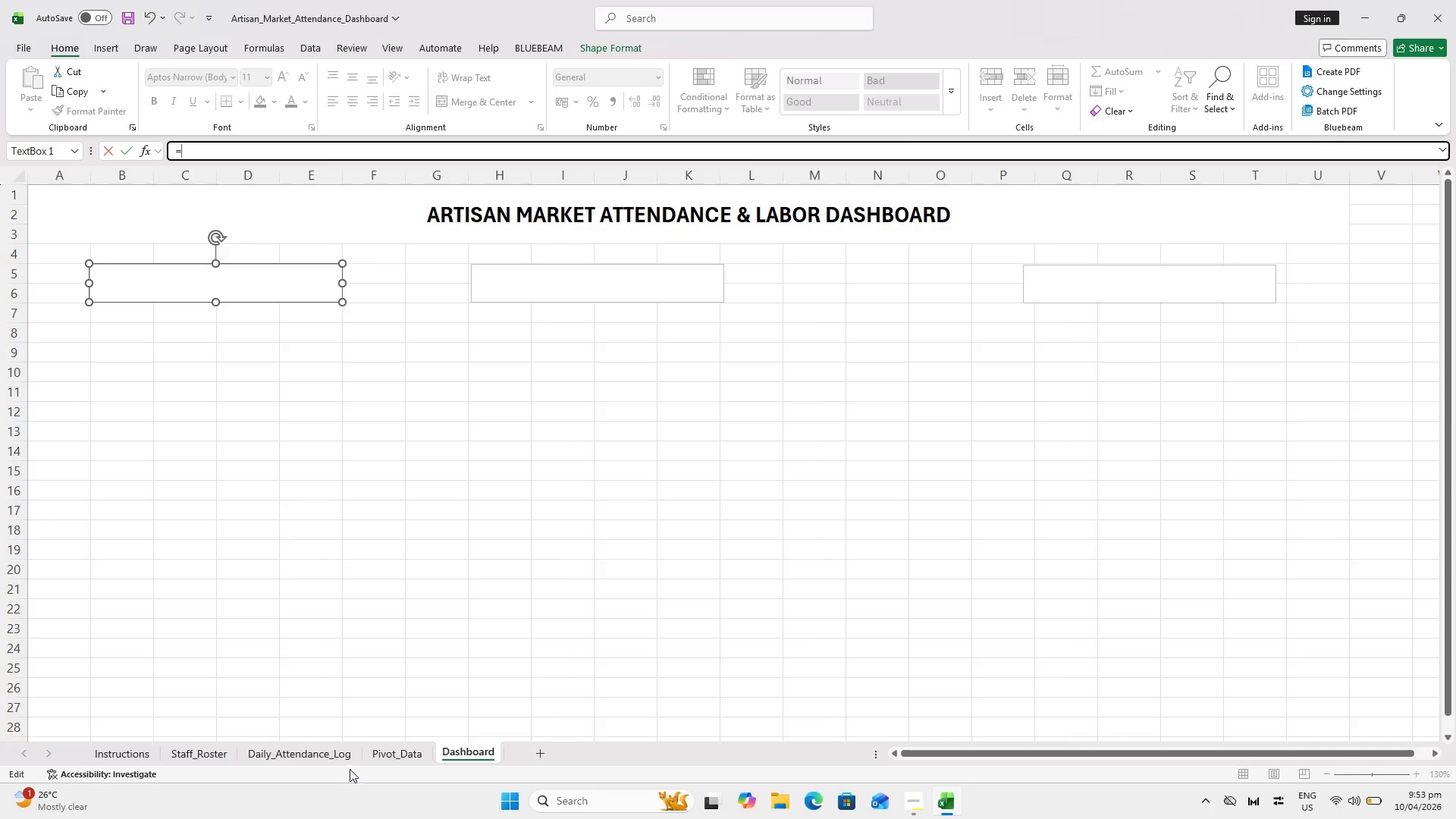 
left_click([396, 752])
 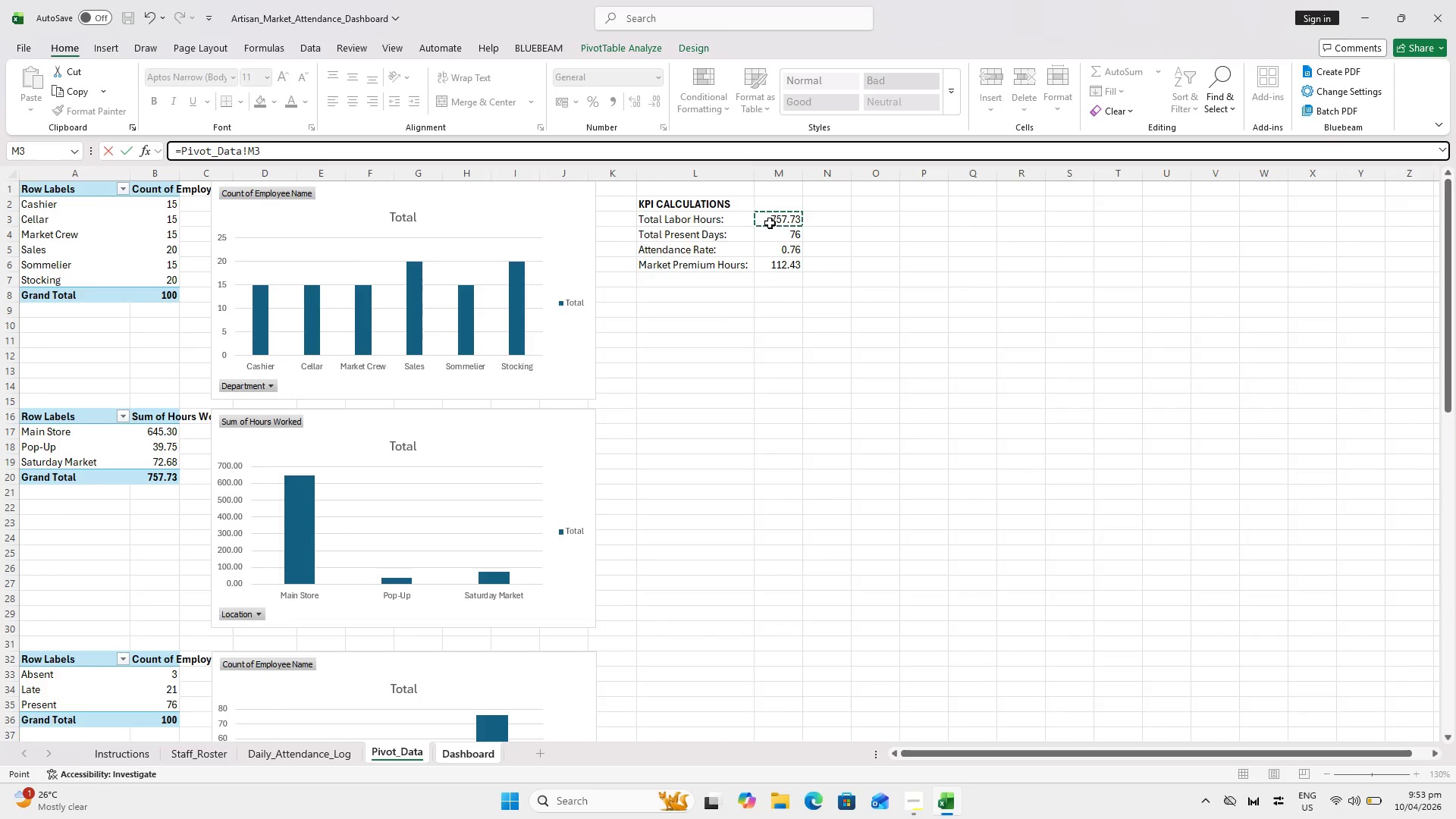 
key(Enter)
 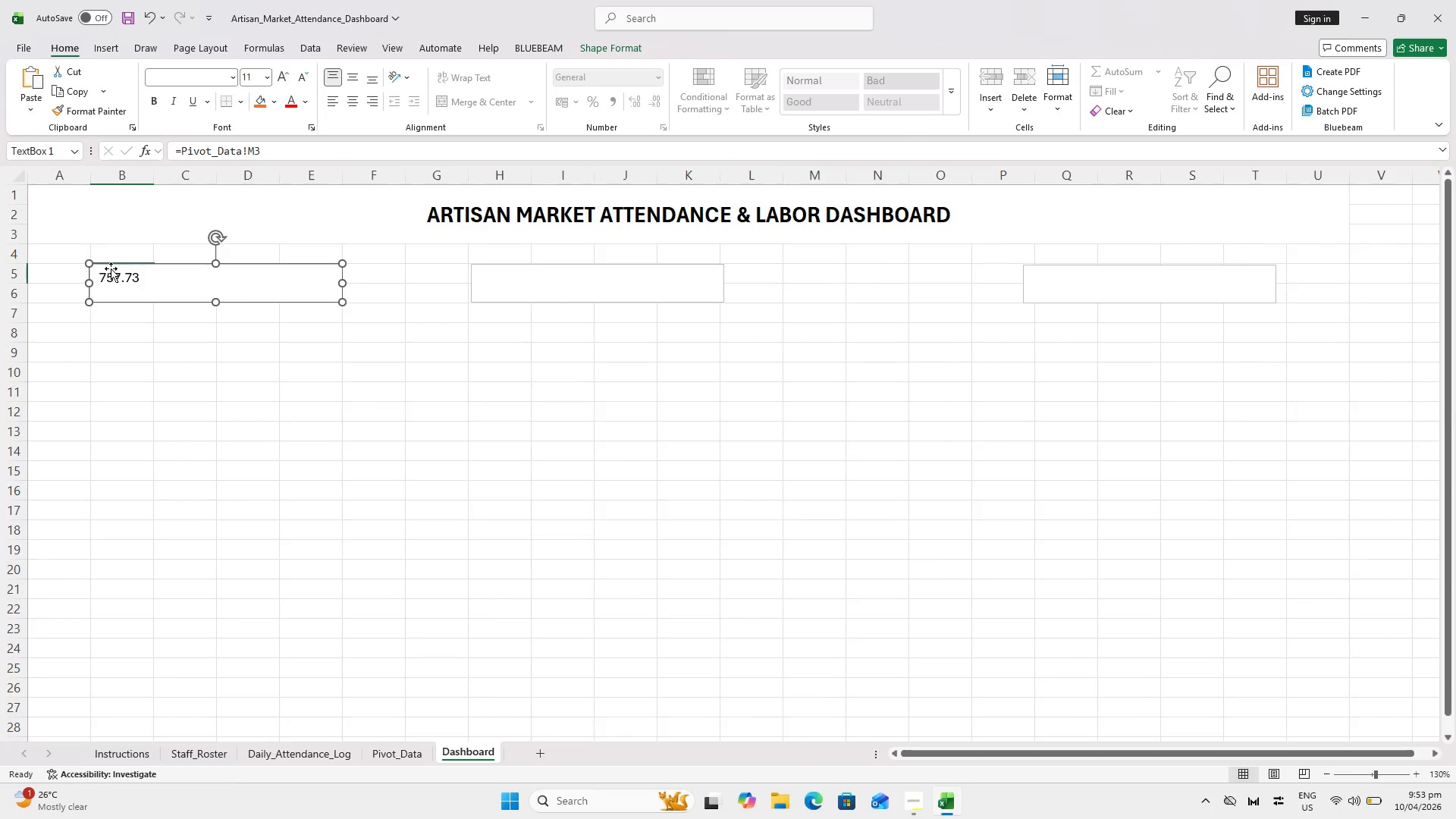 
left_click([96, 273])
 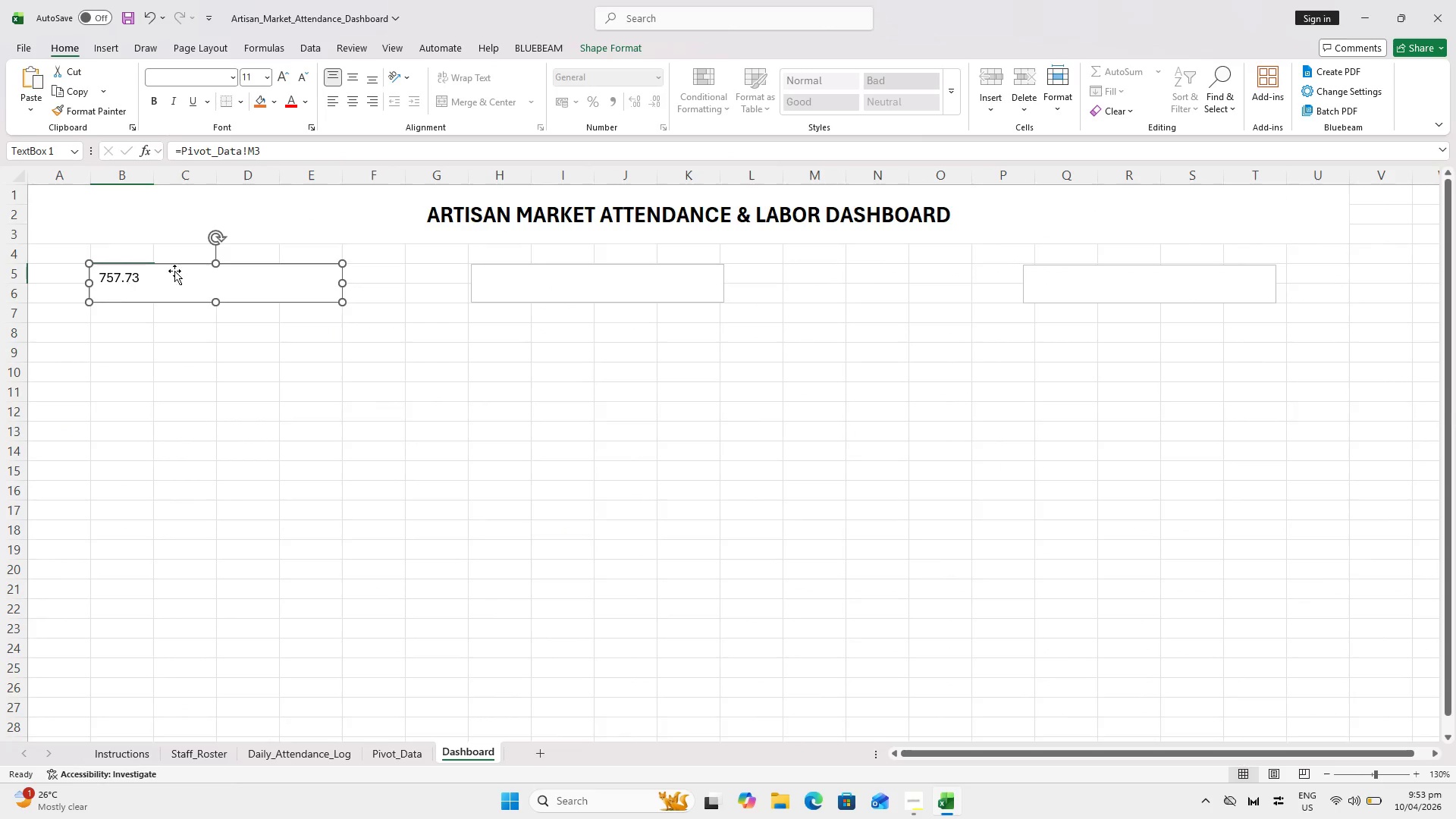 
left_click([207, 271])
 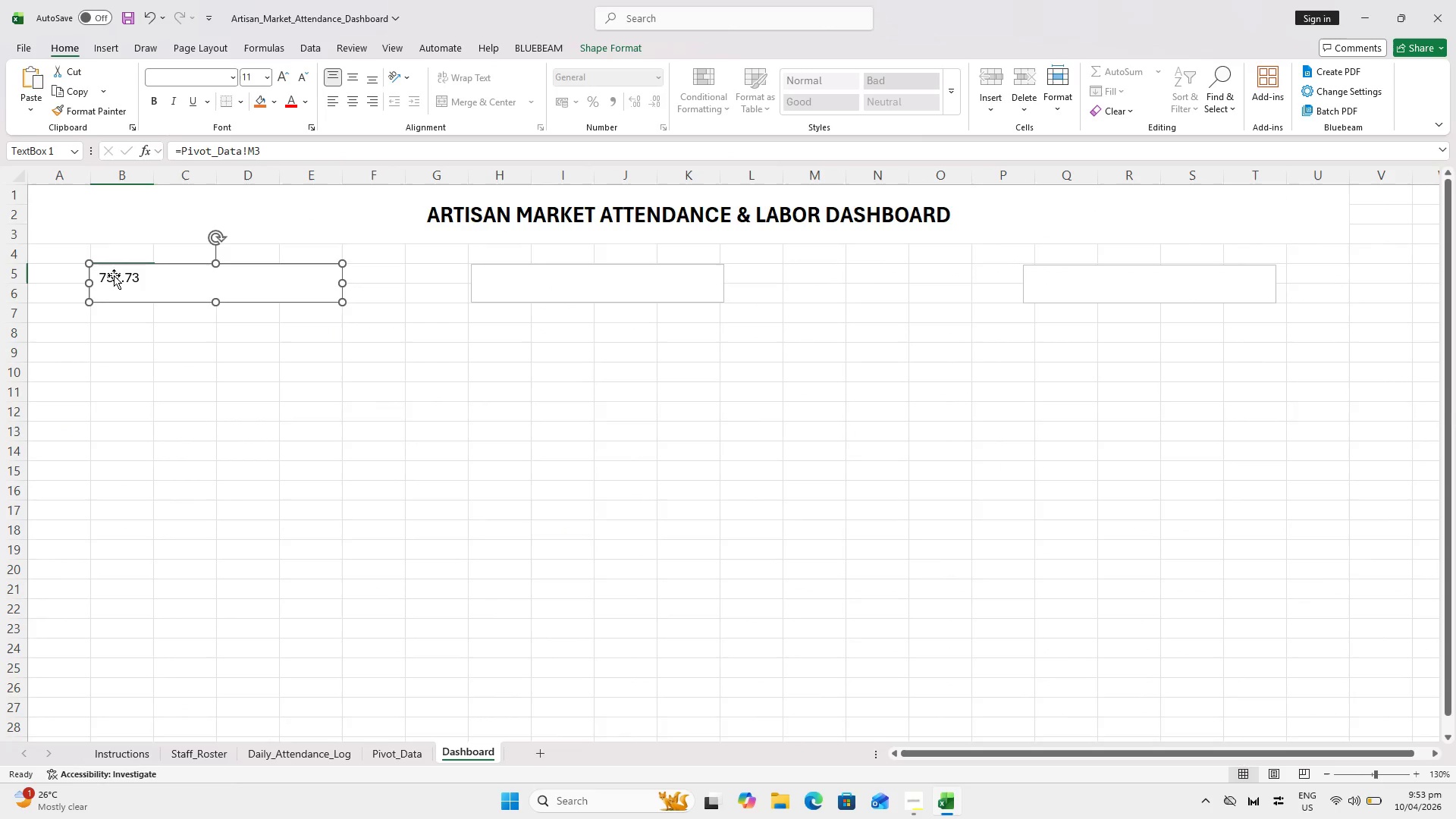 
double_click([107, 275])
 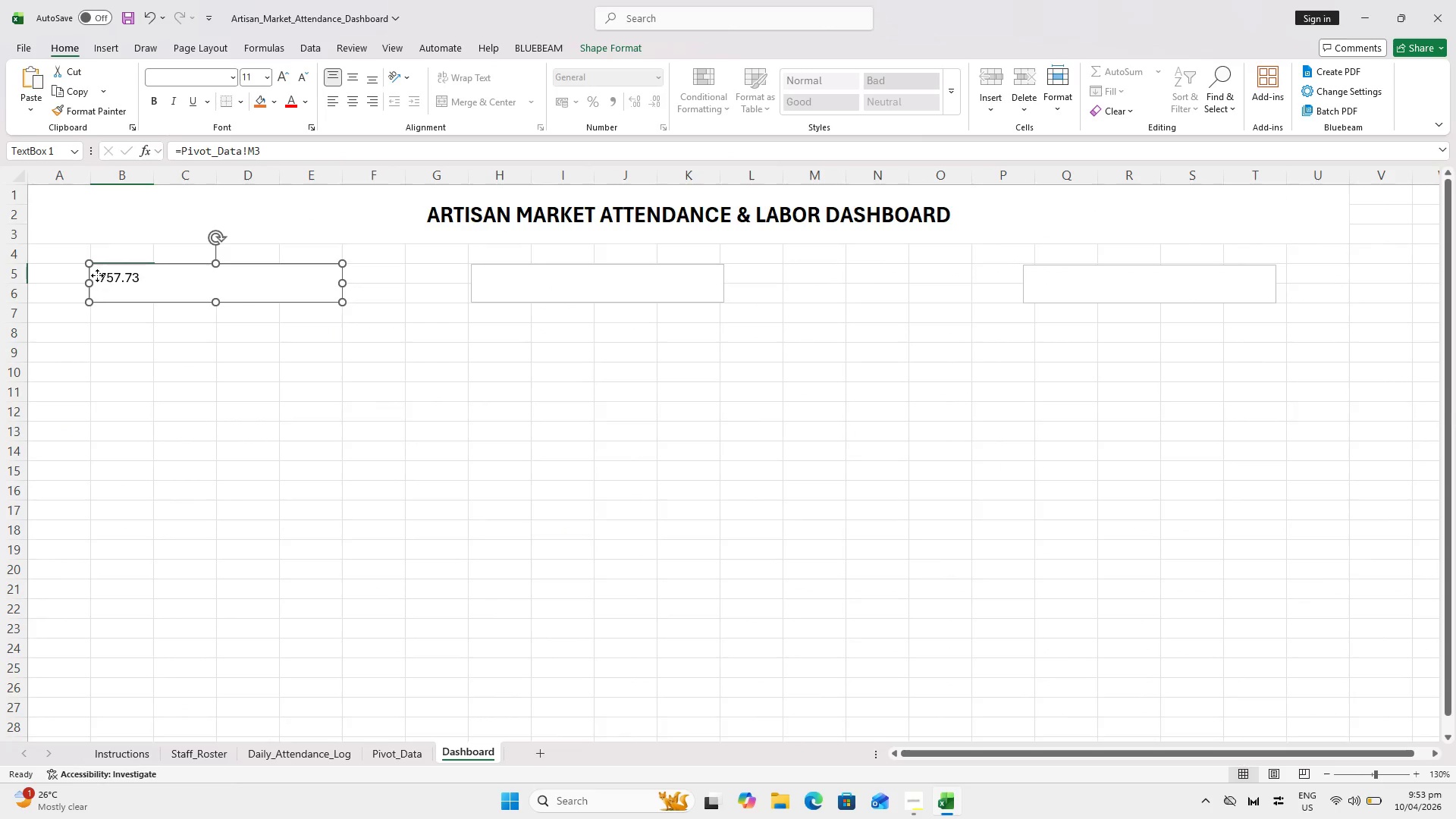 
triple_click([97, 275])
 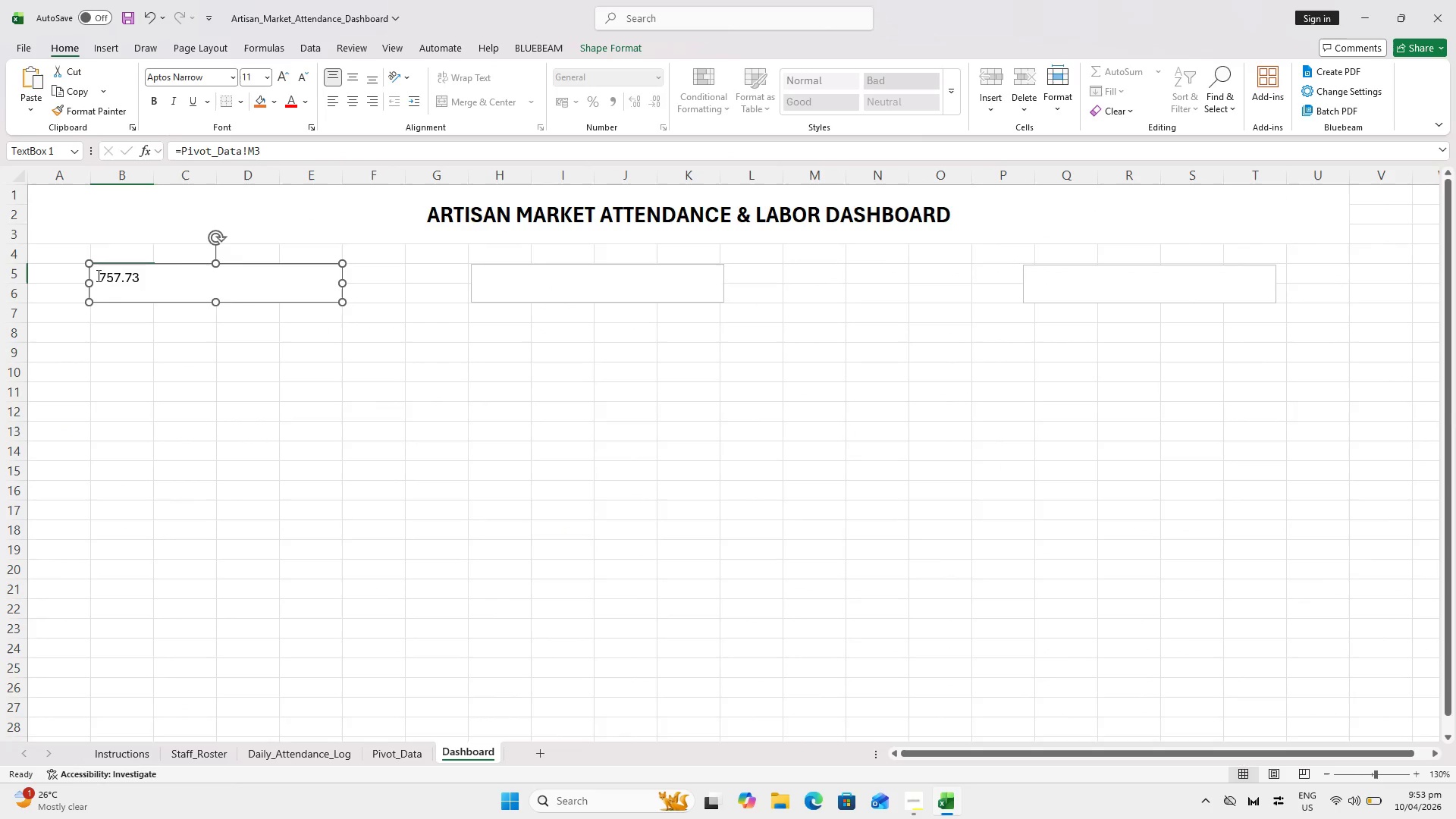 
triple_click([97, 275])
 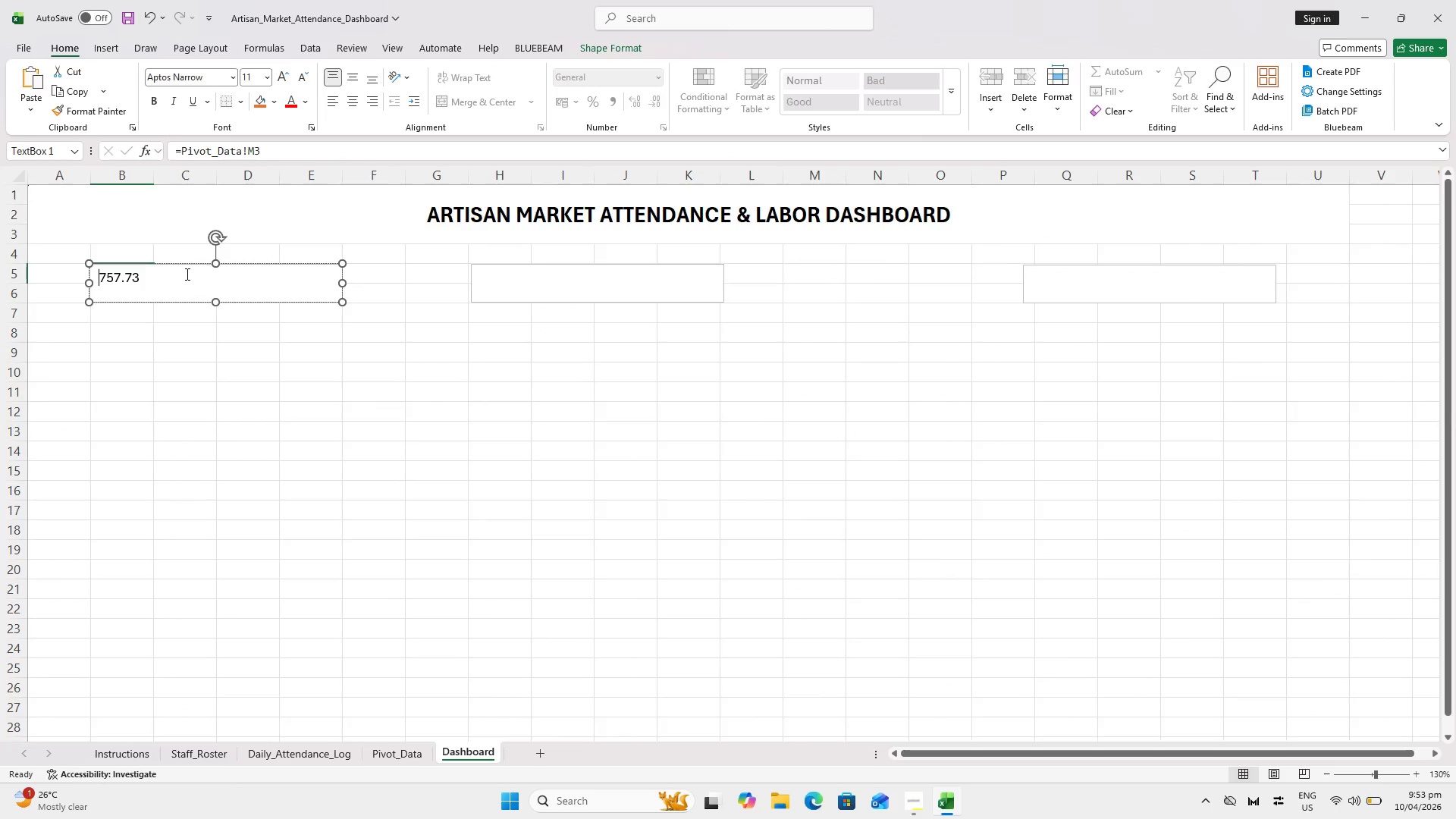 
key(Shift+ShiftLeft)
 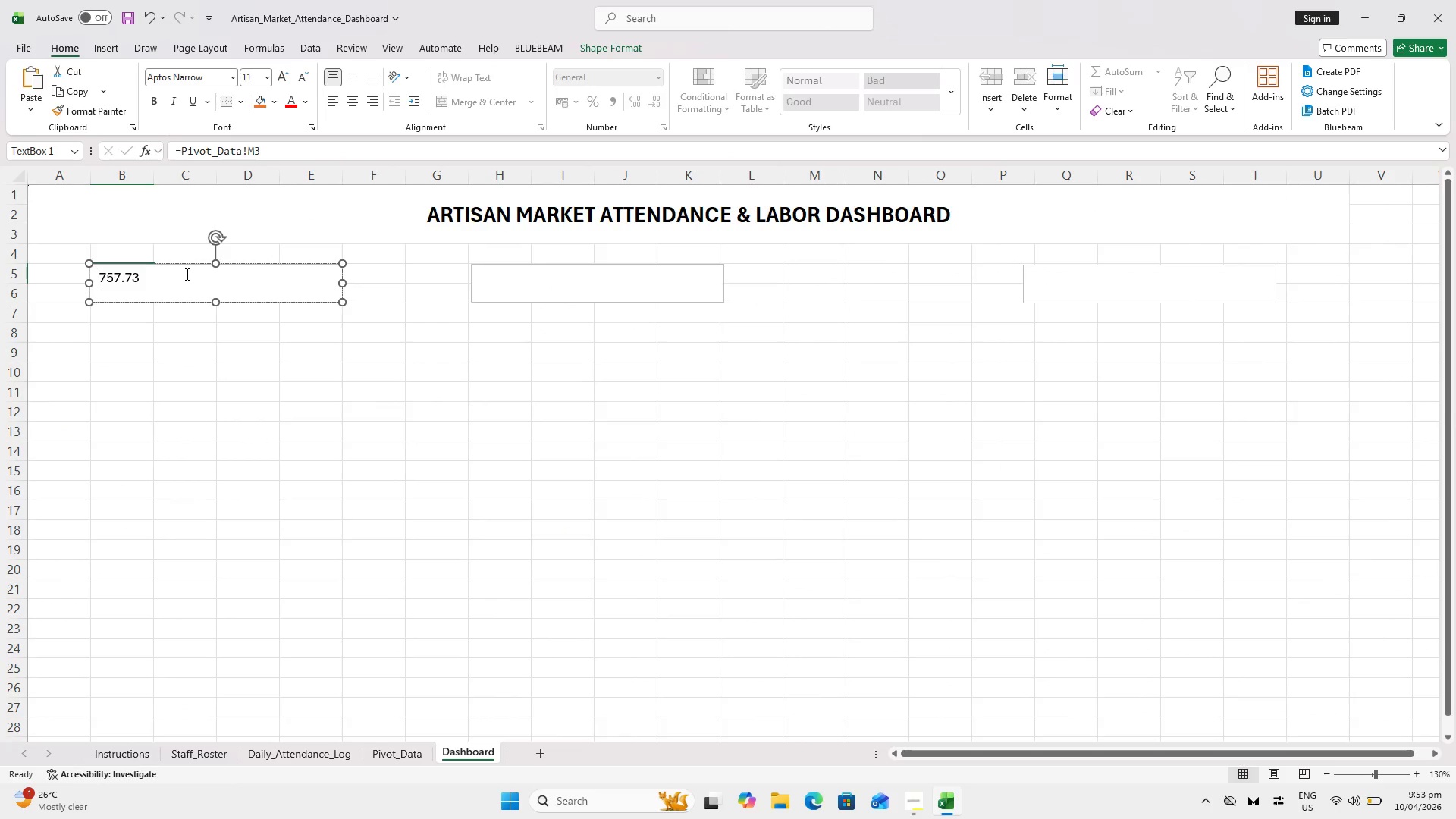 
key(Shift+Enter)
 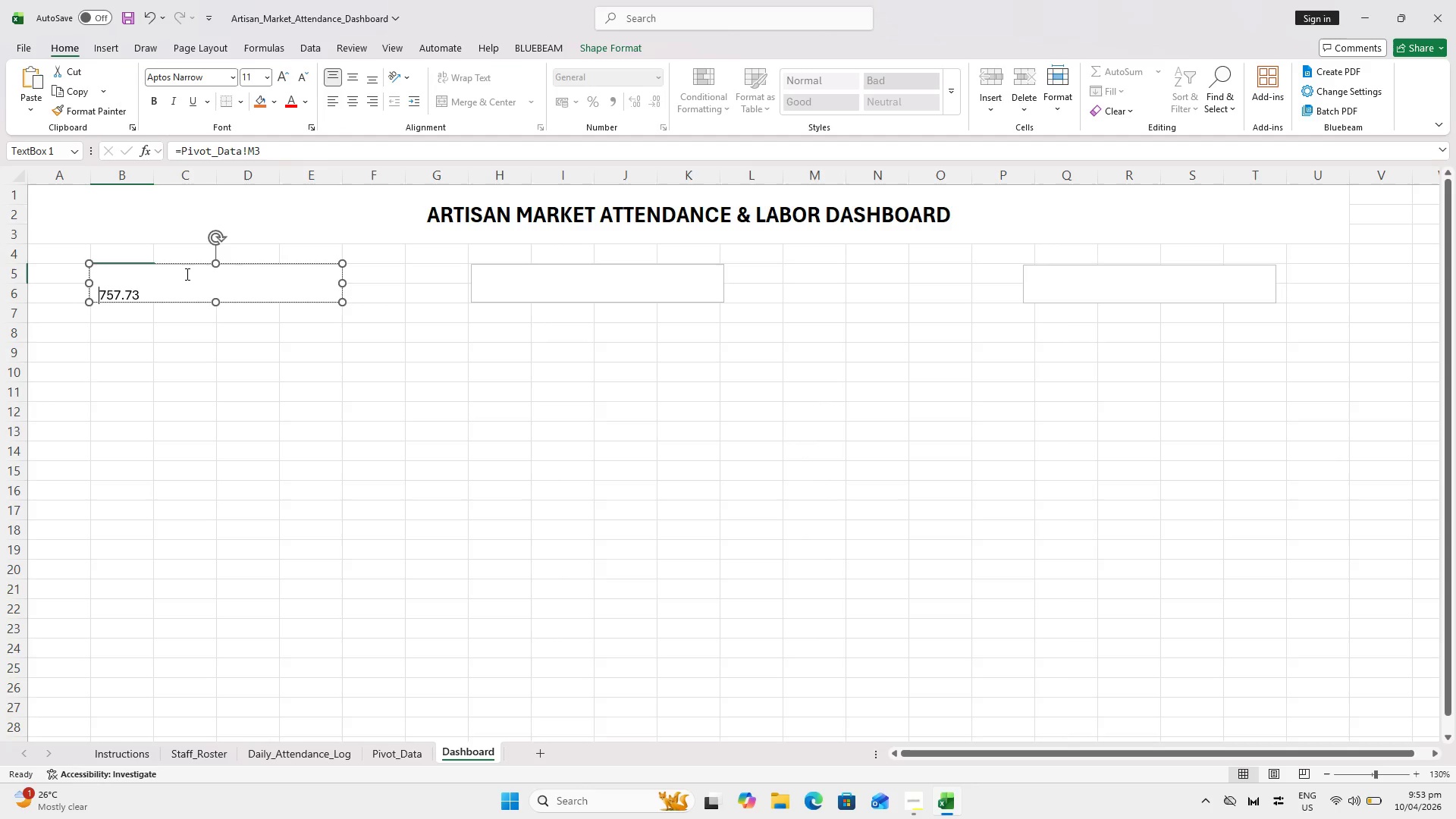 
key(ArrowUp)
 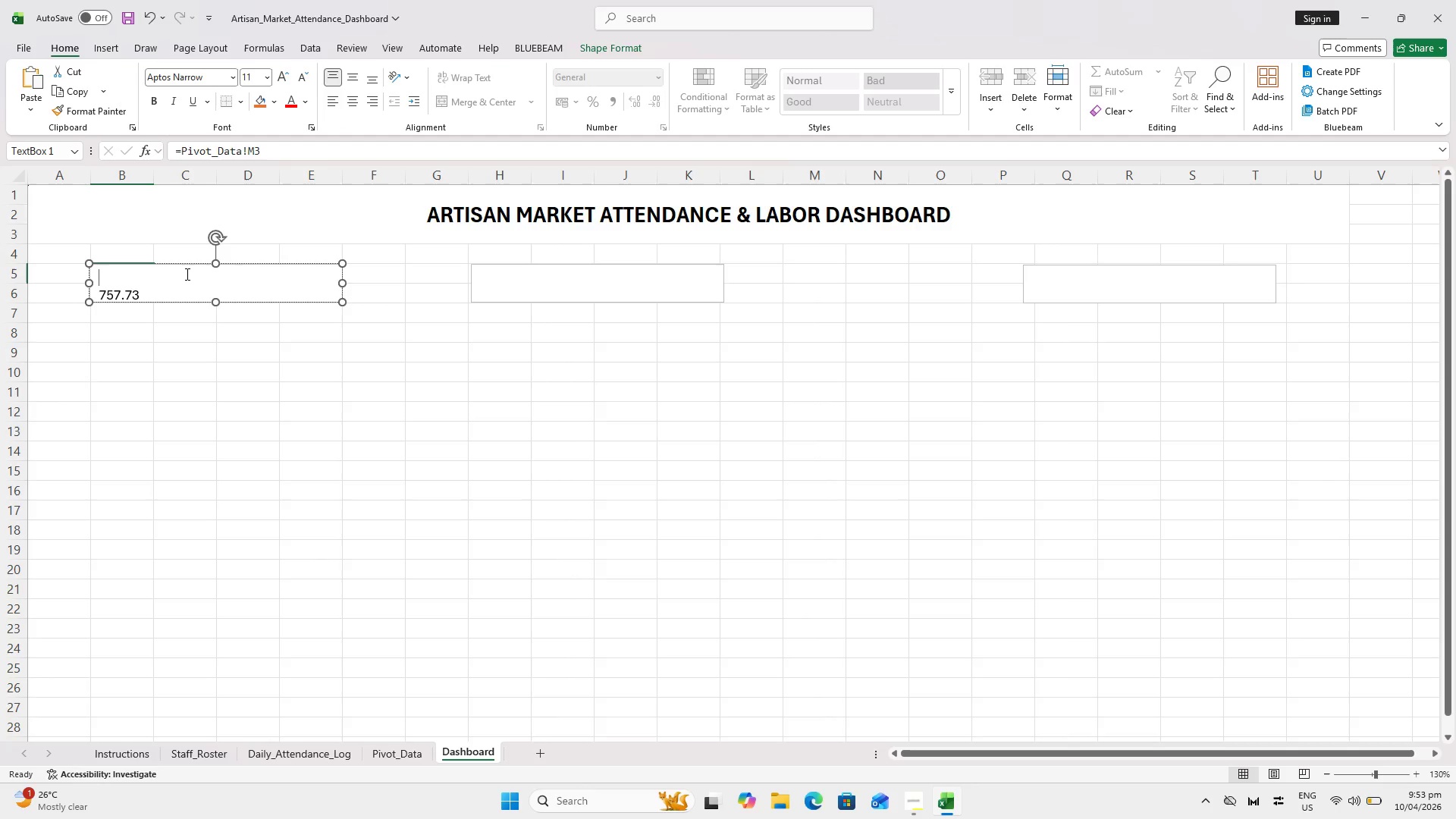 
type(TOTAL LABOR HOURS)
 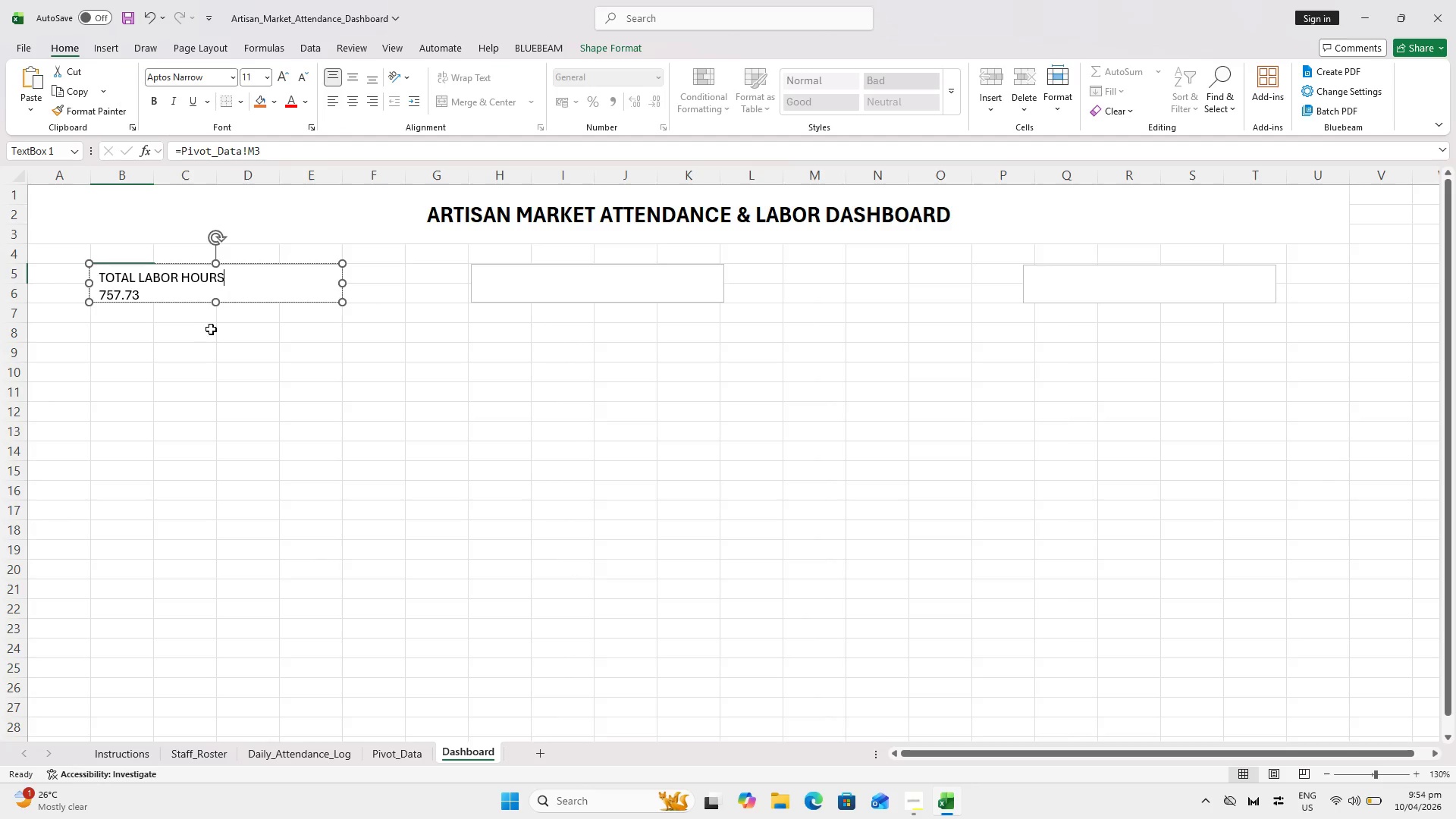 
key(Shift+ShiftLeft)
 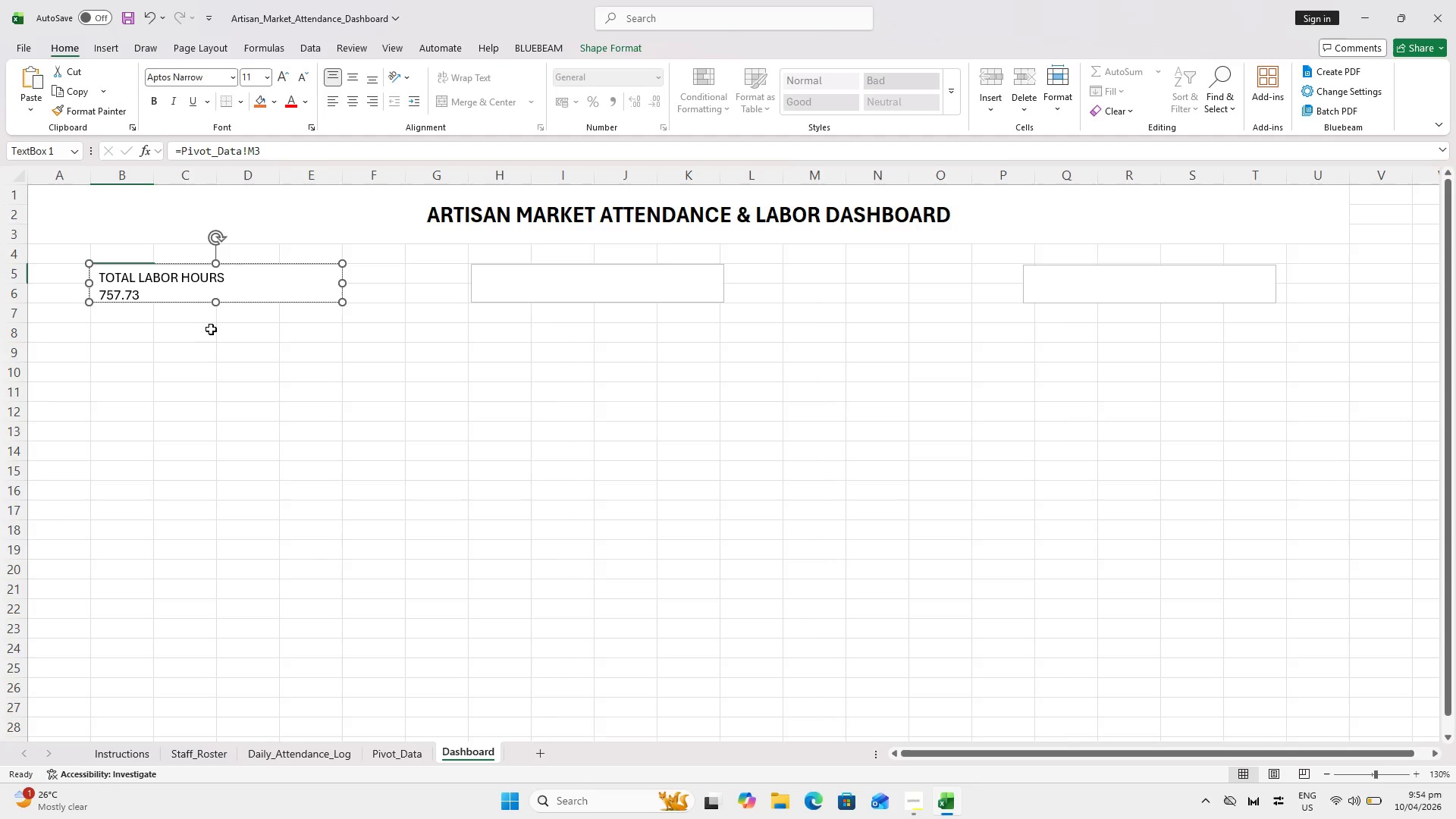 
key(Shift+Semicolon)
 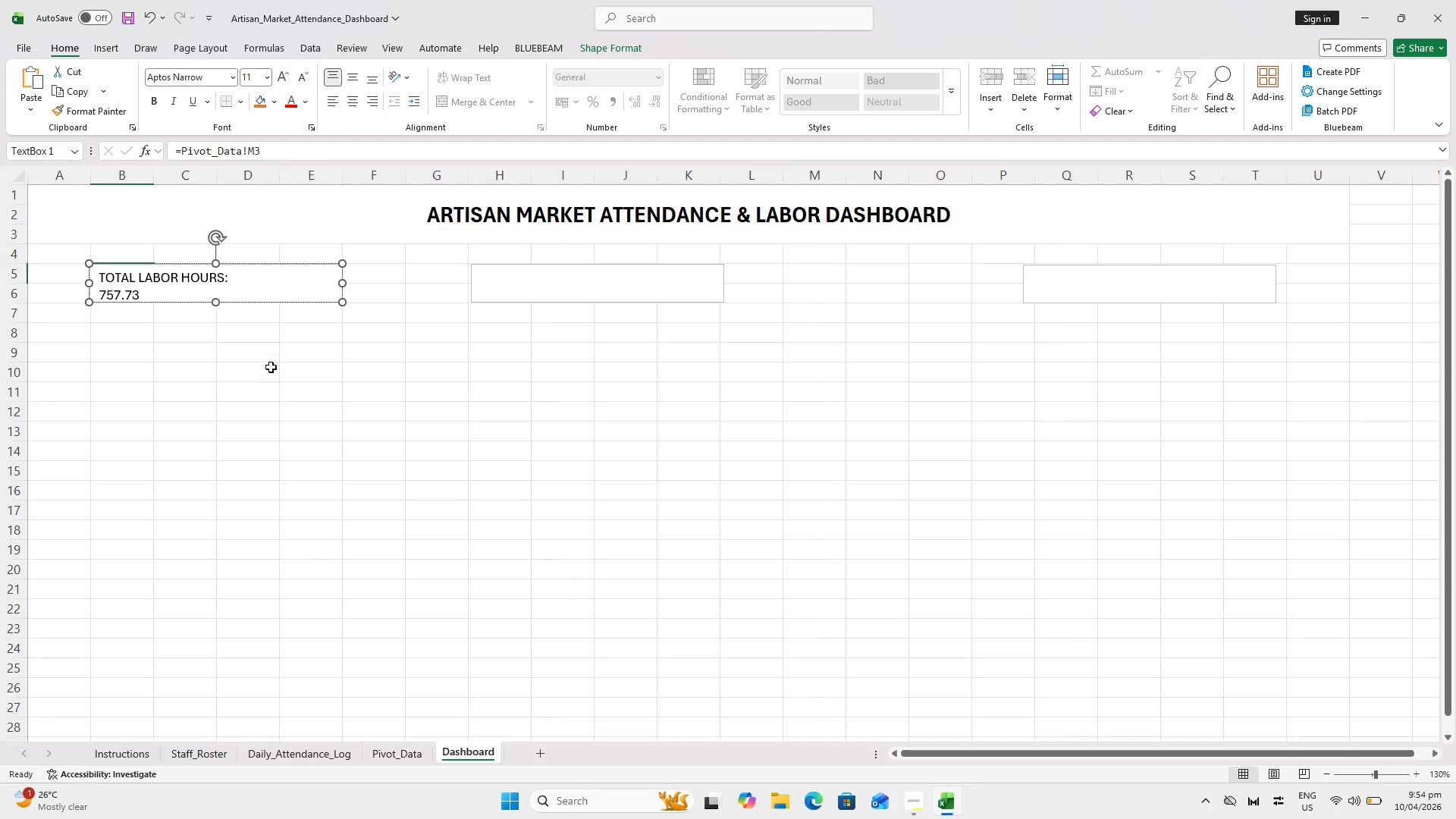 
key(Backspace)
 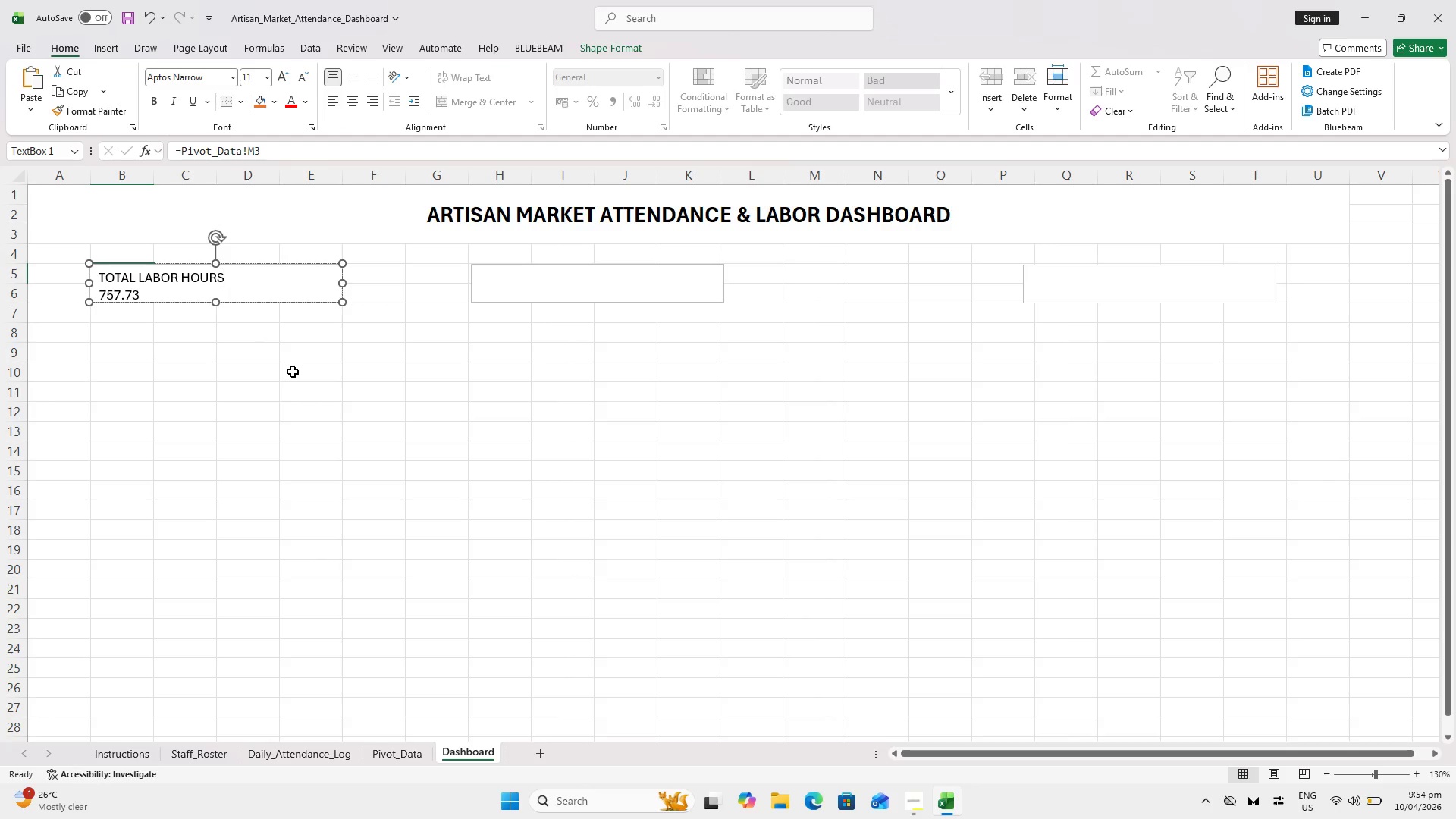 
left_click([293, 371])
 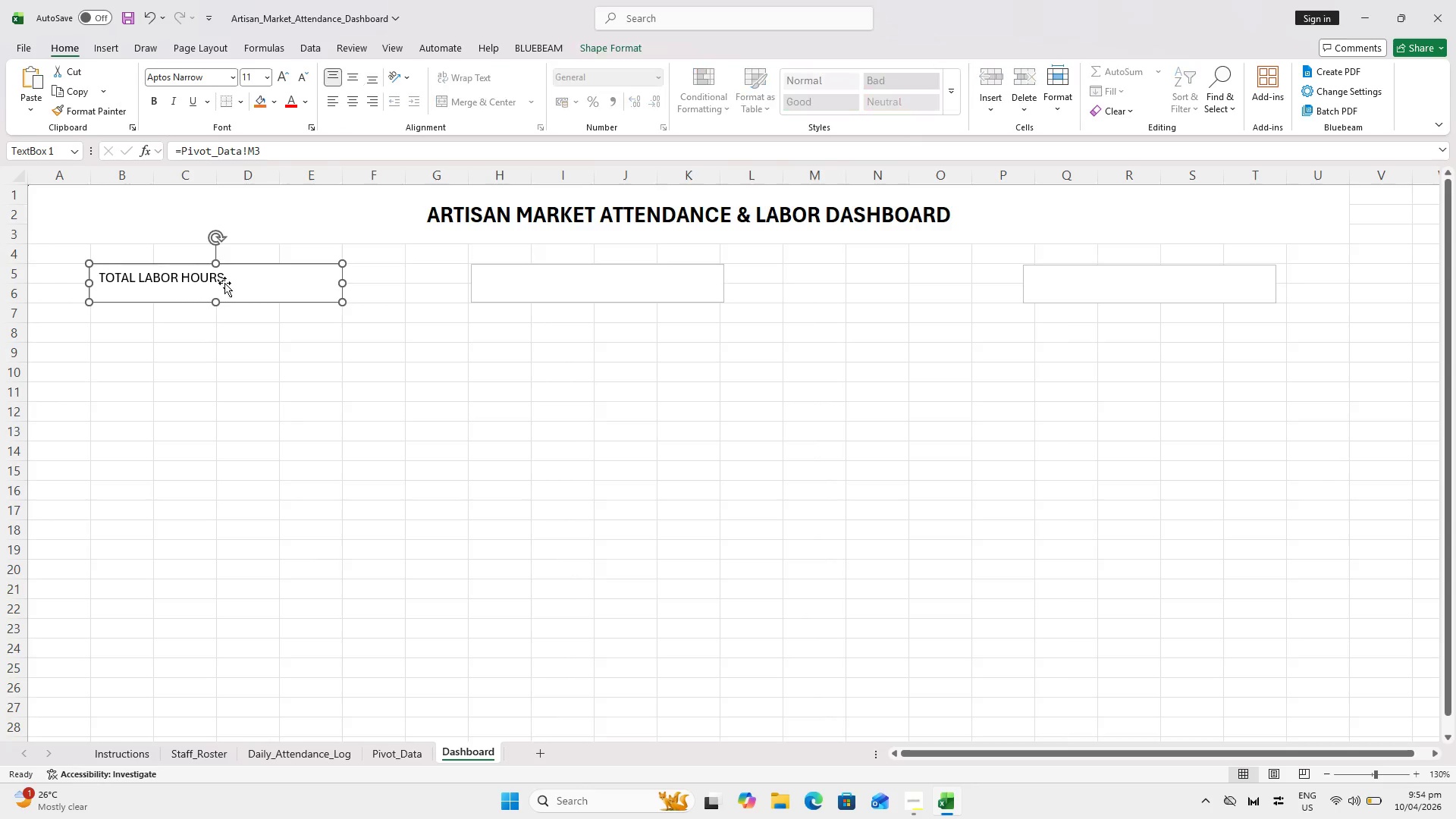 
double_click([228, 276])
 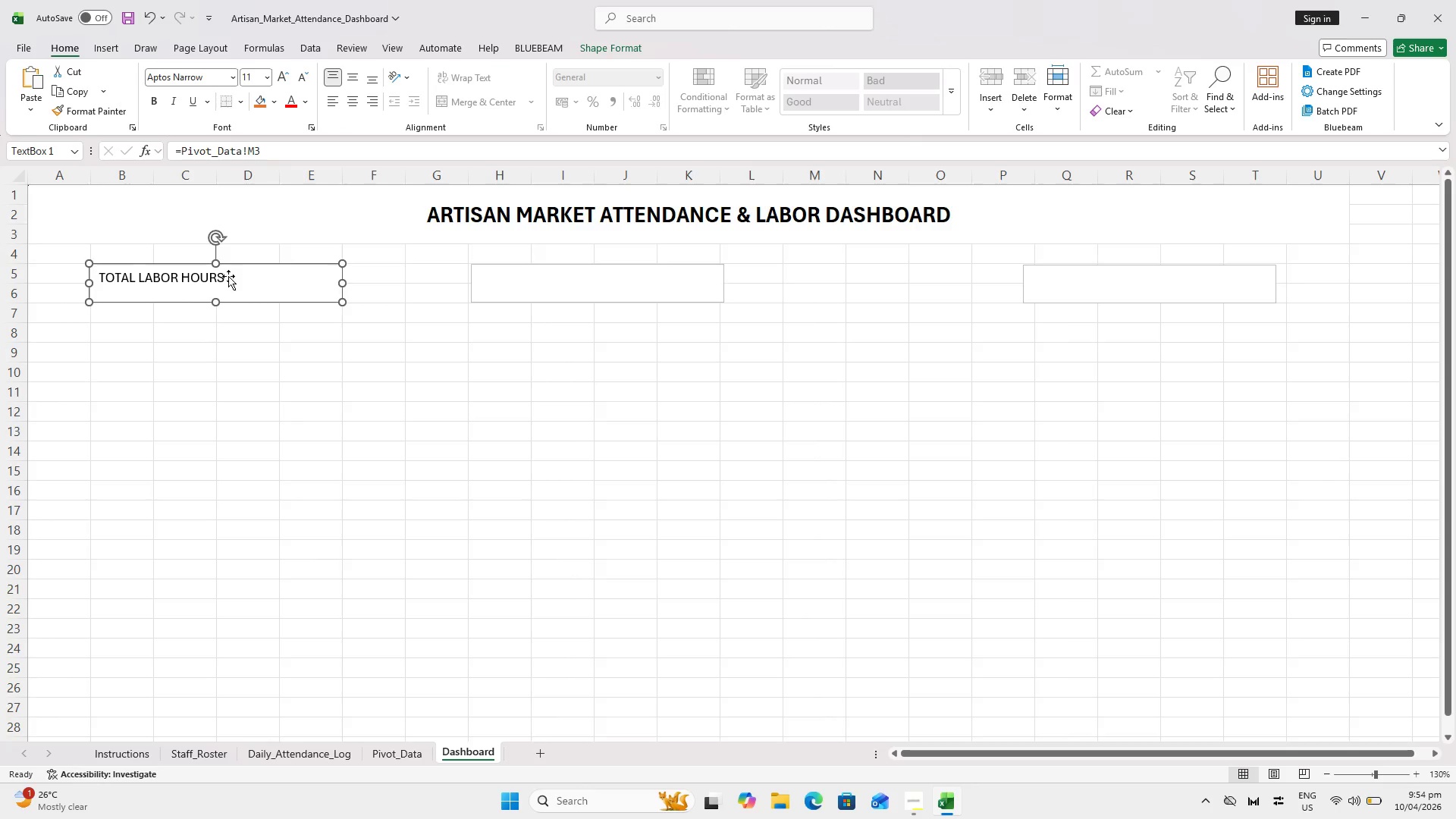 
triple_click([228, 276])
 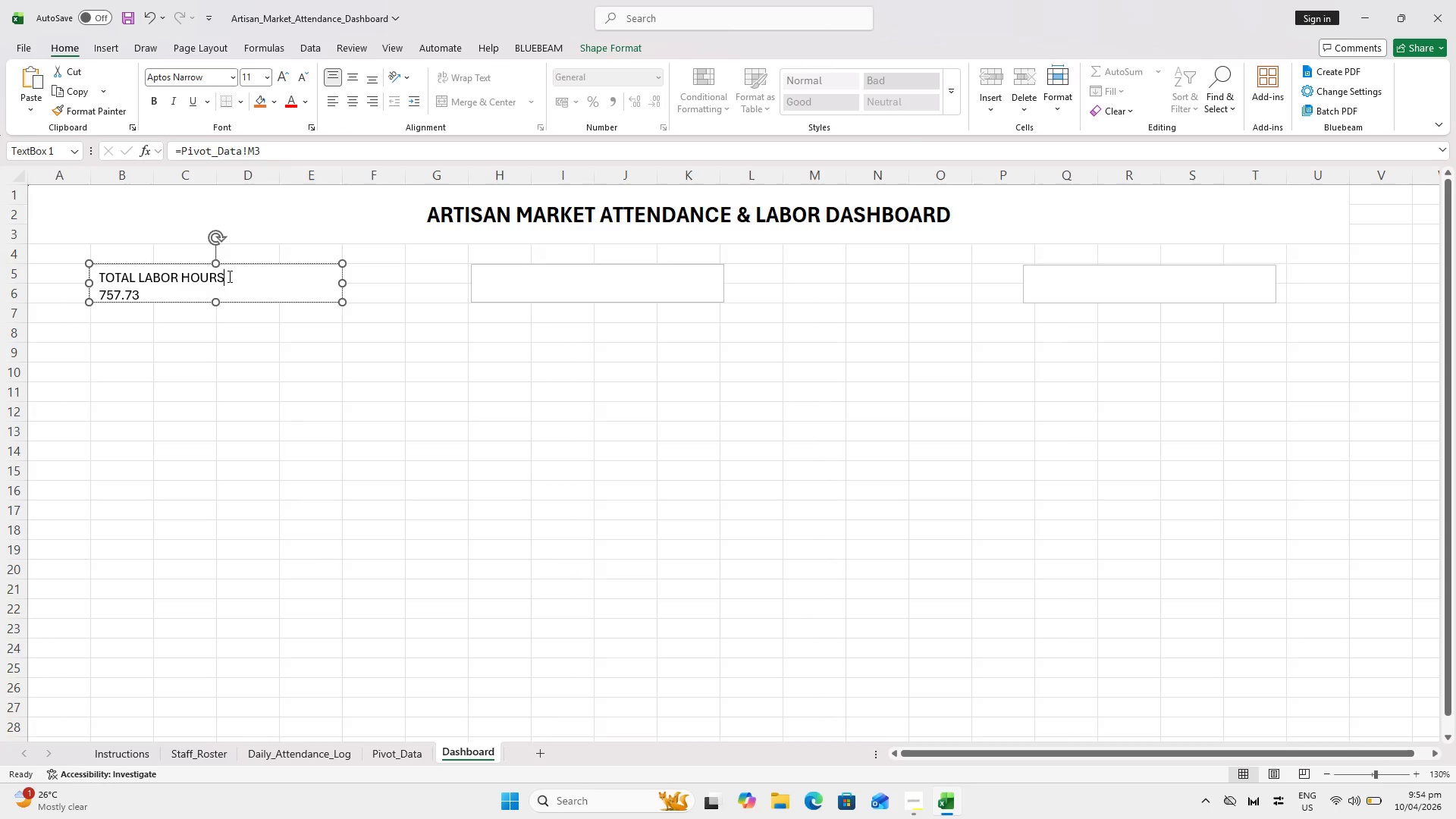 
left_click_drag(start_coordinate=[228, 276], to_coordinate=[92, 278])
 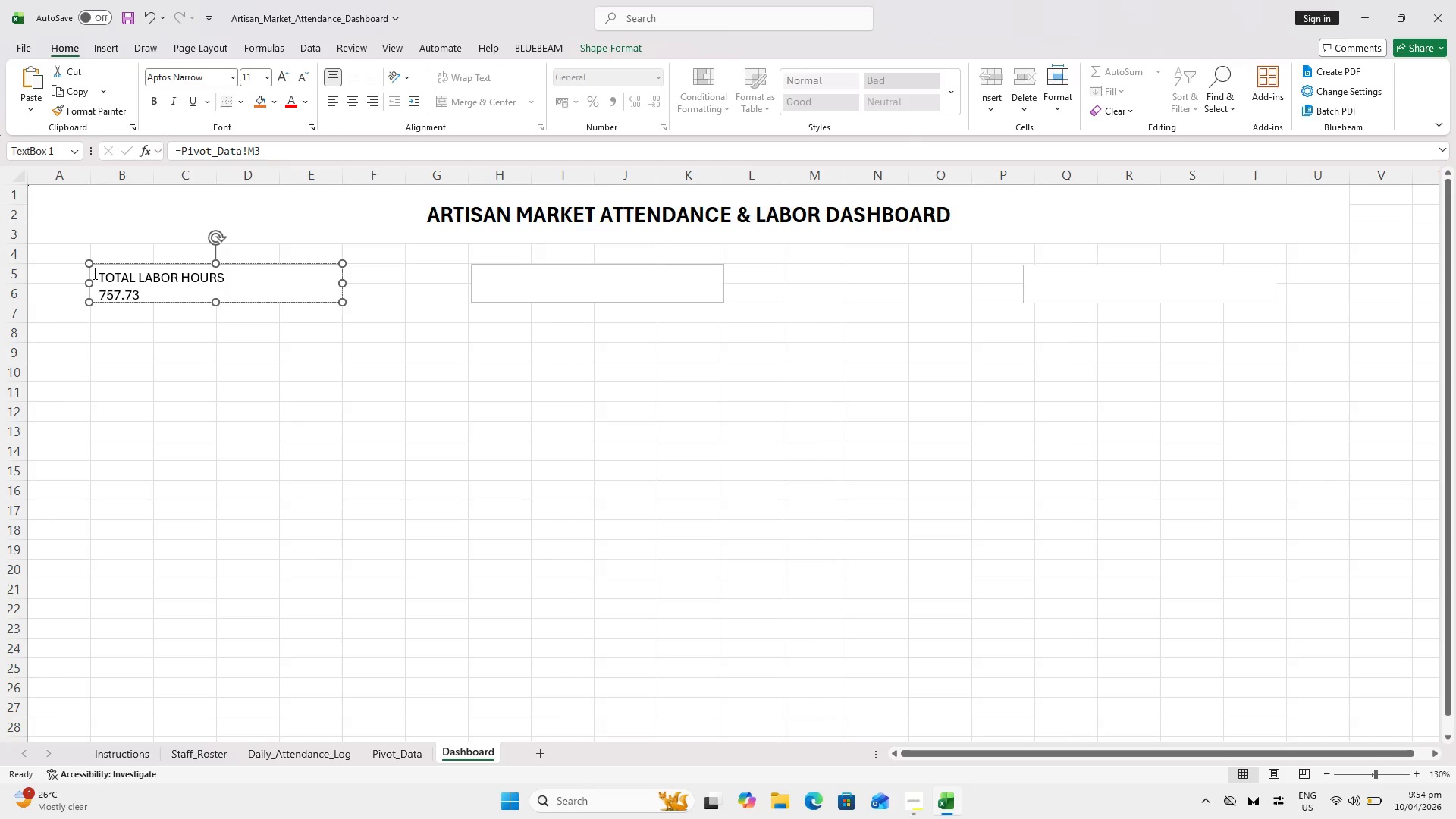 
left_click_drag(start_coordinate=[93, 273], to_coordinate=[245, 268])
 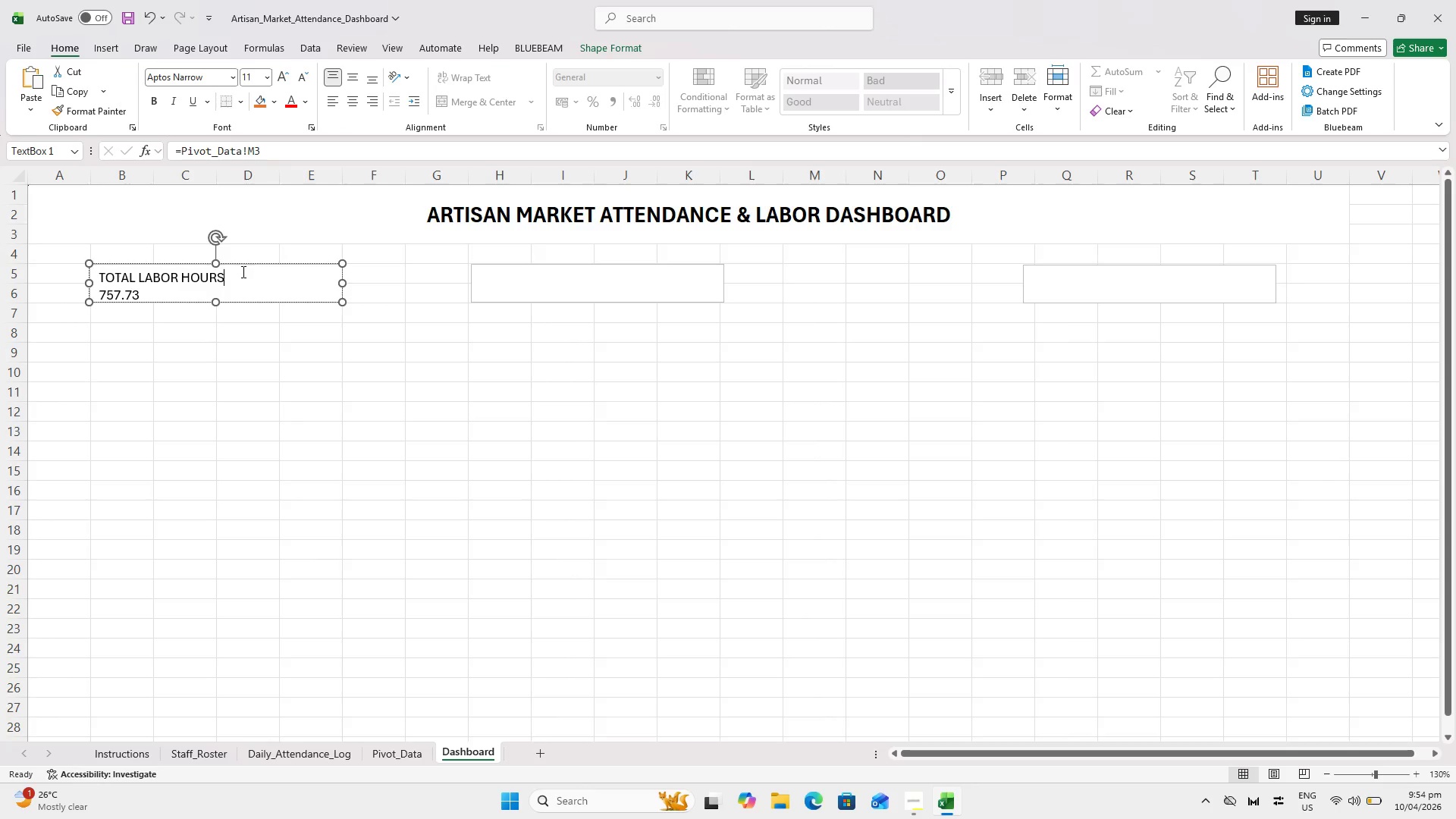 
left_click_drag(start_coordinate=[240, 271], to_coordinate=[236, 272])
 